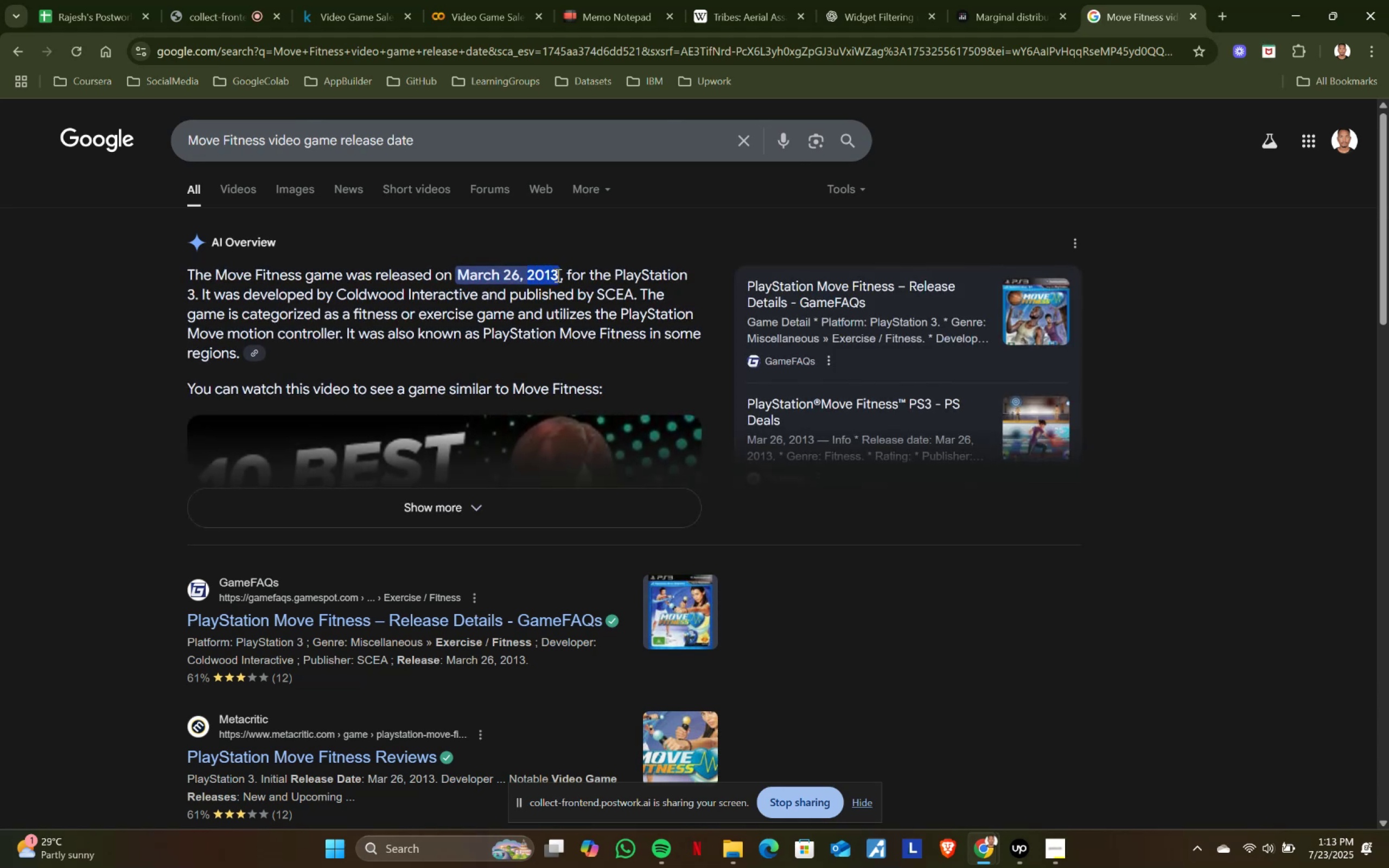 
key(Control+C)
 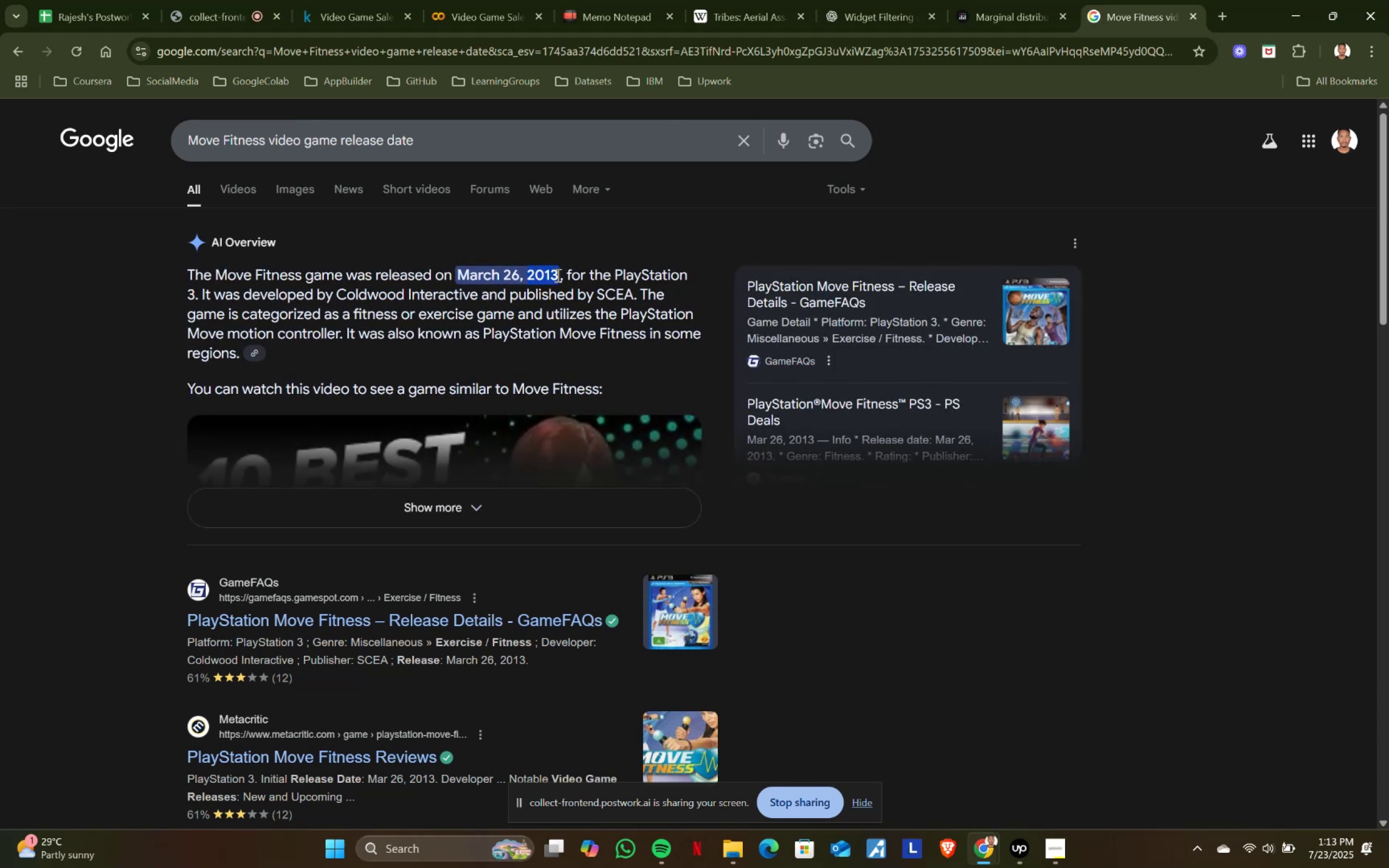 
key(Control+ControlLeft)
 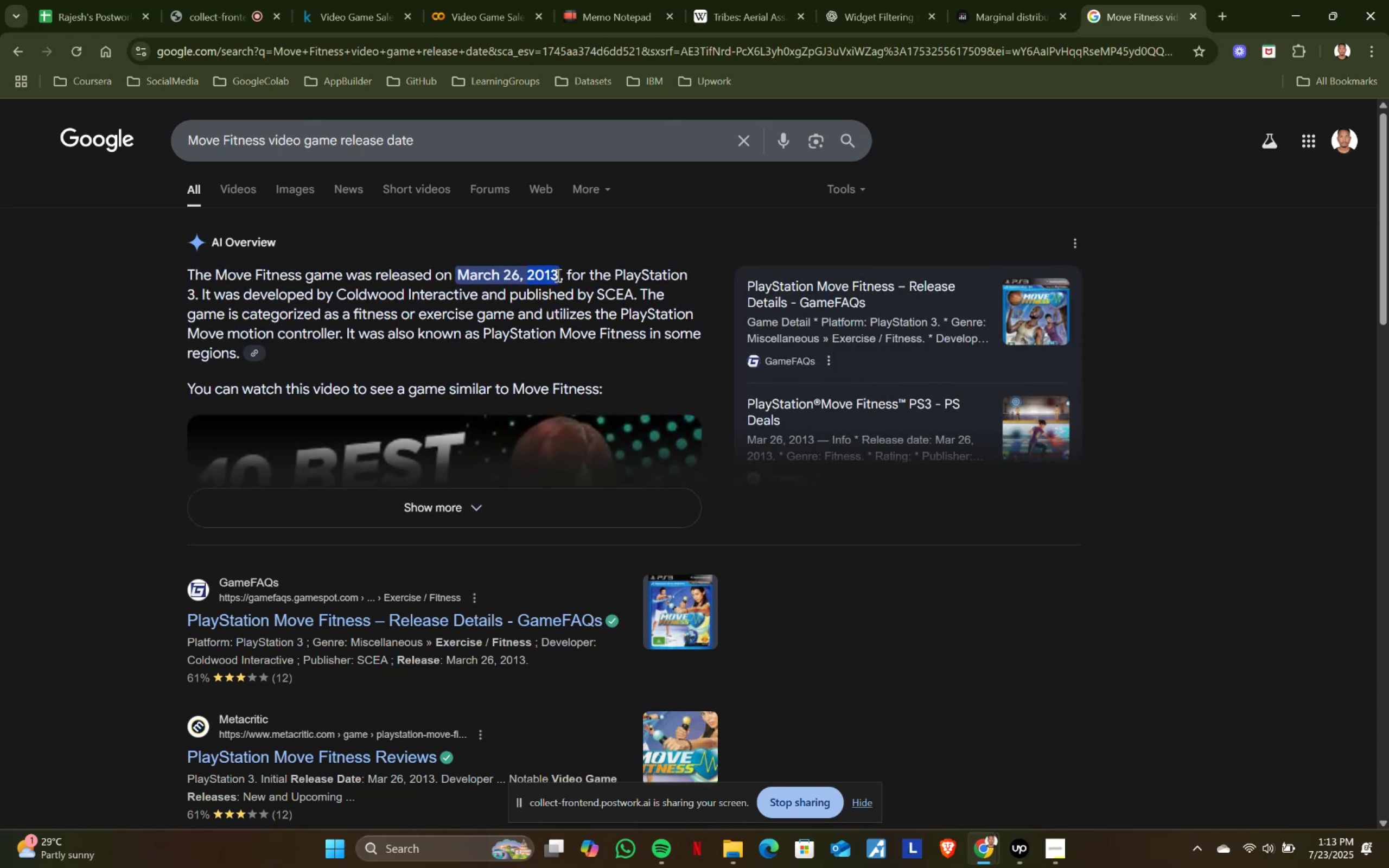 
key(Control+C)
 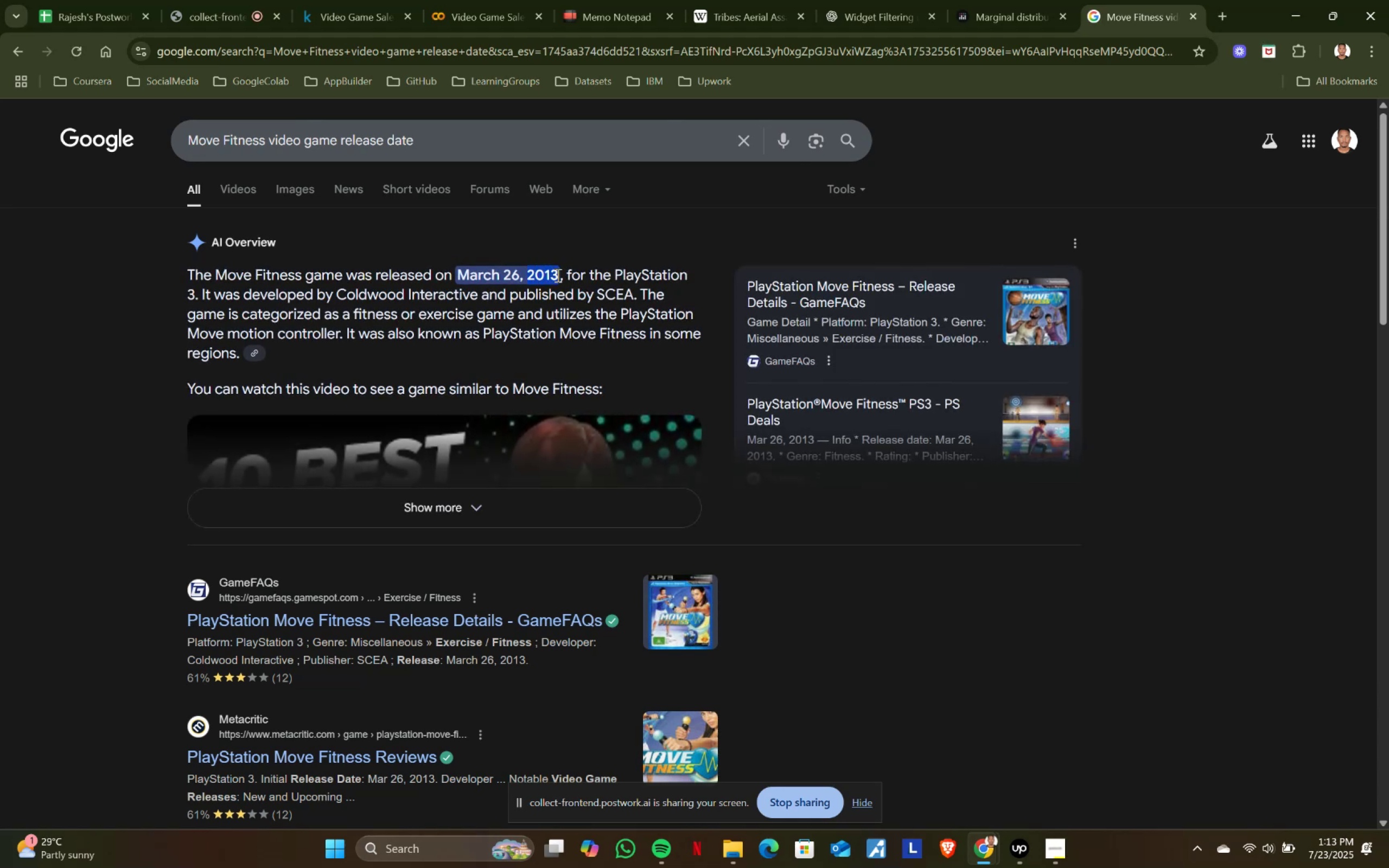 
key(Control+C)
 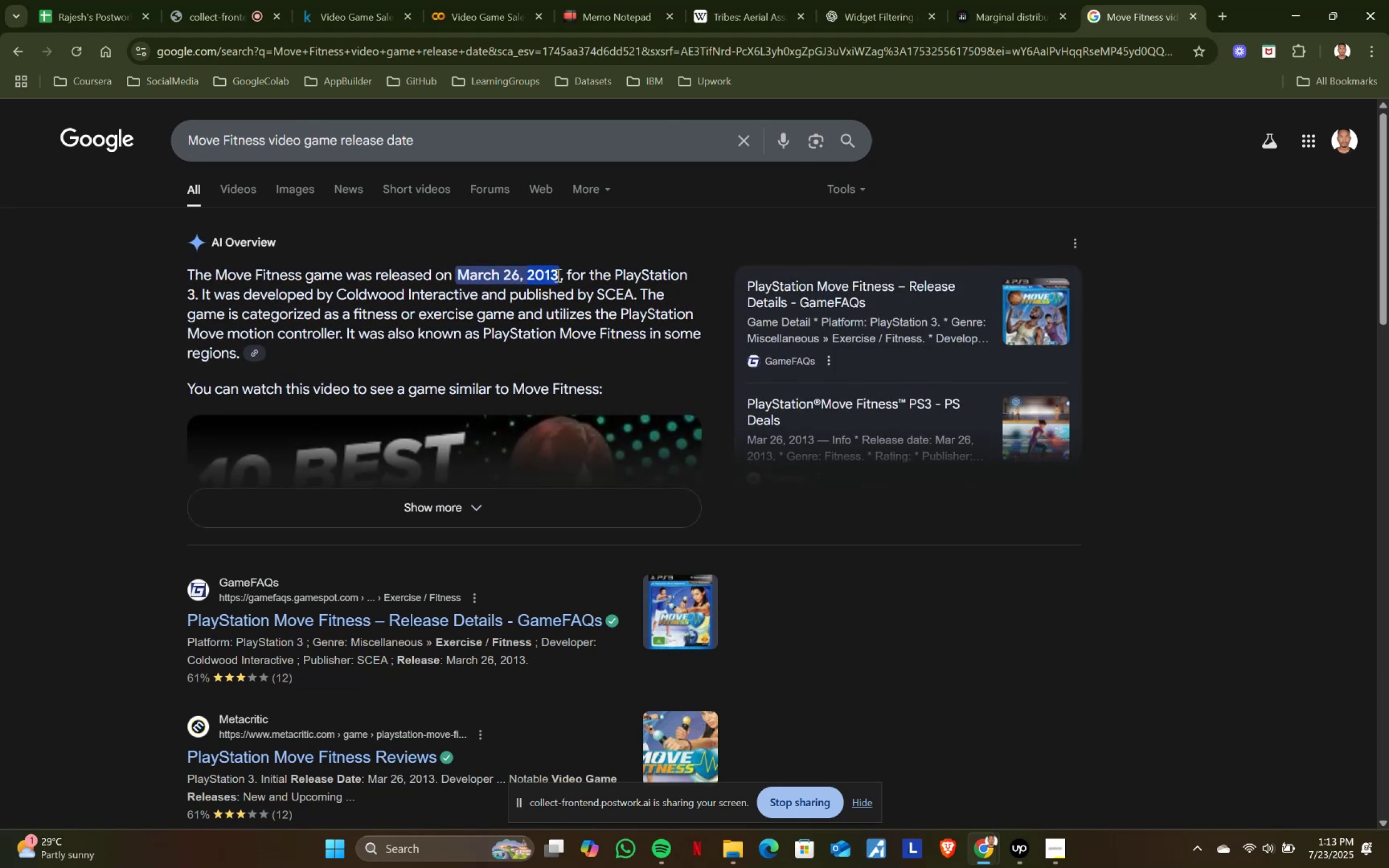 
key(Control+C)
 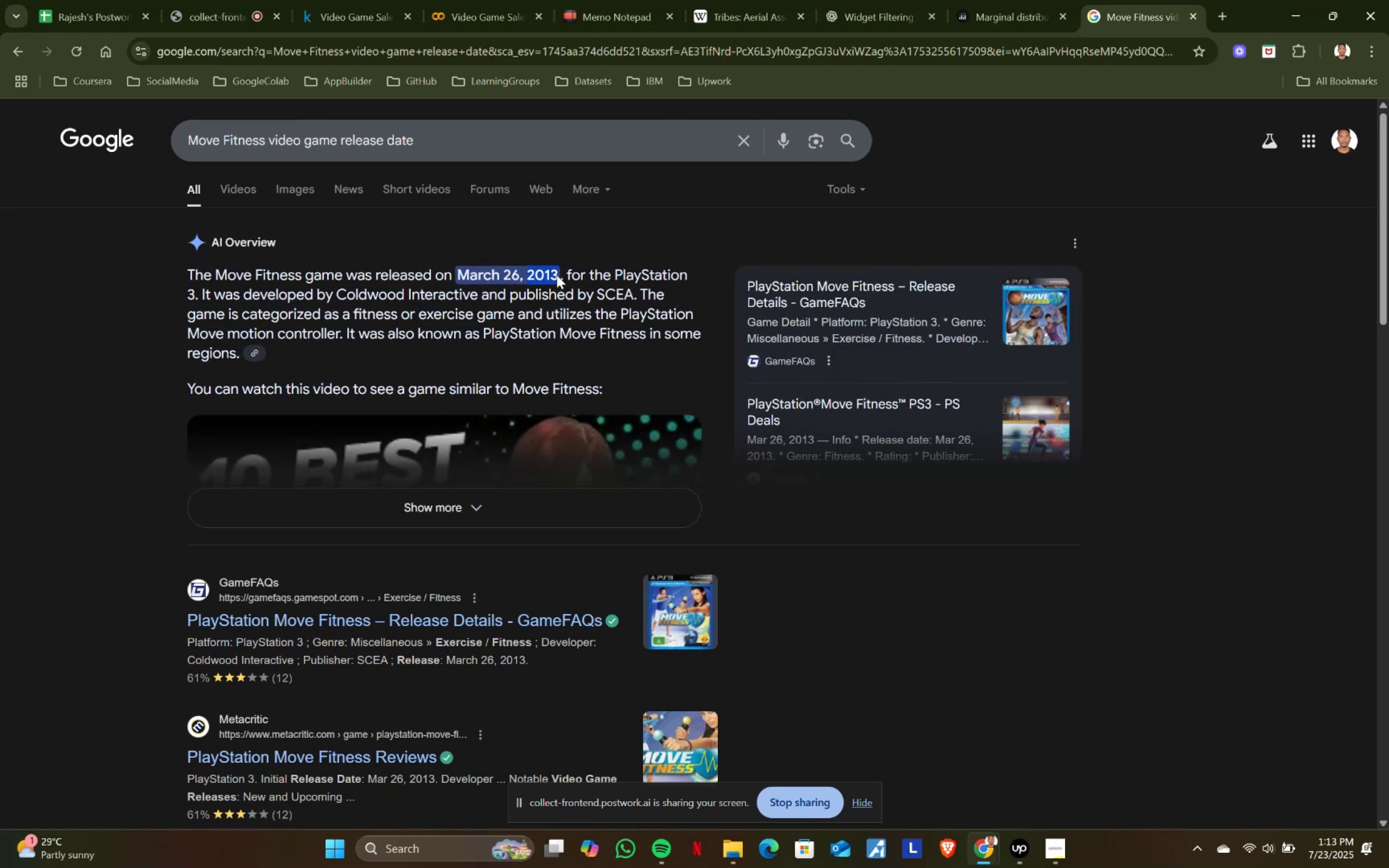 
key(Control+C)
 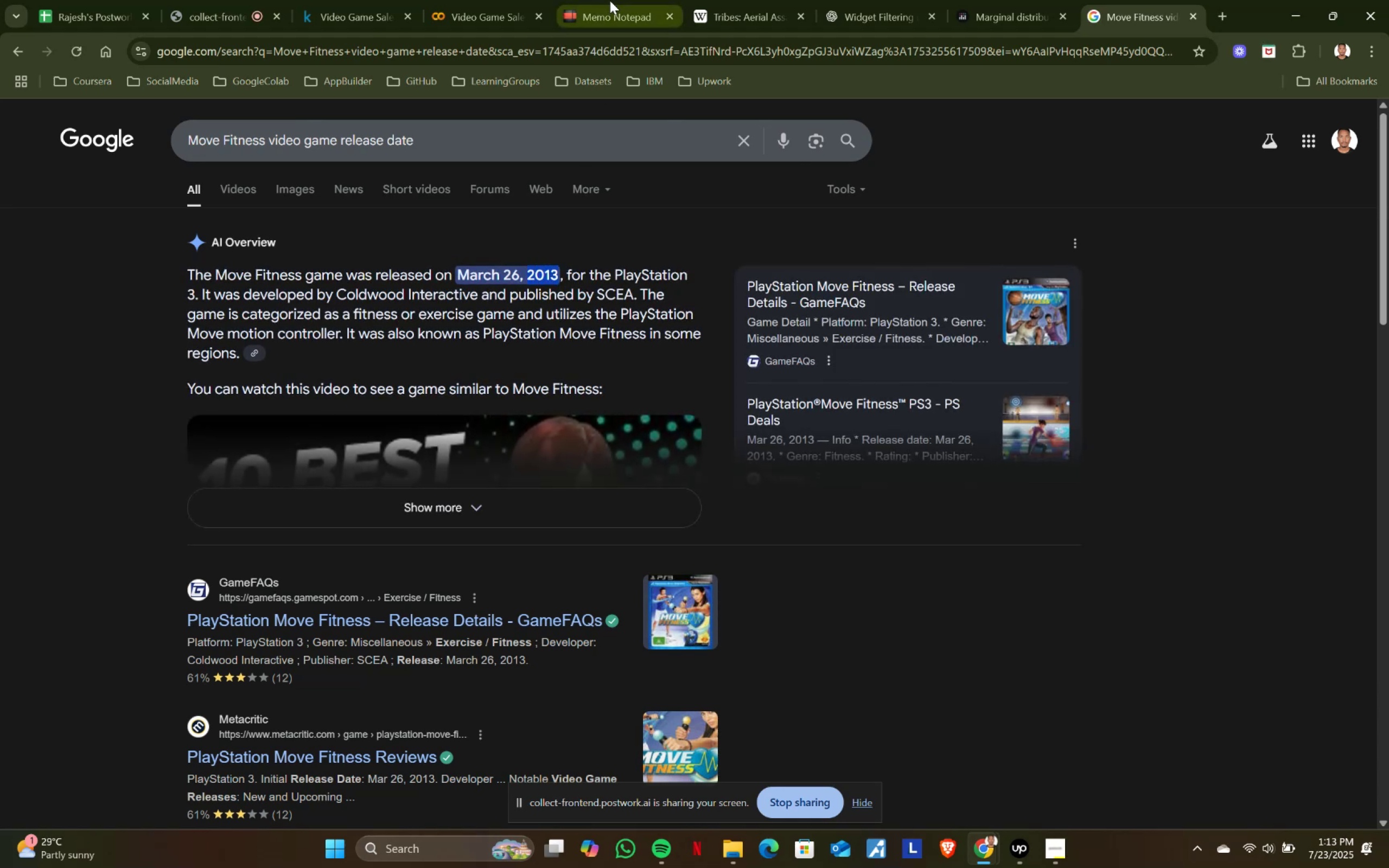 
left_click([610, 0])
 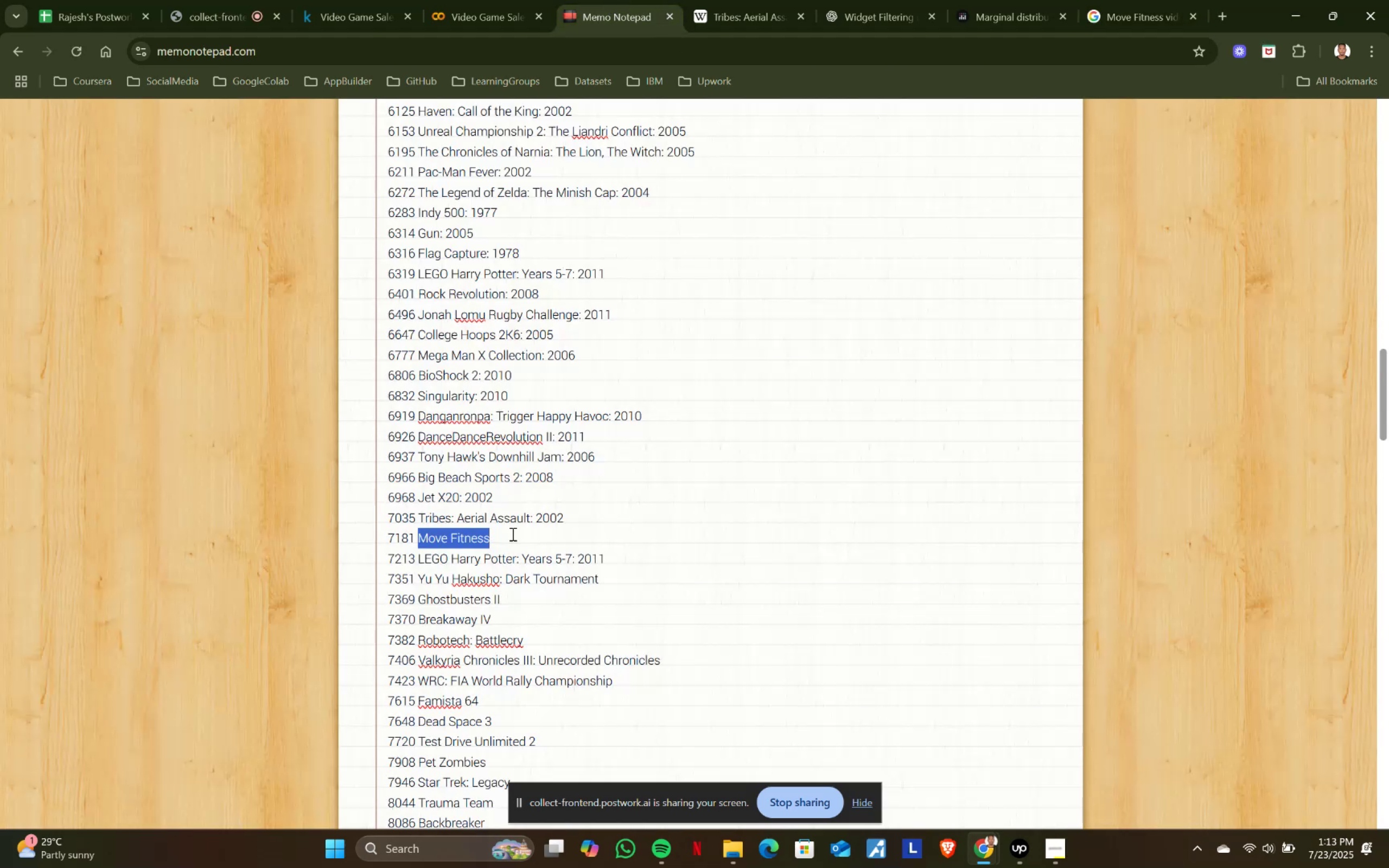 
left_click([510, 543])
 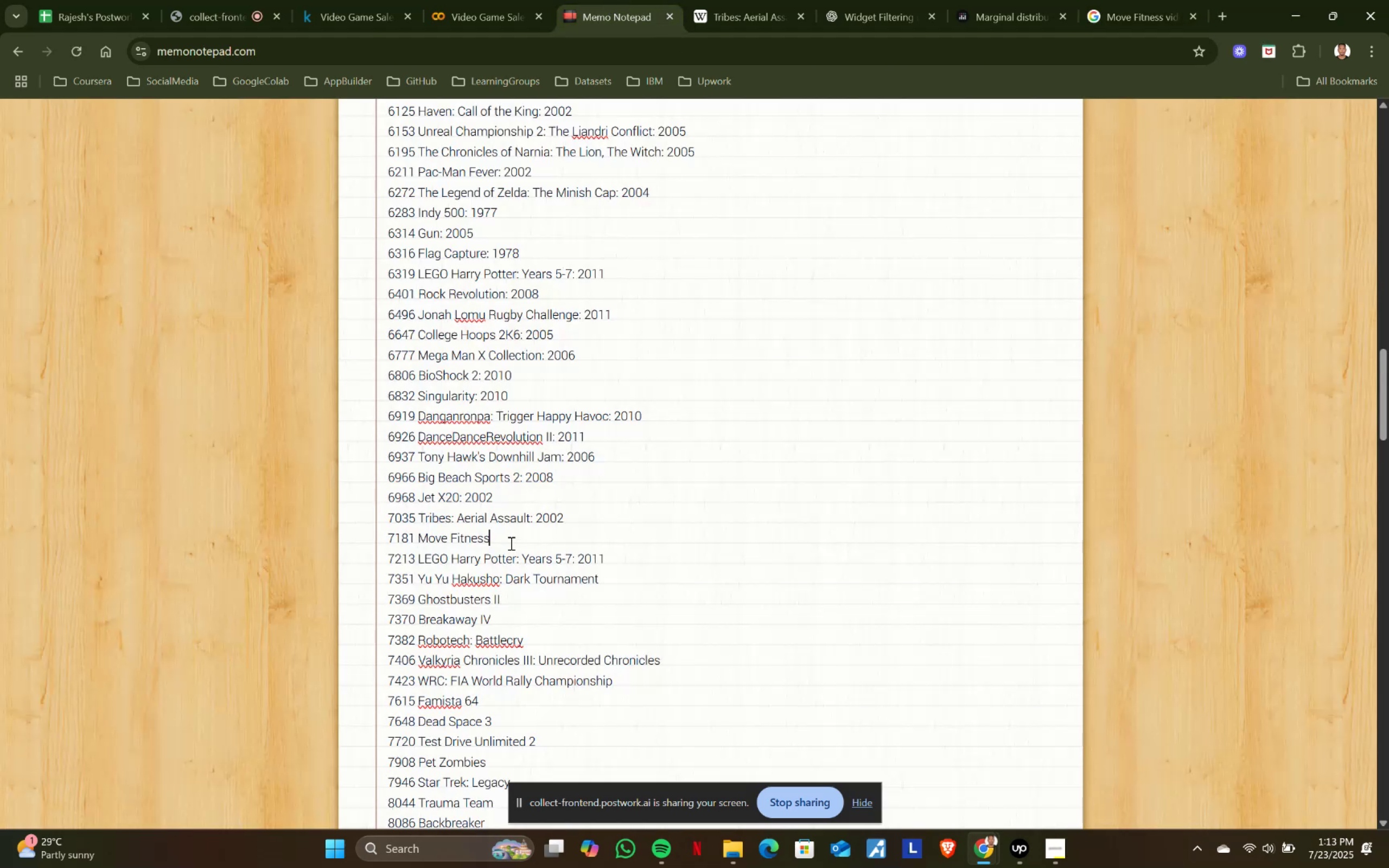 
key(Shift+ShiftRight)
 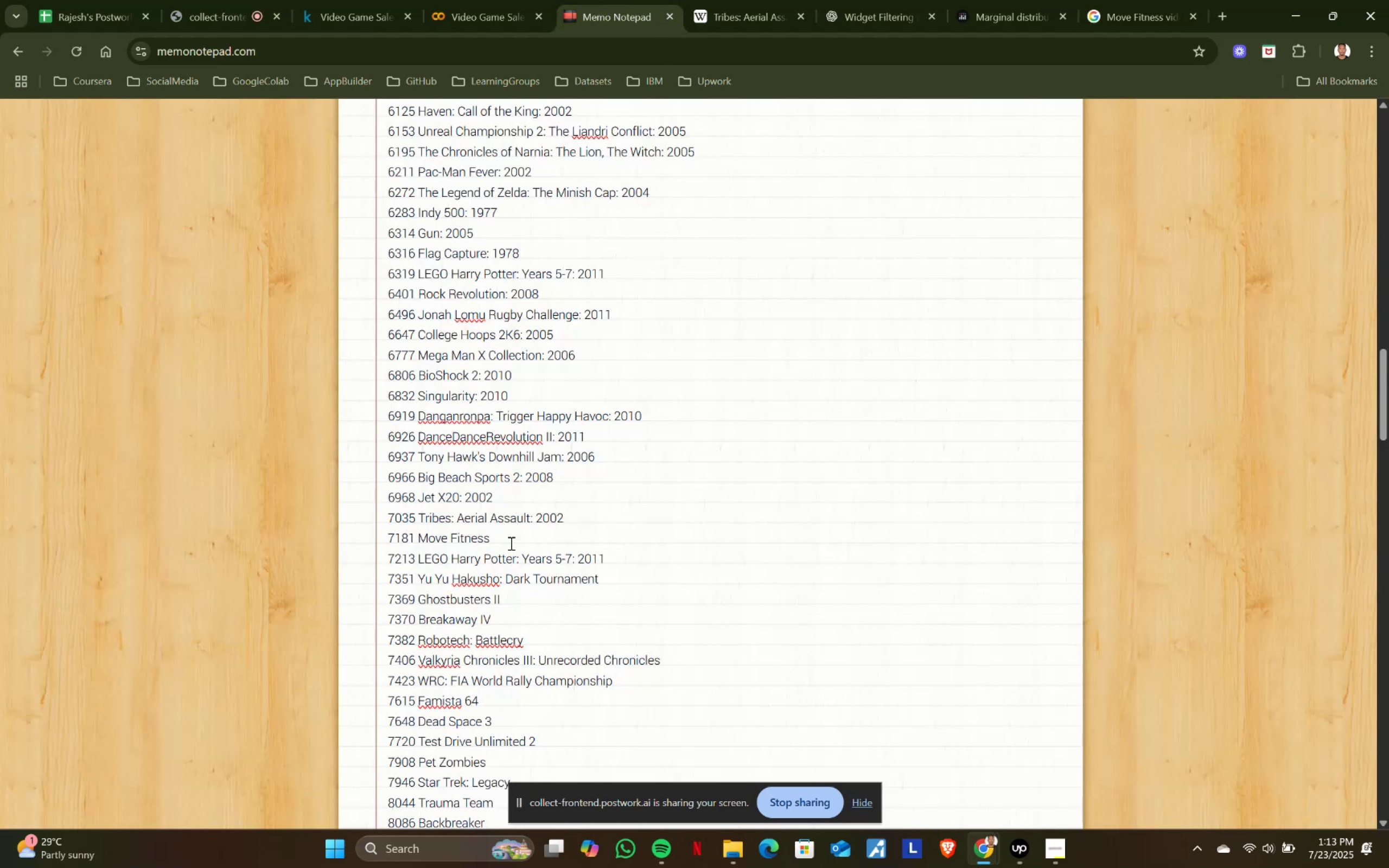 
key(Shift+Semicolon)
 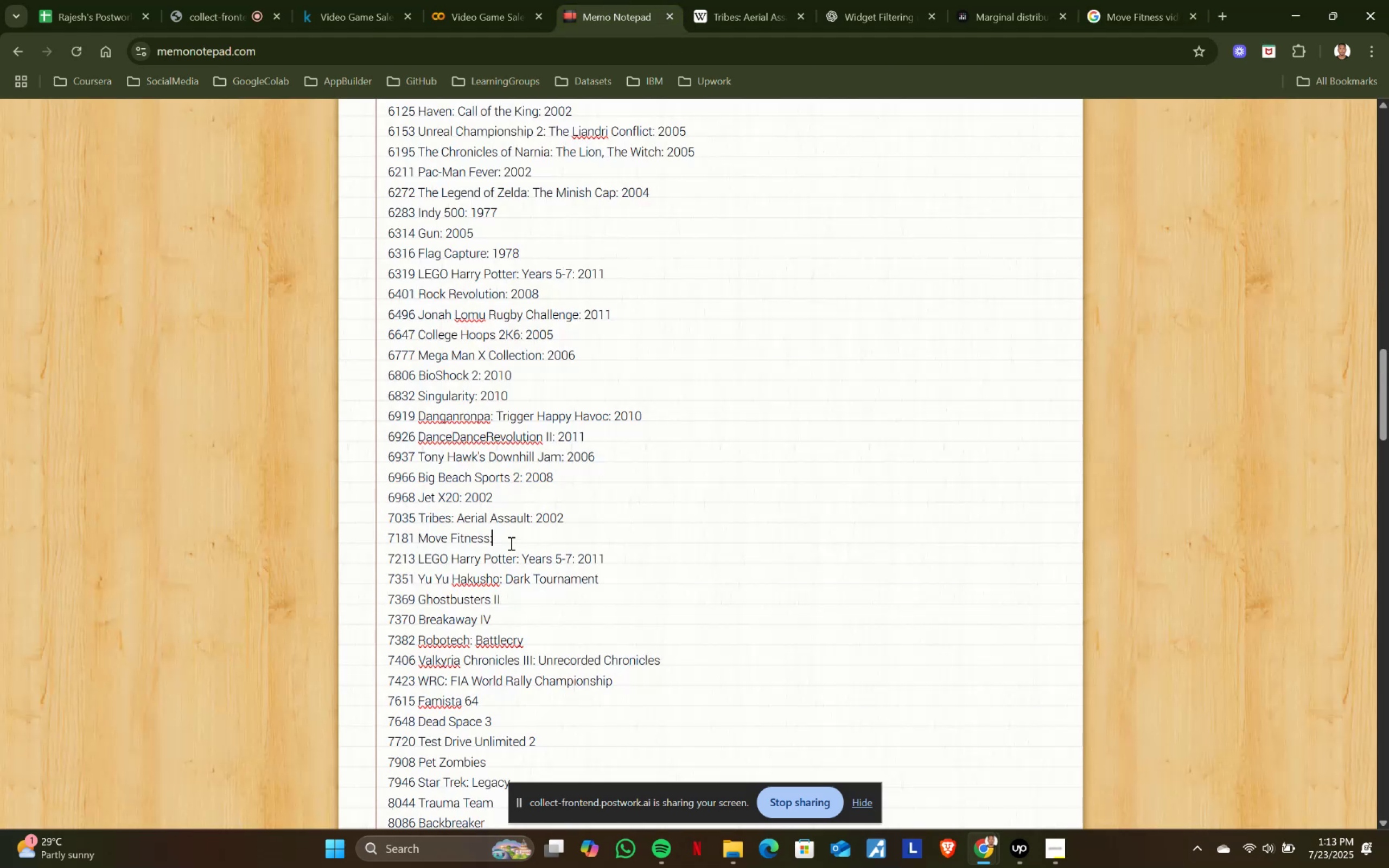 
key(Space)
 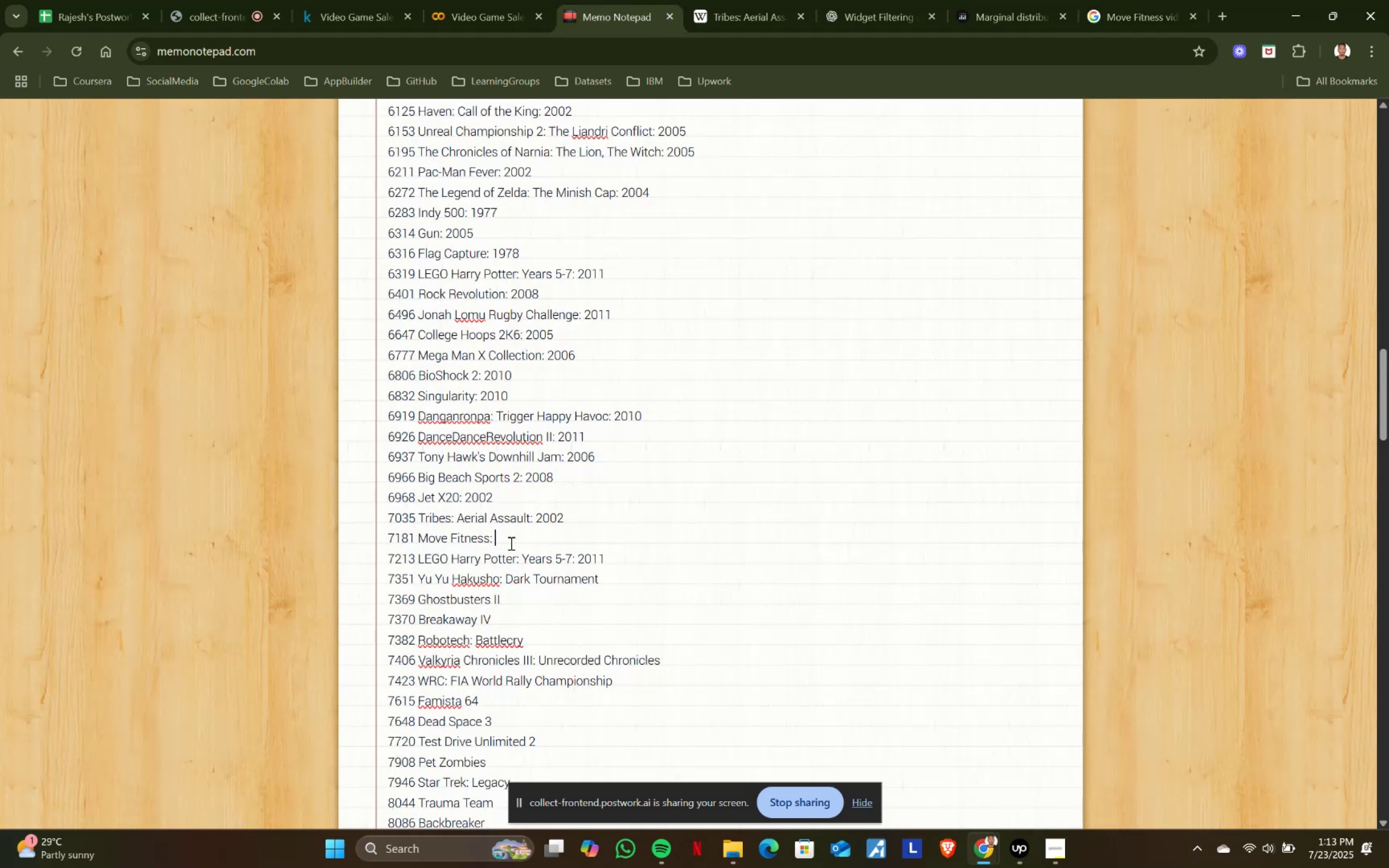 
key(Control+ControlLeft)
 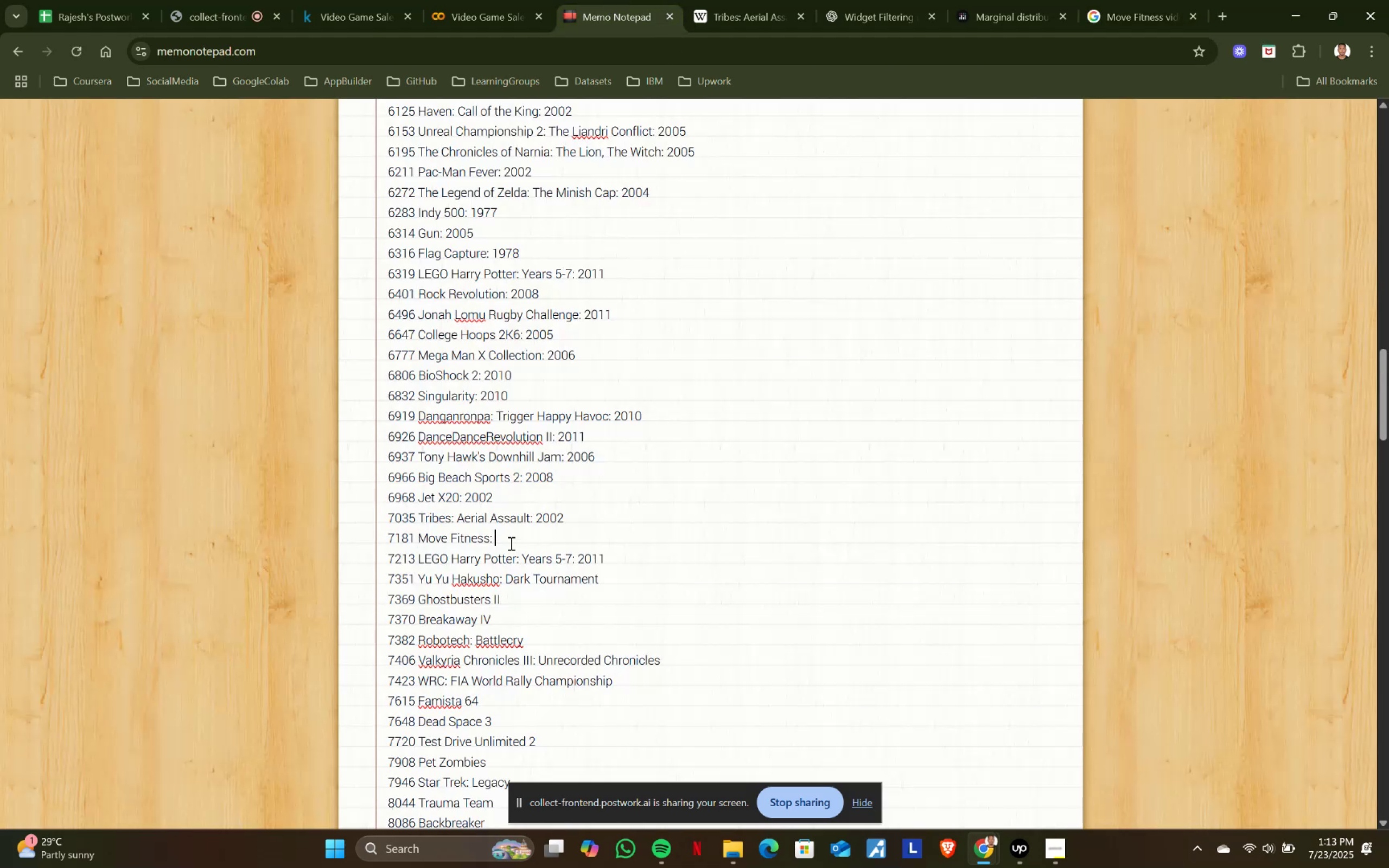 
key(Control+V)
 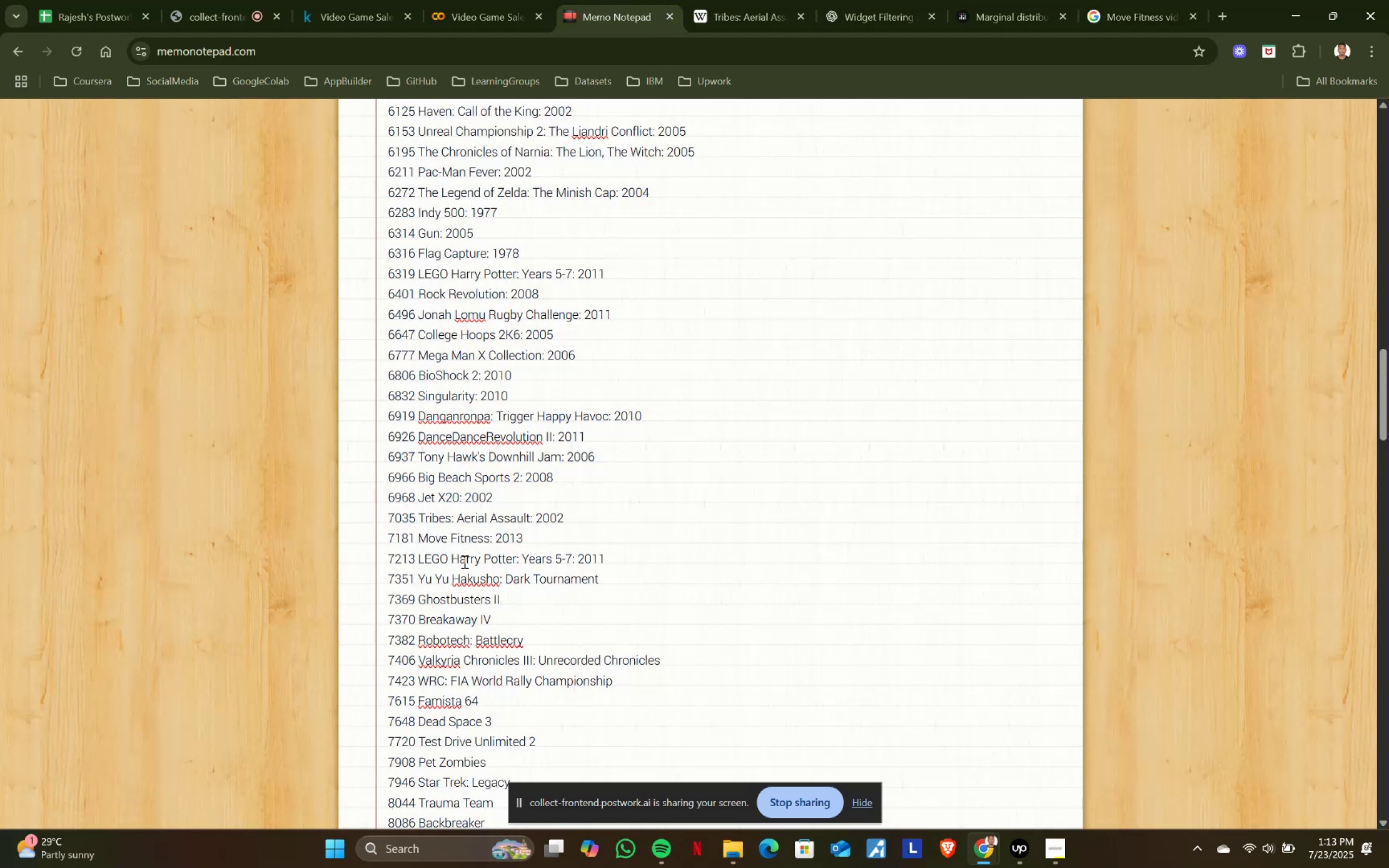 
scroll: coordinate [507, 572], scroll_direction: down, amount: 1.0
 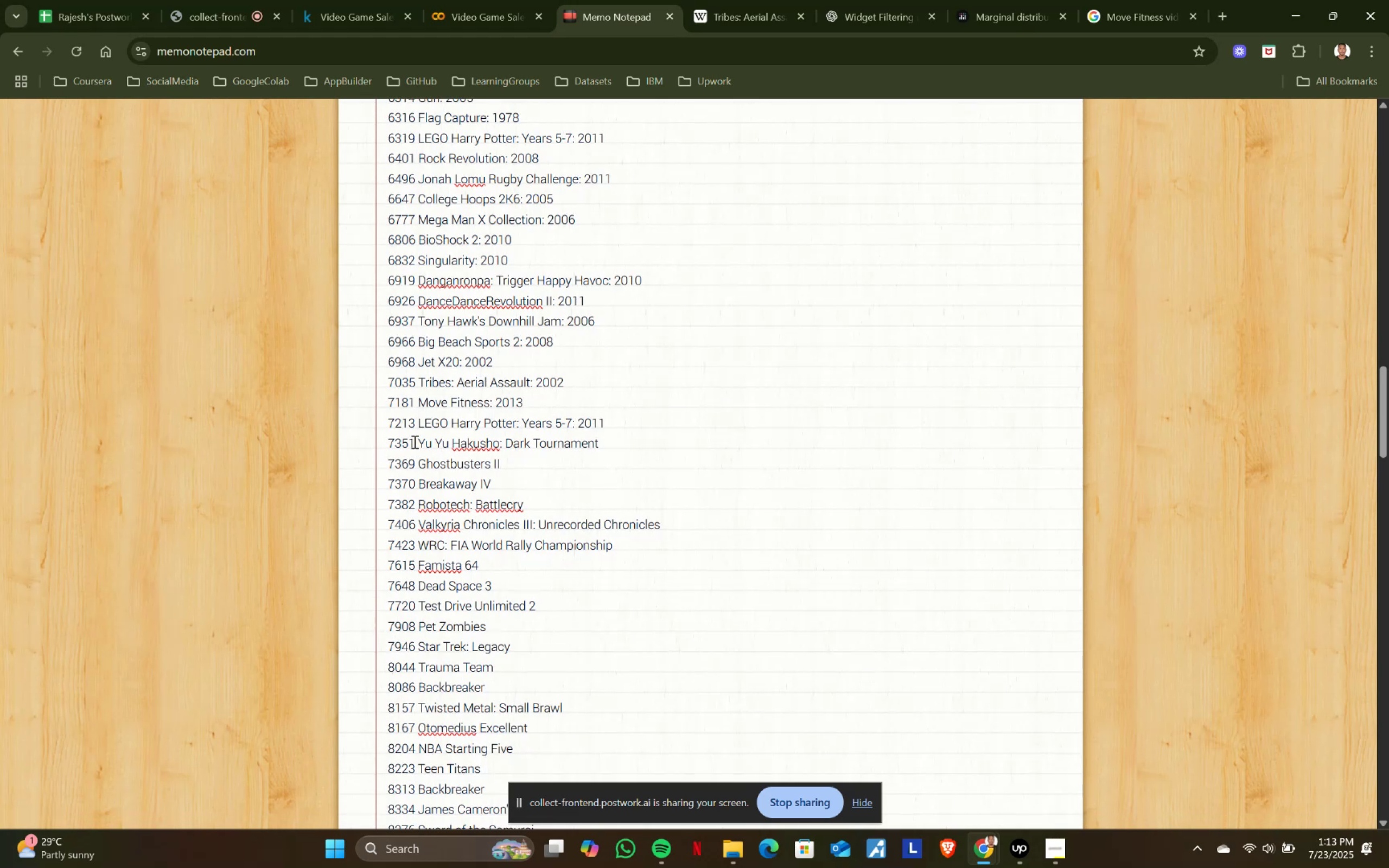 
left_click_drag(start_coordinate=[419, 442], to_coordinate=[640, 447])
 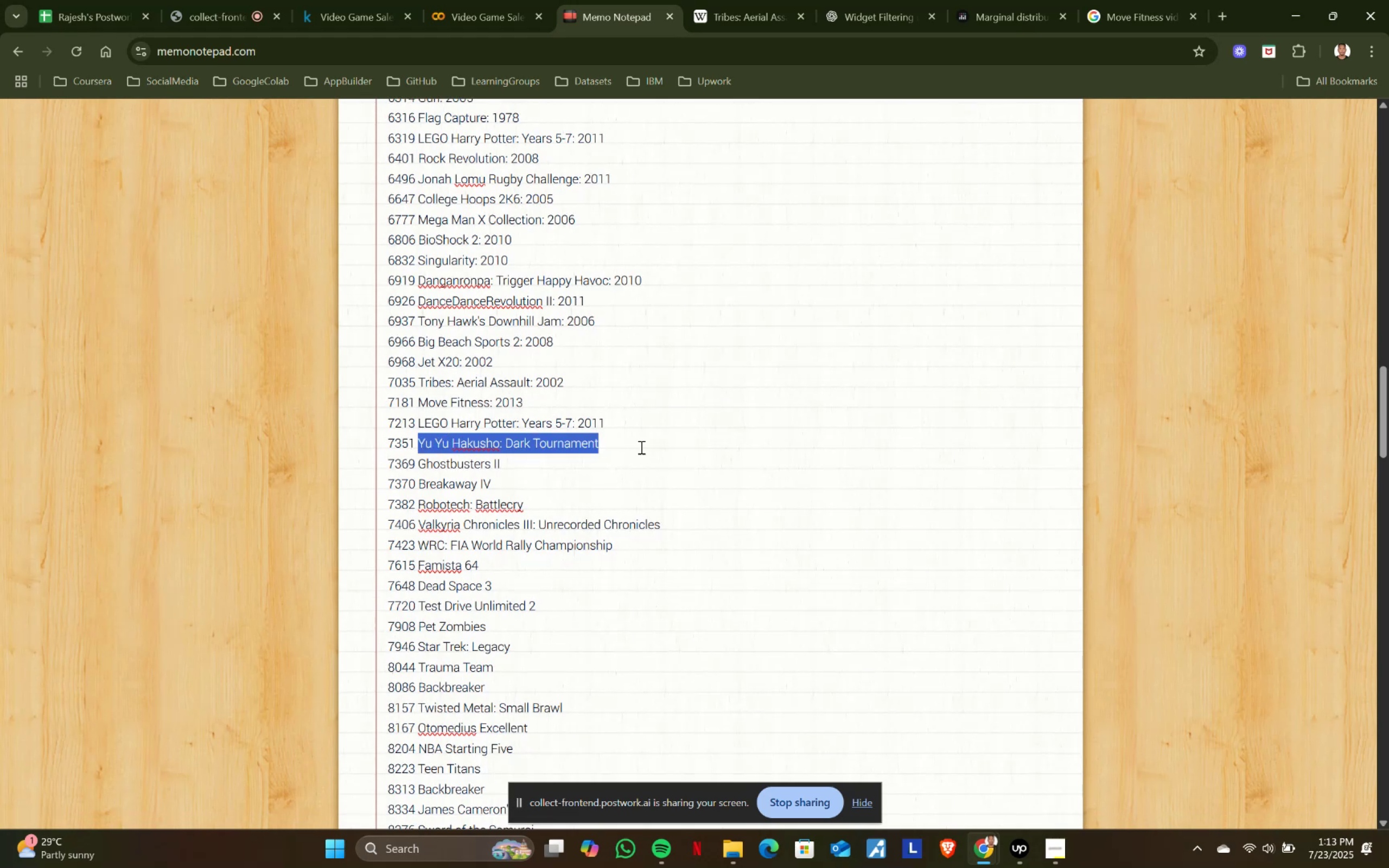 
key(Control+ControlLeft)
 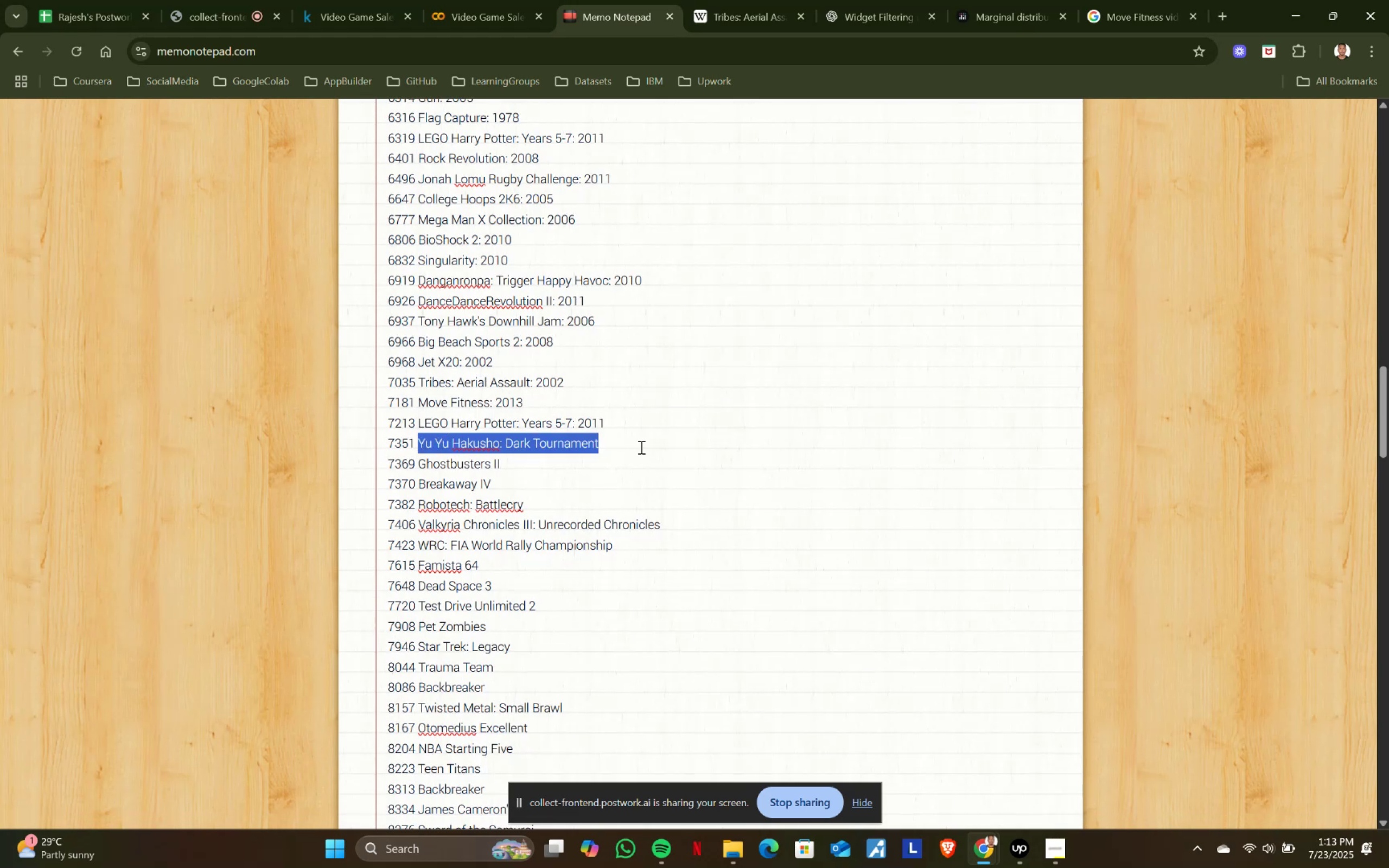 
key(Control+C)
 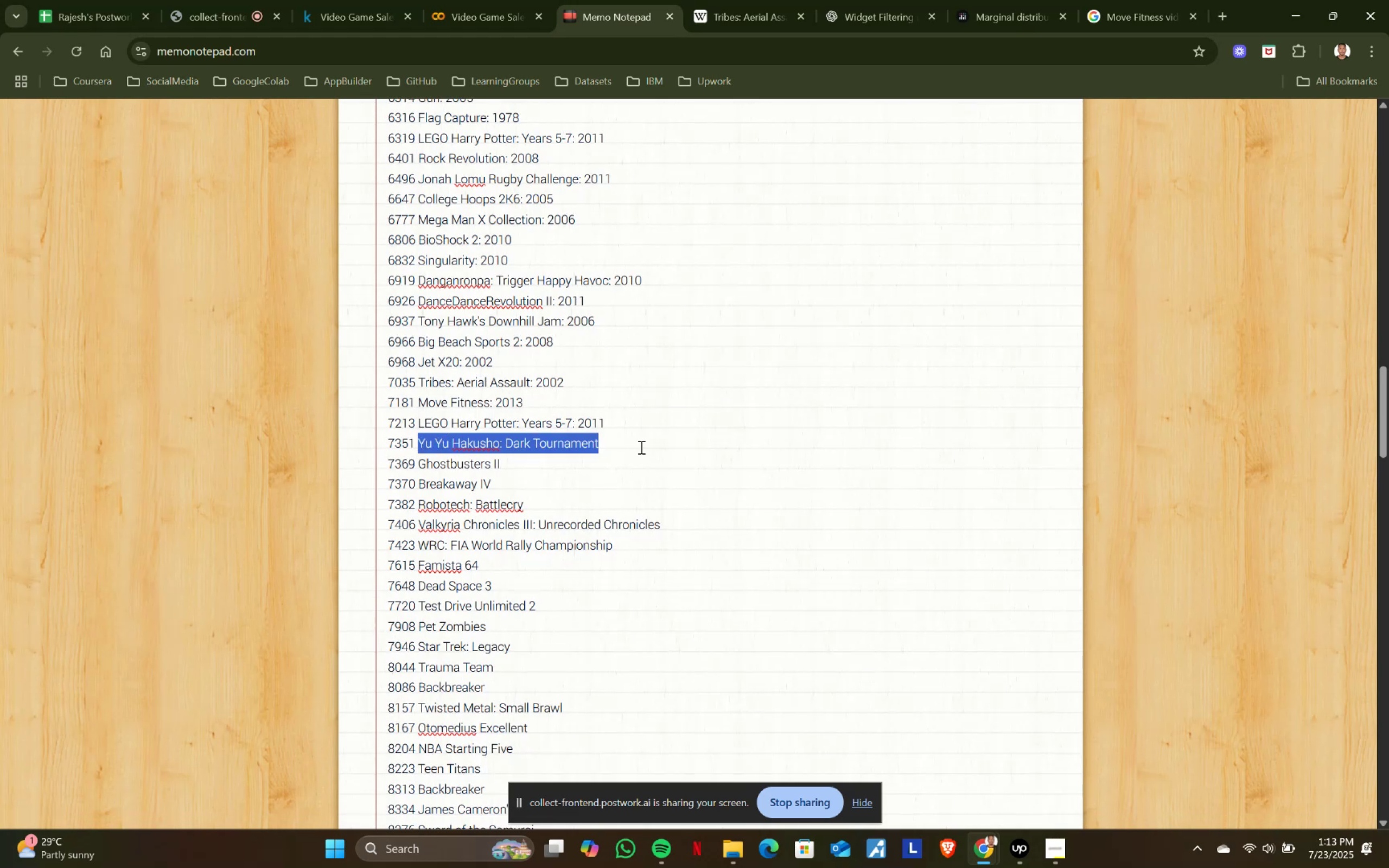 
key(Control+ControlLeft)
 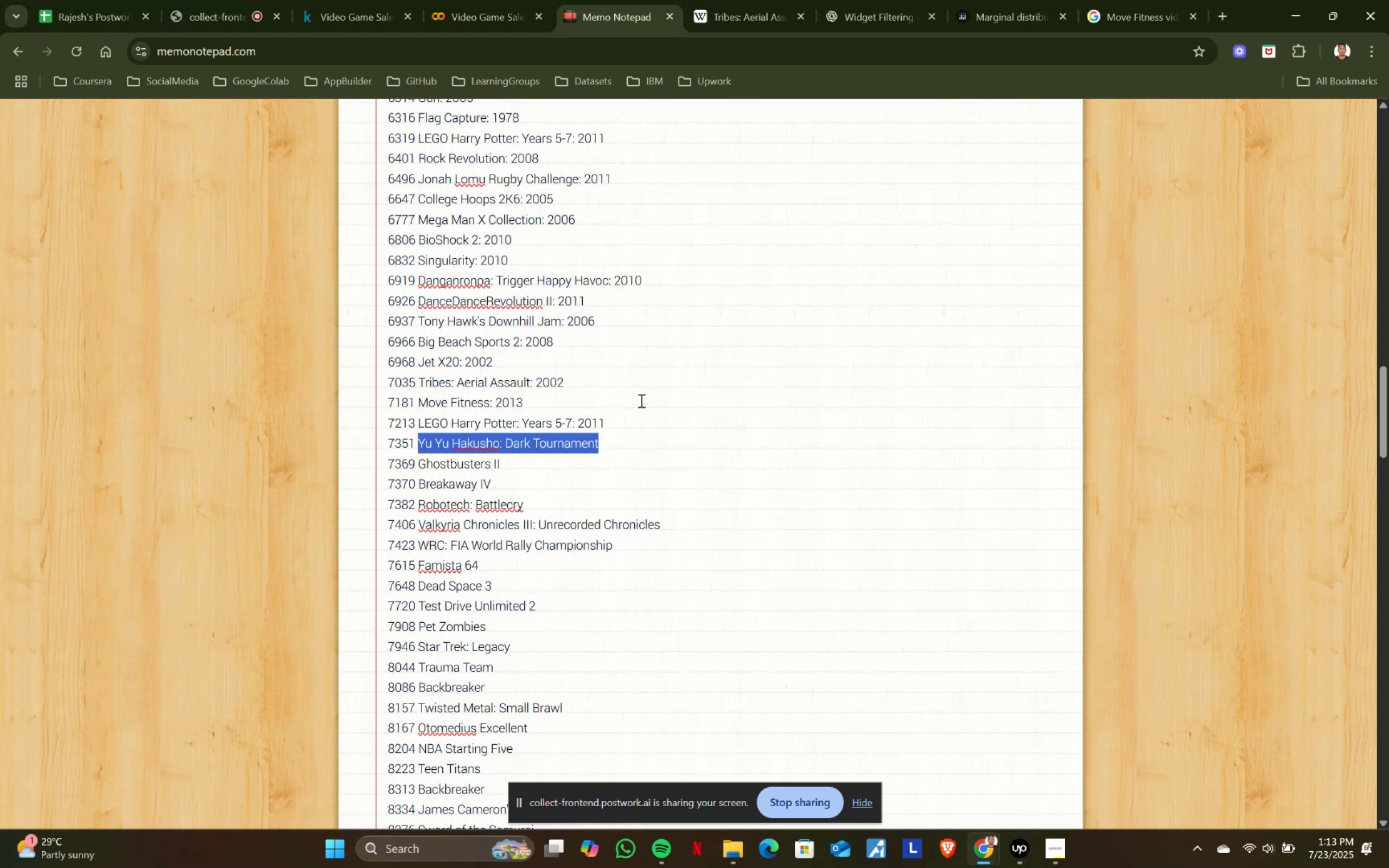 
key(Control+C)
 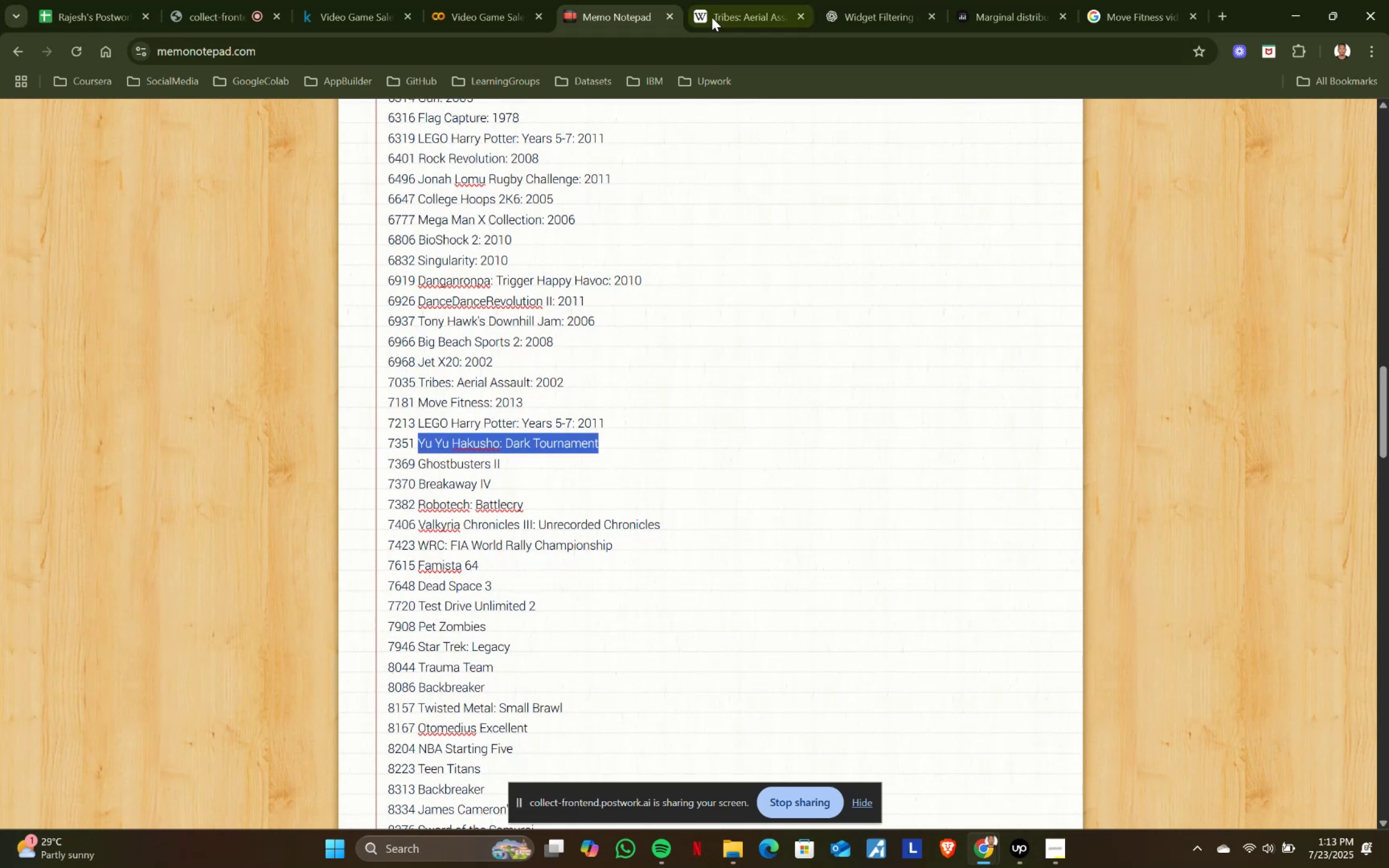 
left_click([712, 17])
 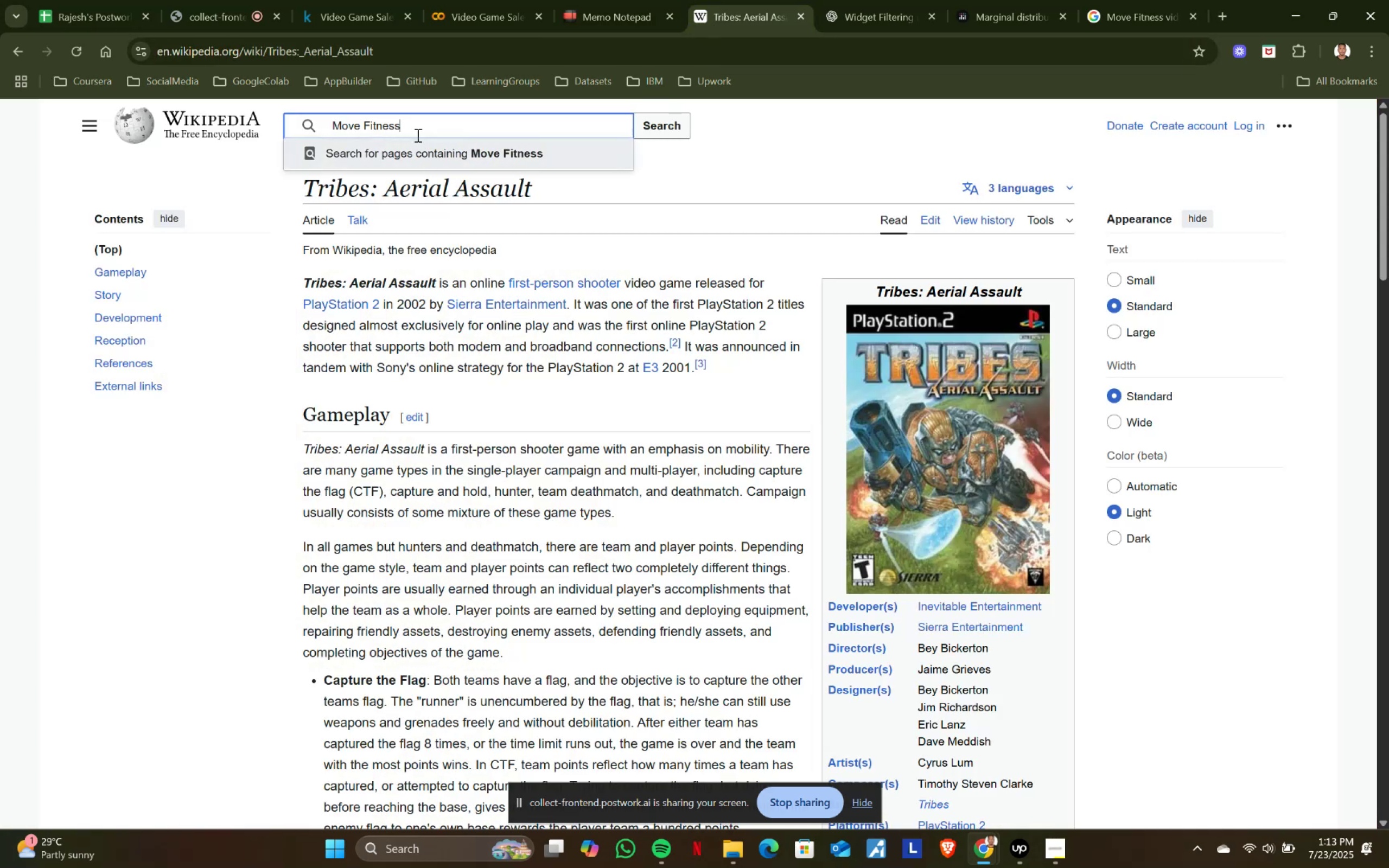 
key(Control+ControlLeft)
 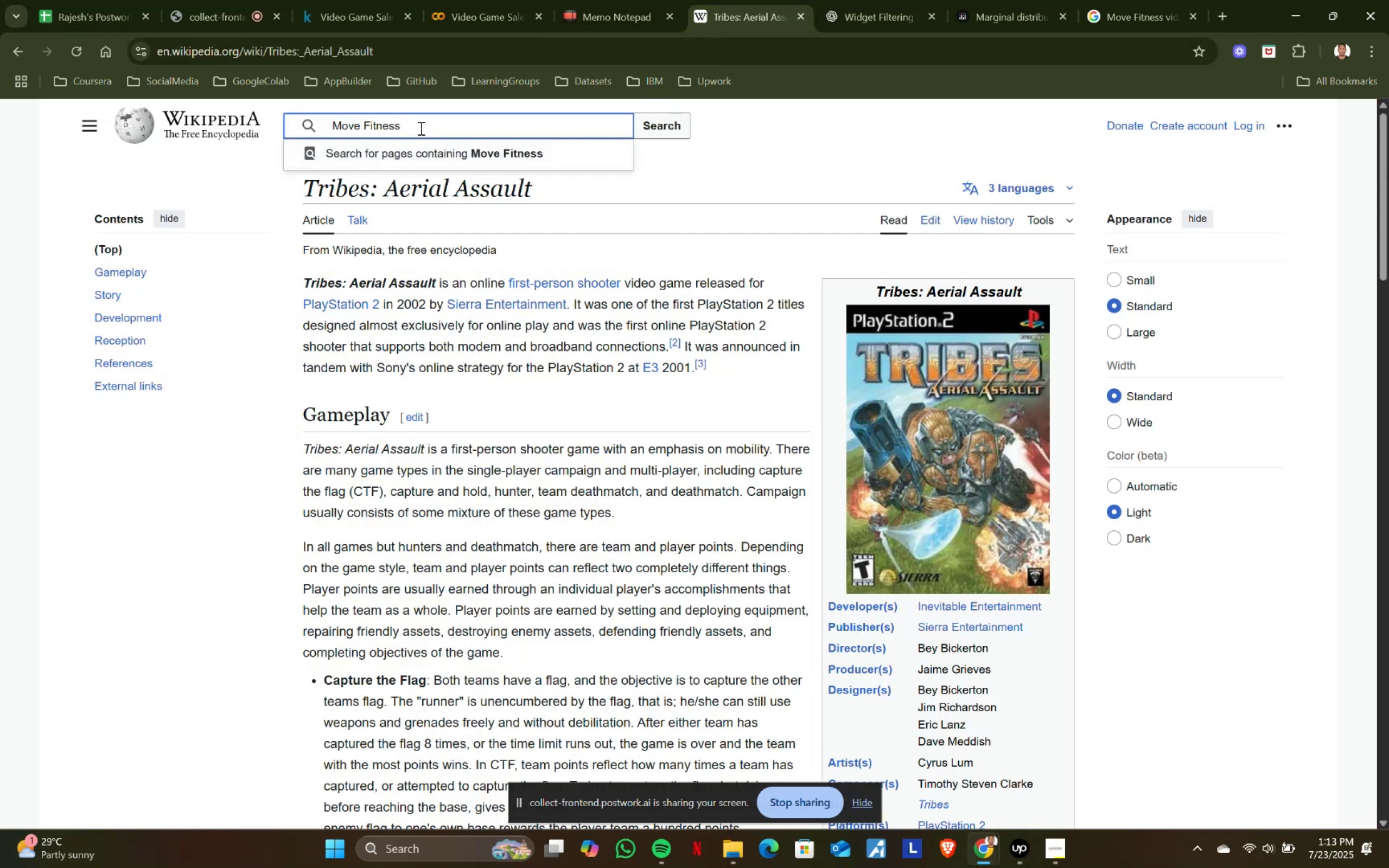 
key(Control+A)
 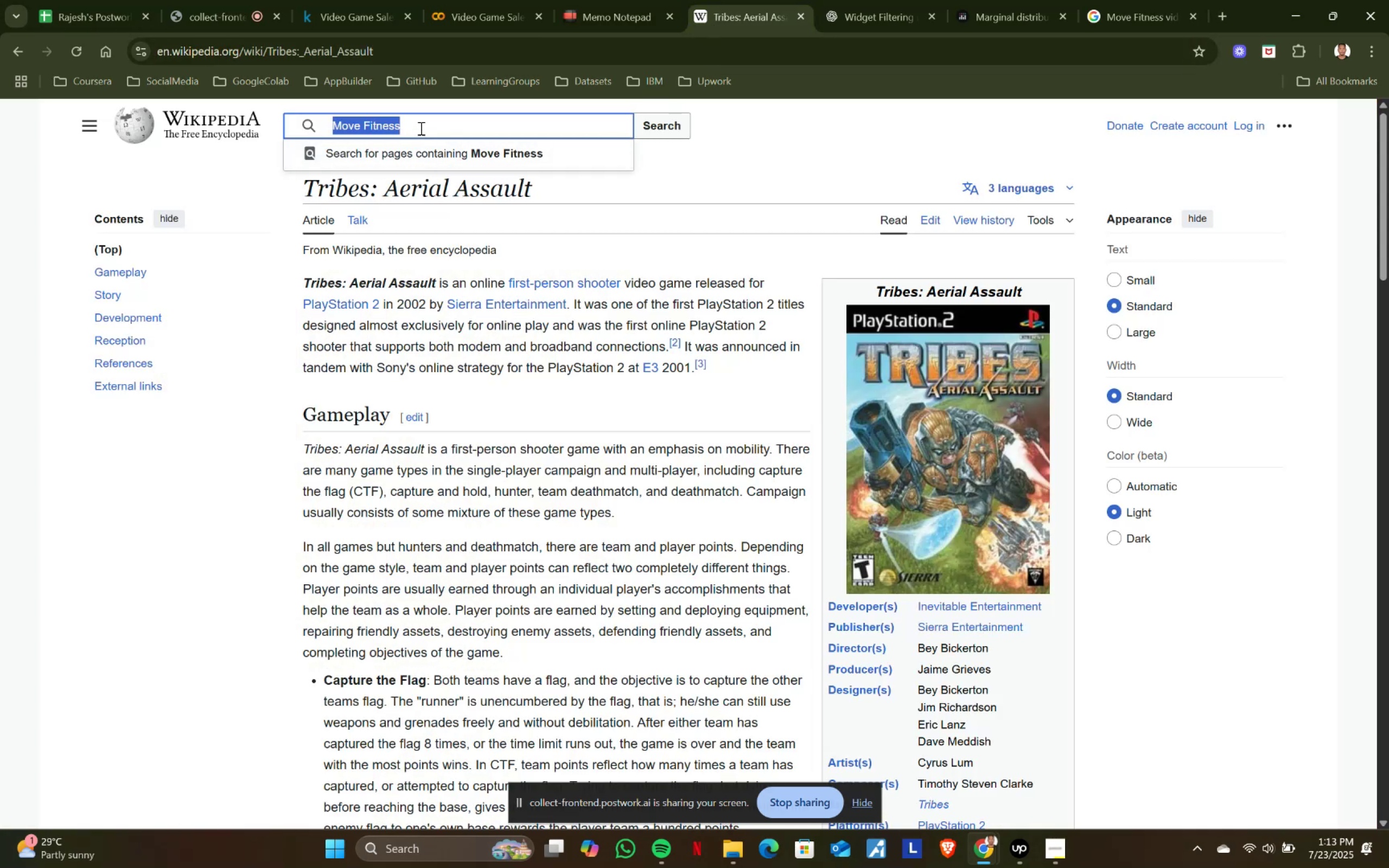 
key(Control+ControlLeft)
 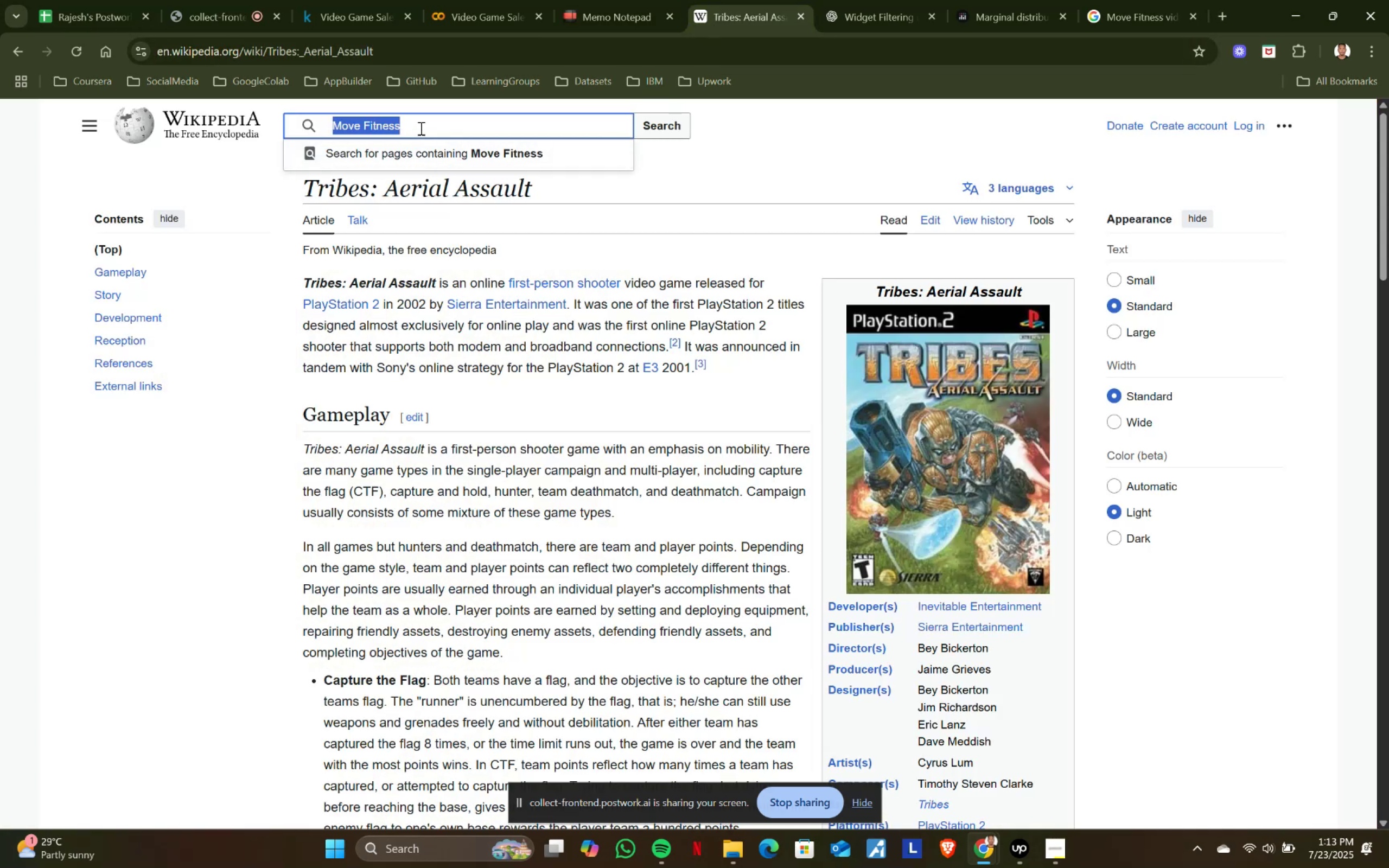 
key(Control+V)
 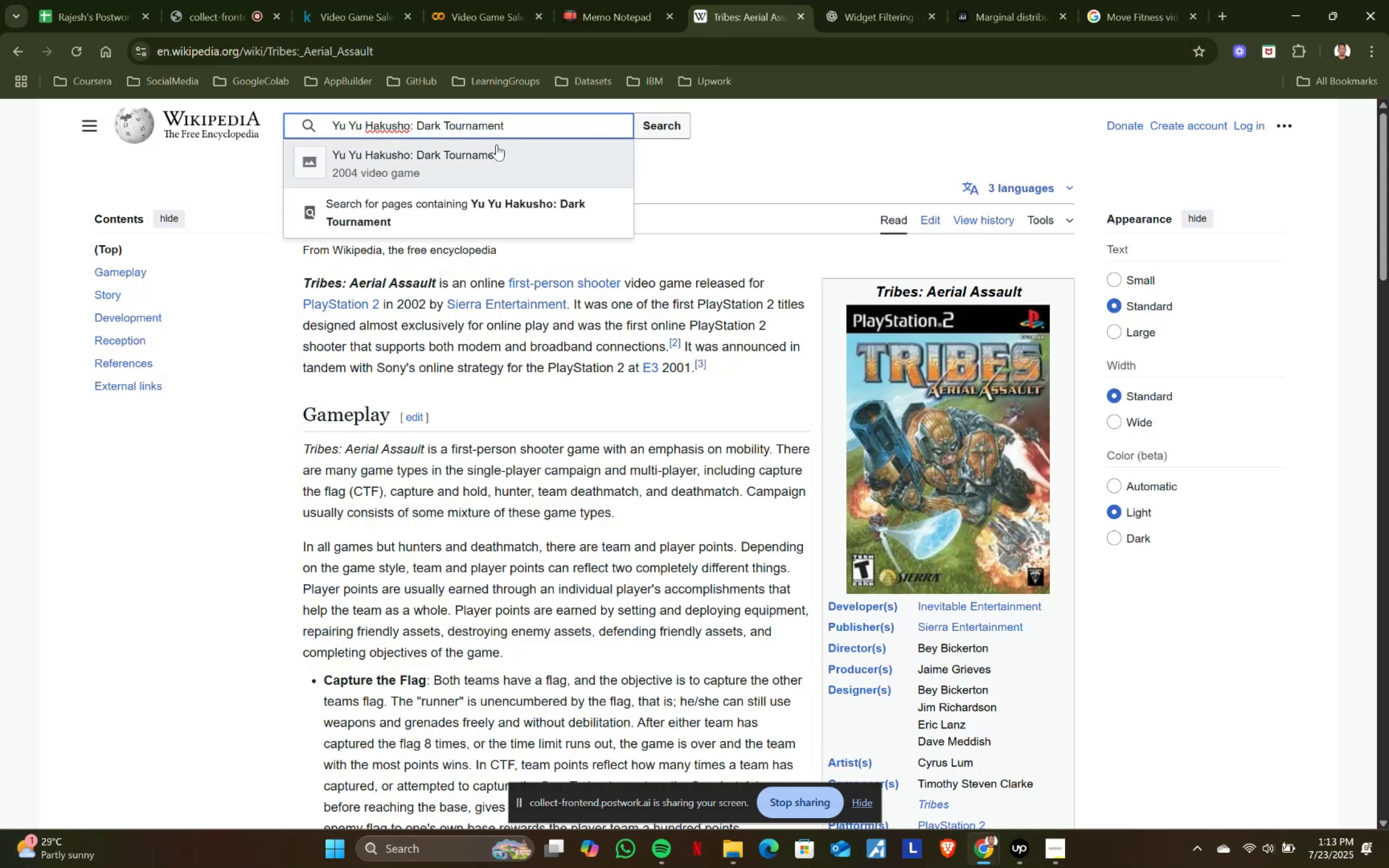 
left_click([487, 146])
 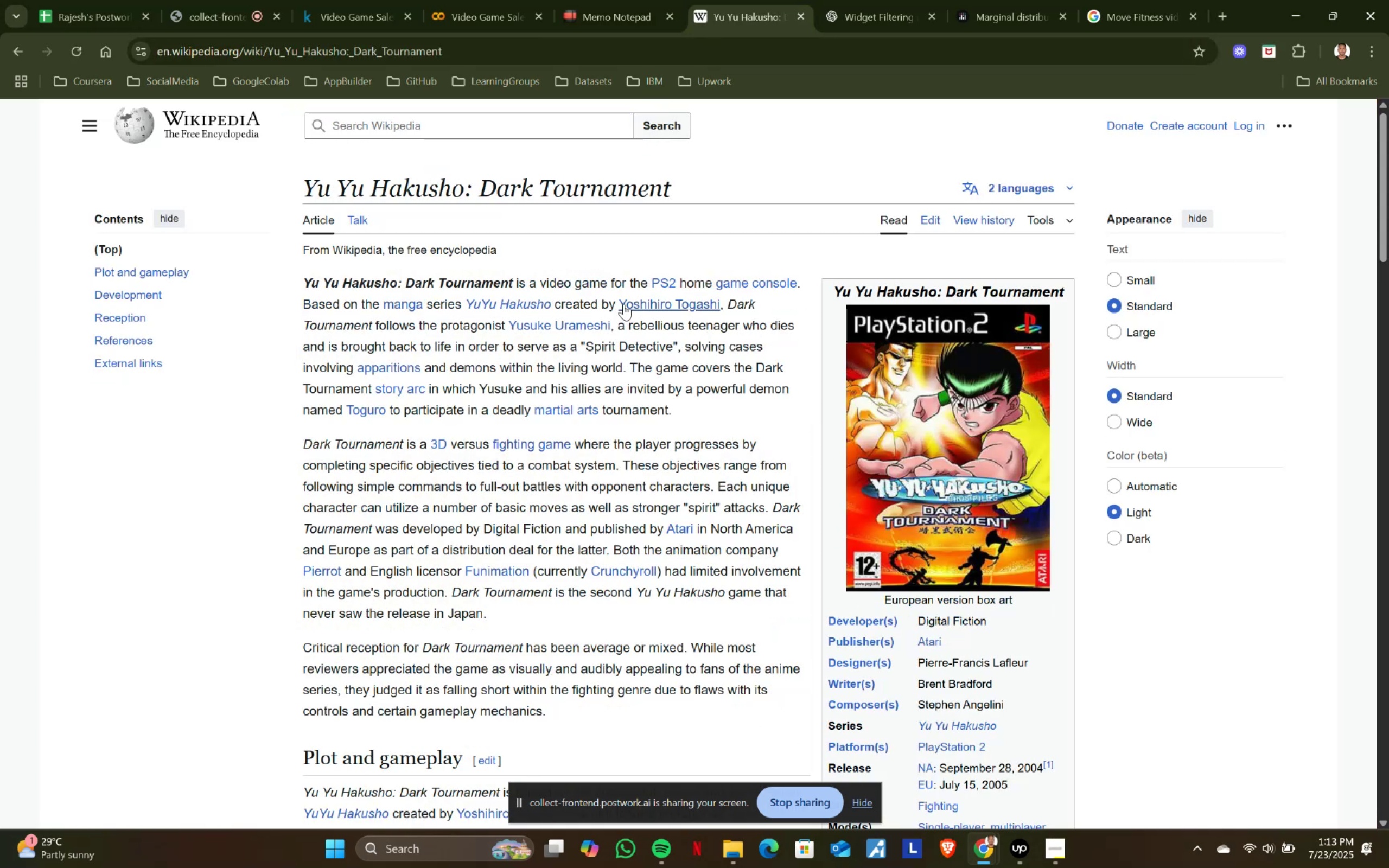 
scroll: coordinate [850, 542], scroll_direction: down, amount: 2.0
 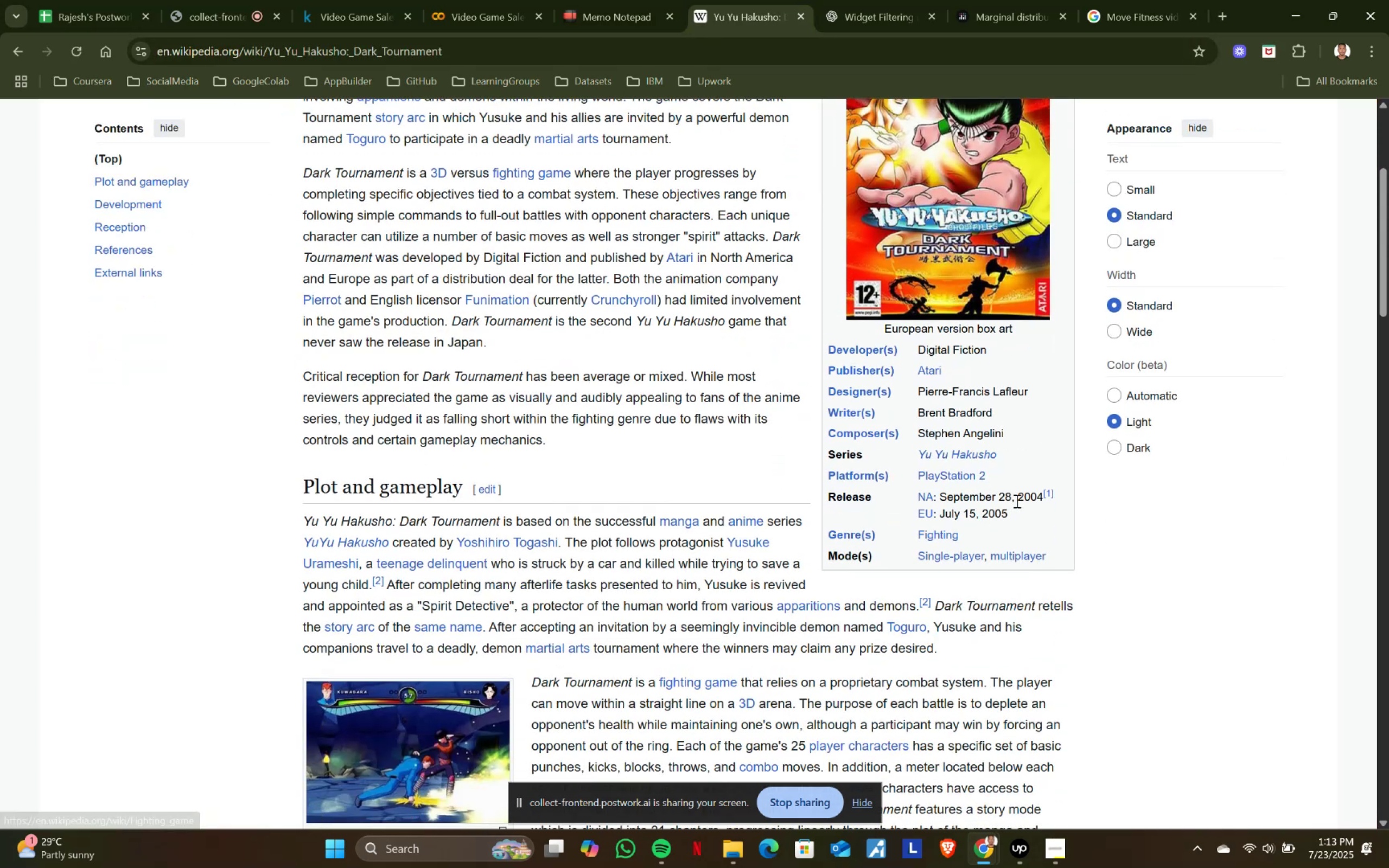 
left_click_drag(start_coordinate=[1019, 499], to_coordinate=[1043, 501])
 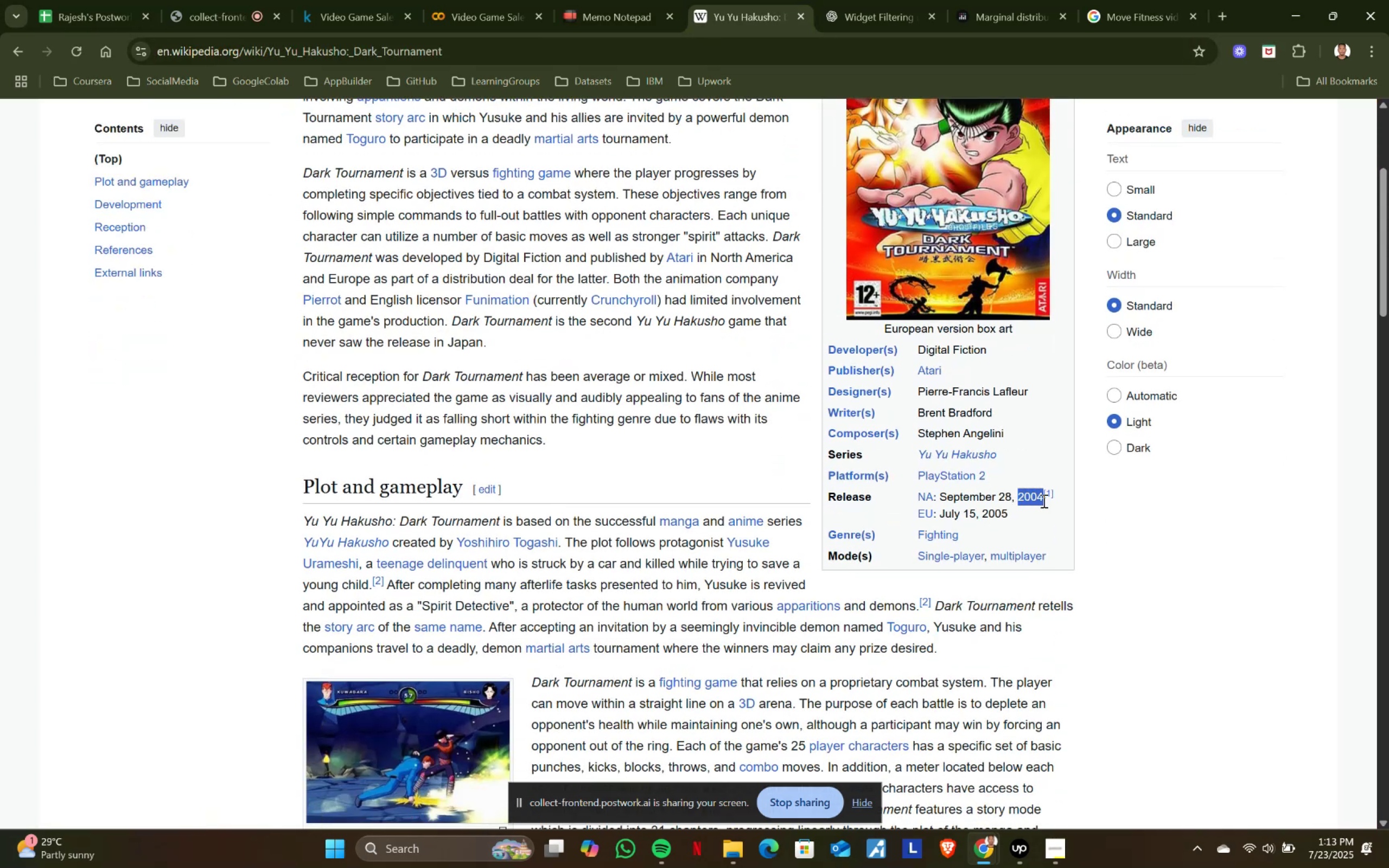 
key(Control+ControlLeft)
 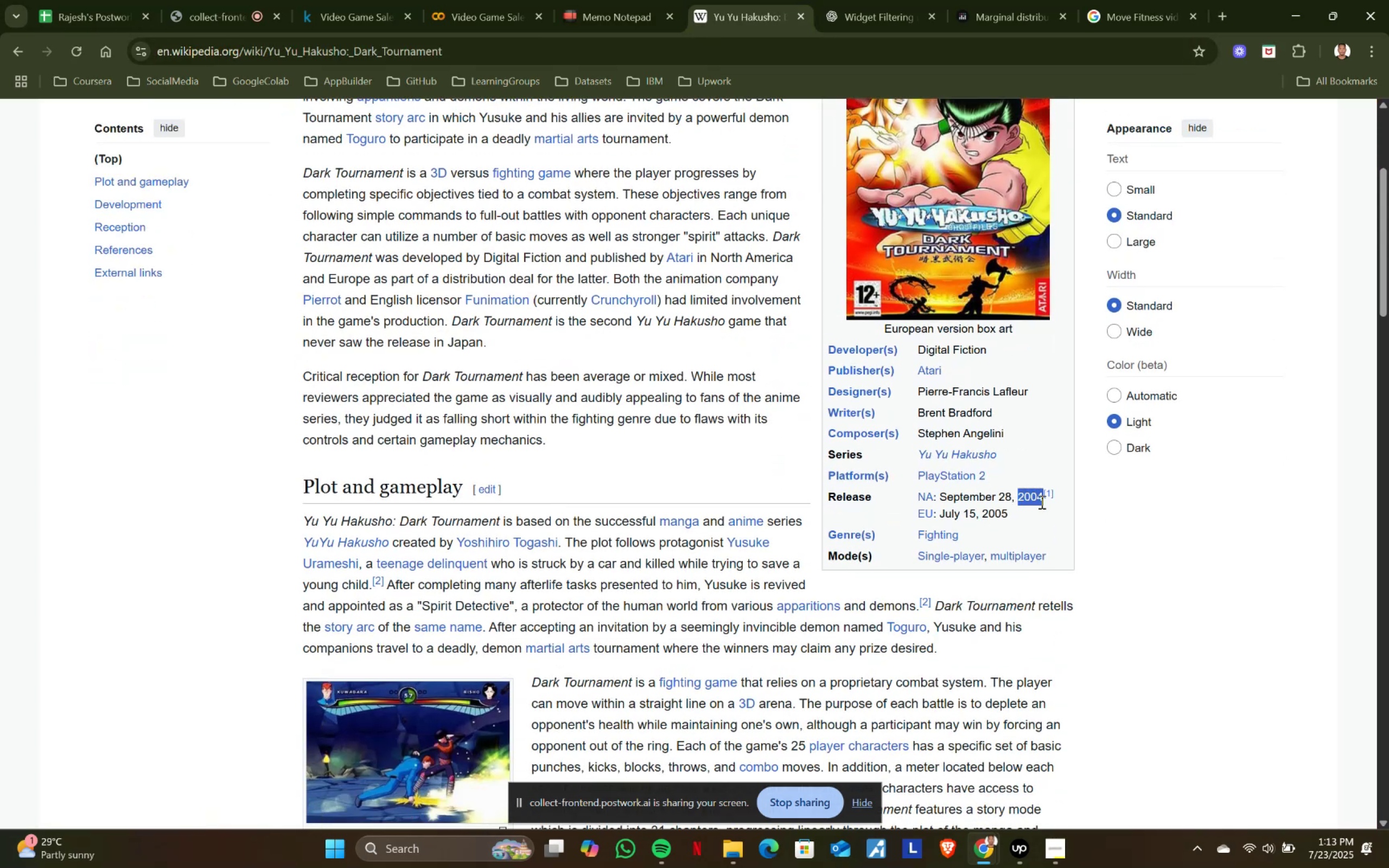 
key(Control+C)
 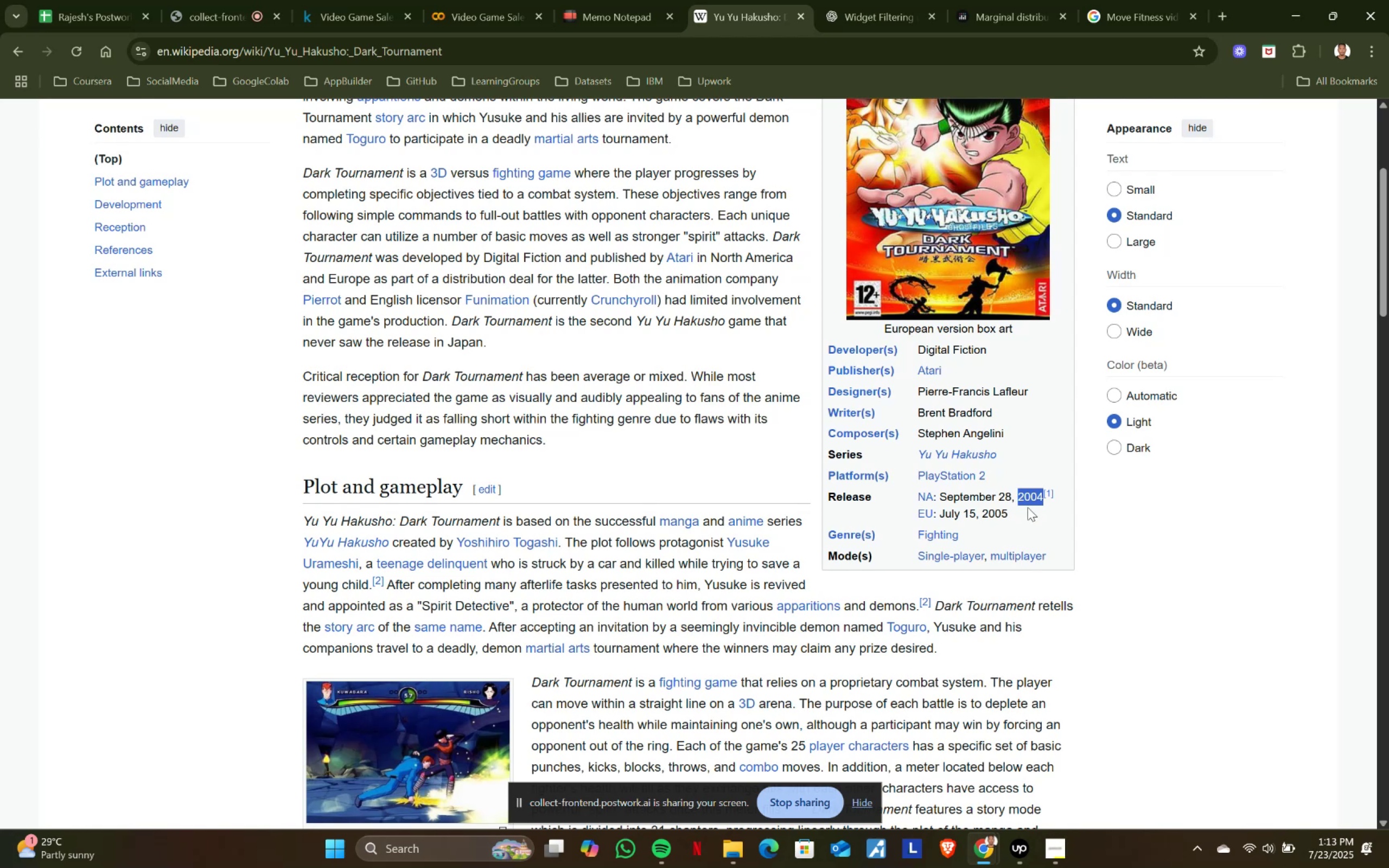 
key(Control+ControlLeft)
 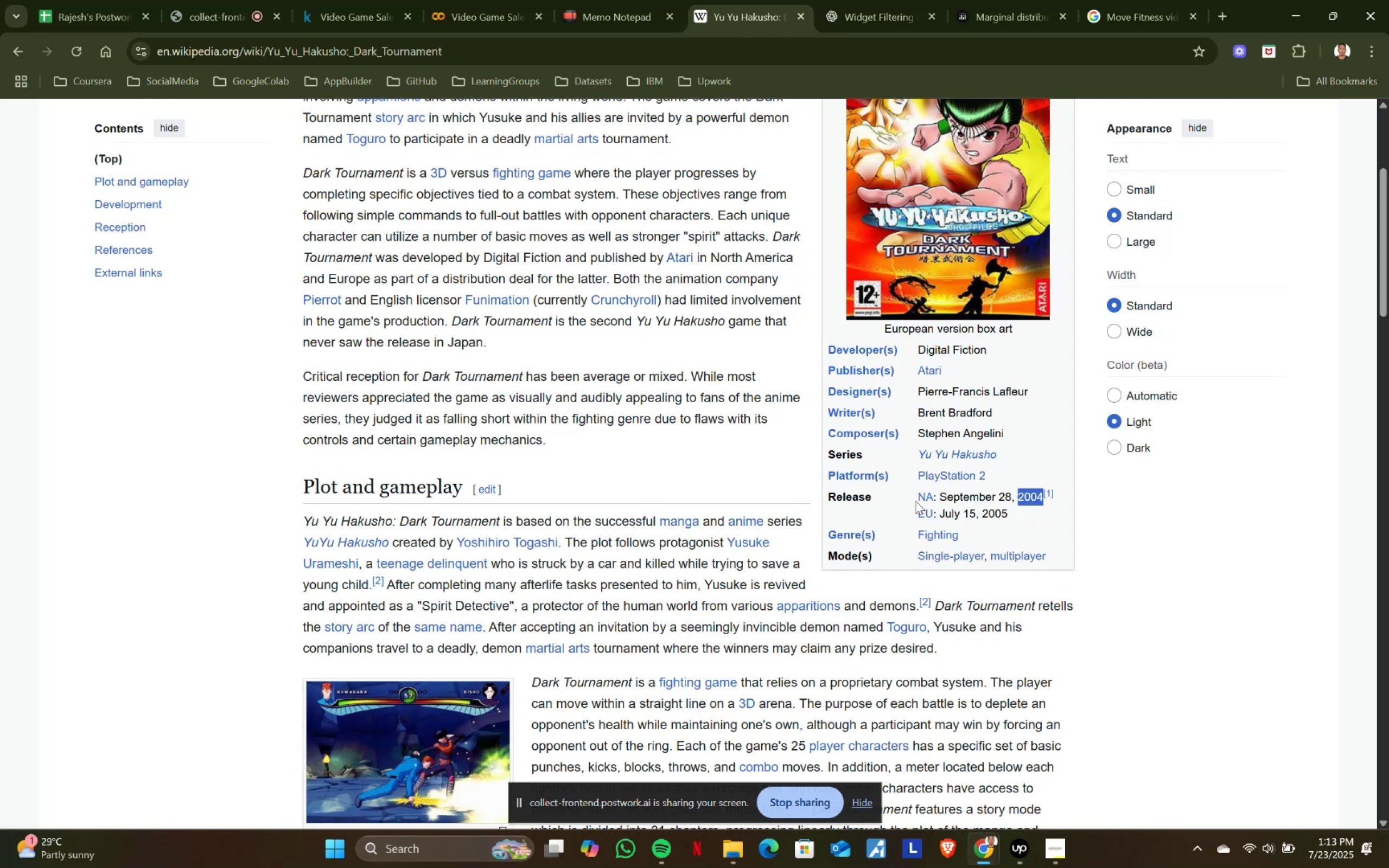 
key(Control+C)
 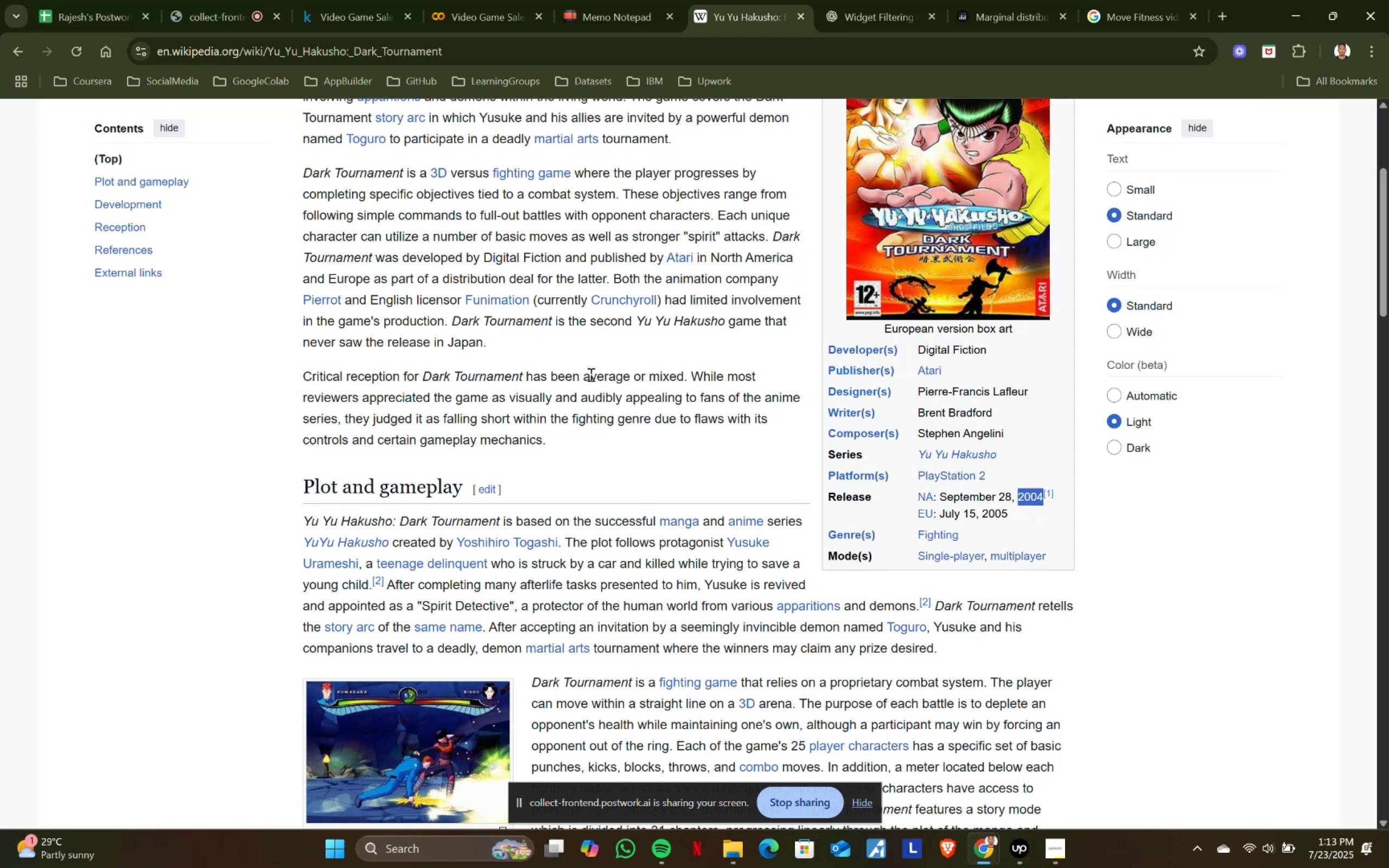 
key(Control+ControlLeft)
 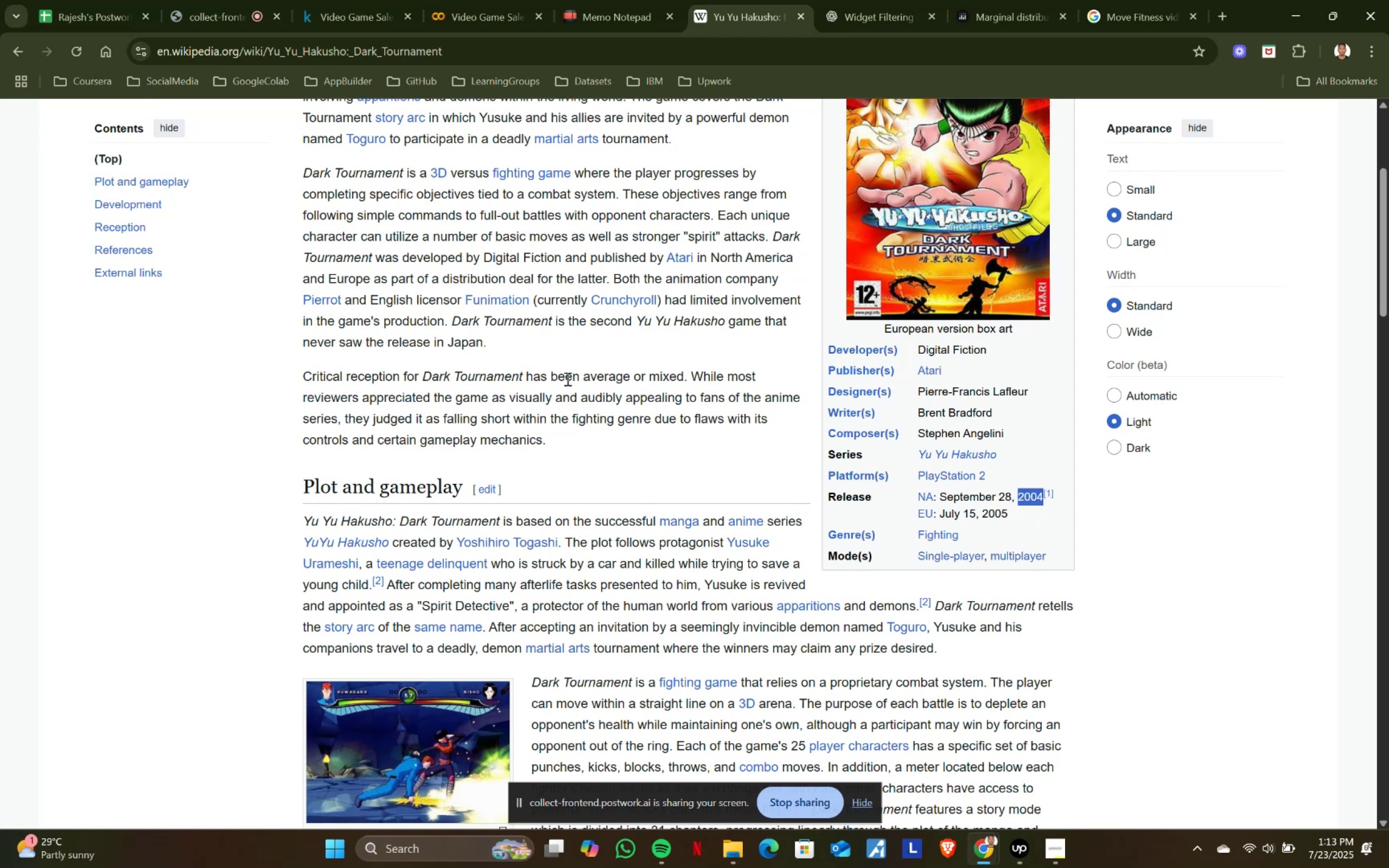 
key(Control+C)
 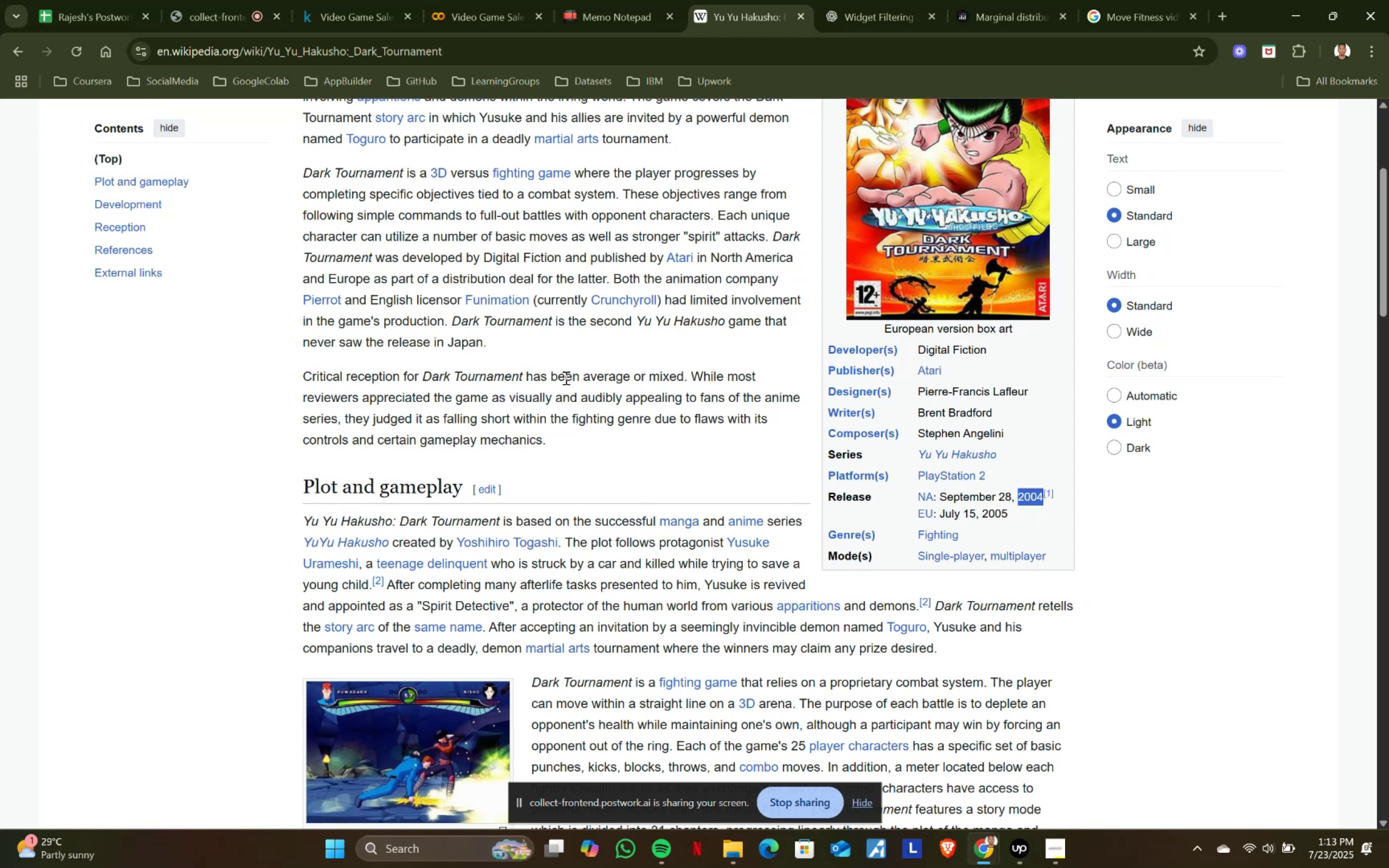 
key(Control+ControlLeft)
 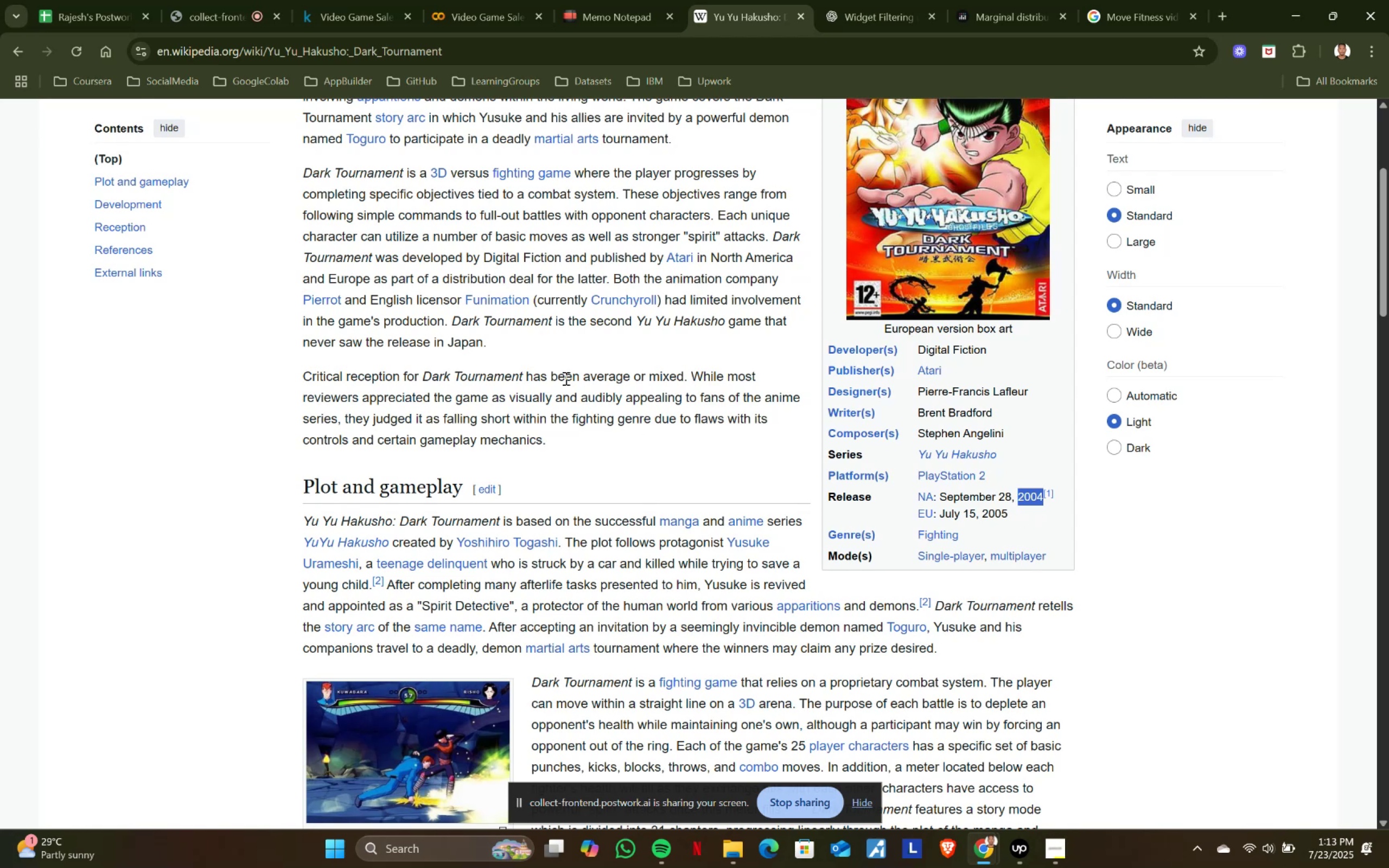 
key(Control+C)
 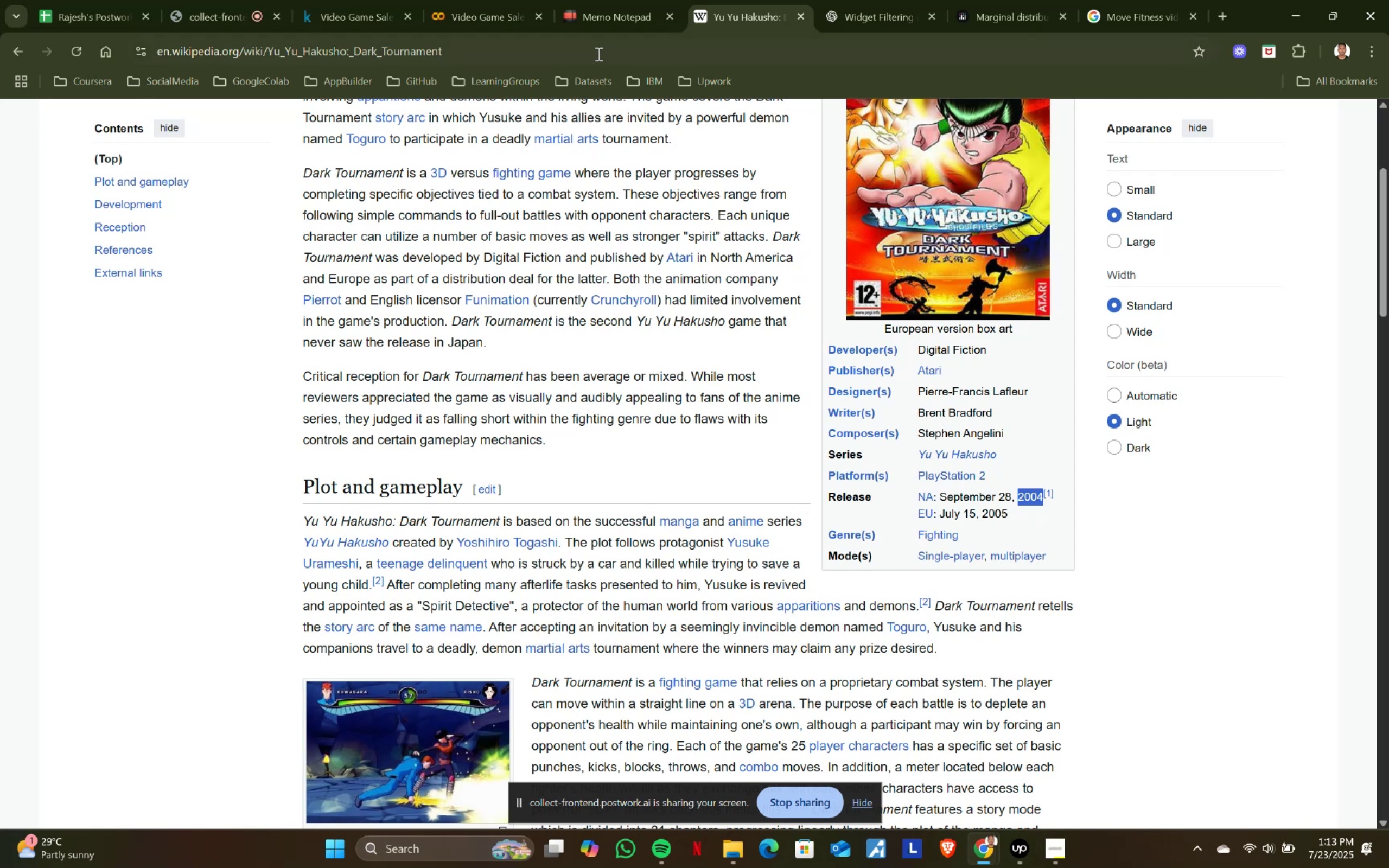 
left_click([581, 22])
 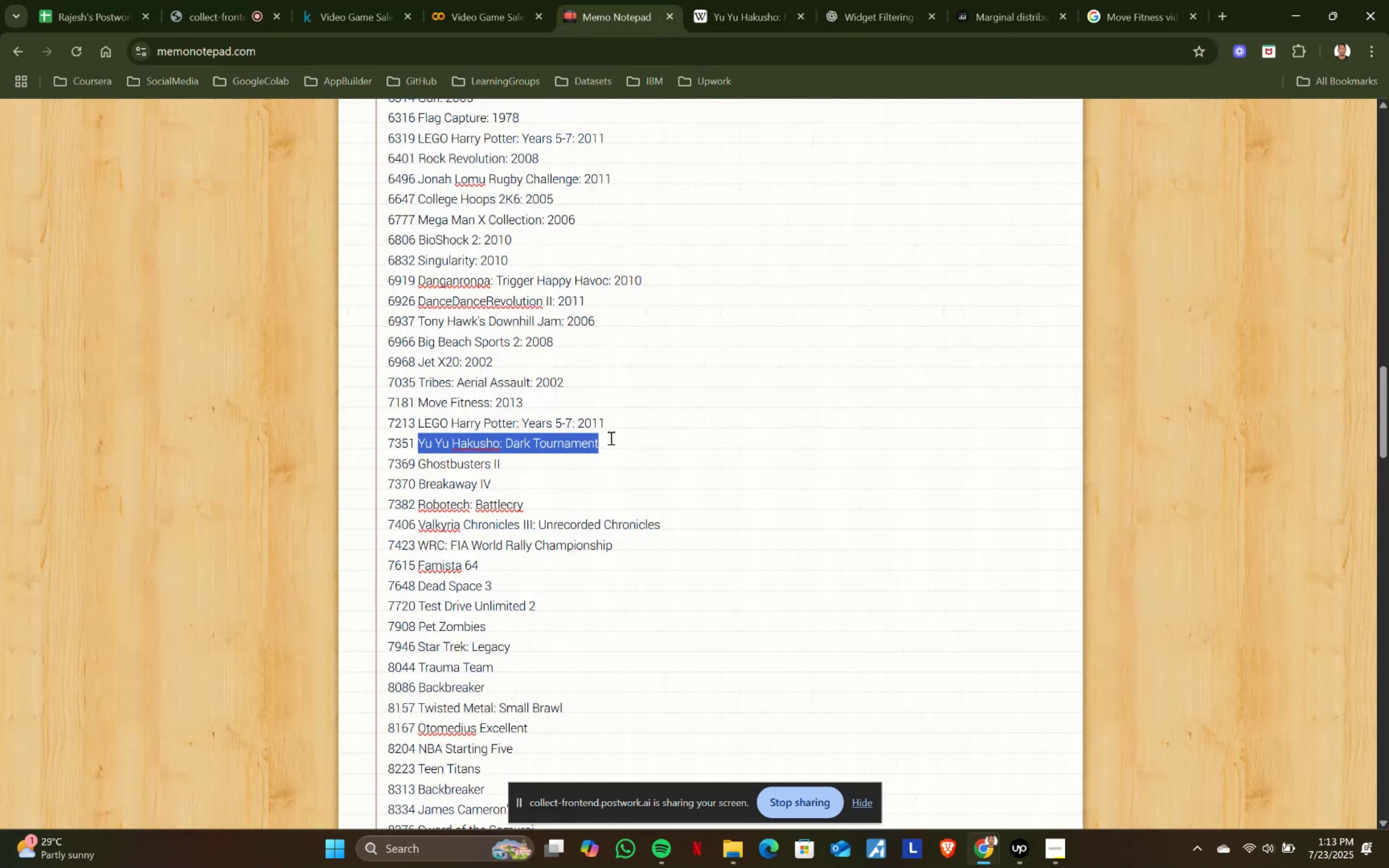 
left_click([613, 442])
 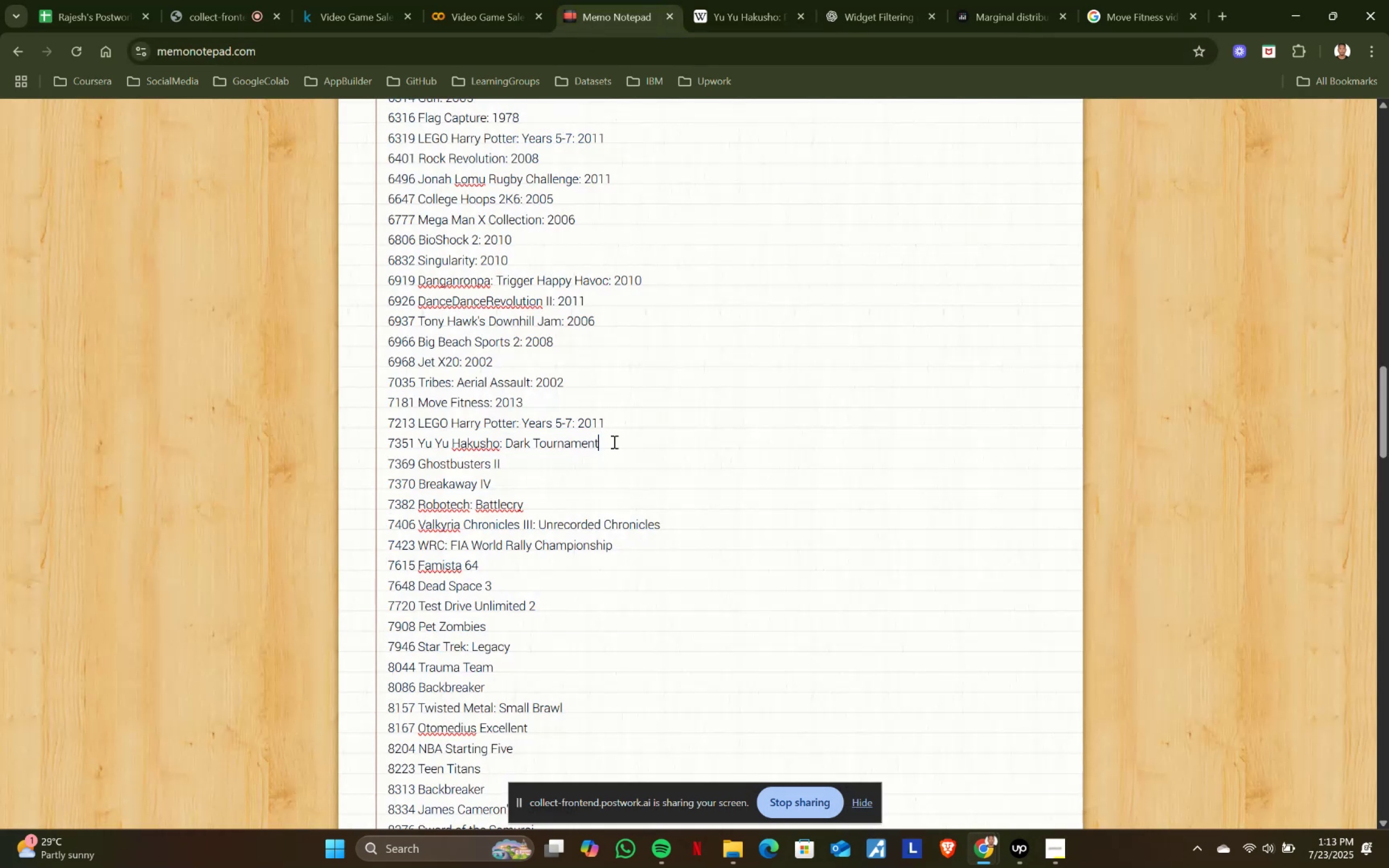 
key(Shift+ShiftRight)
 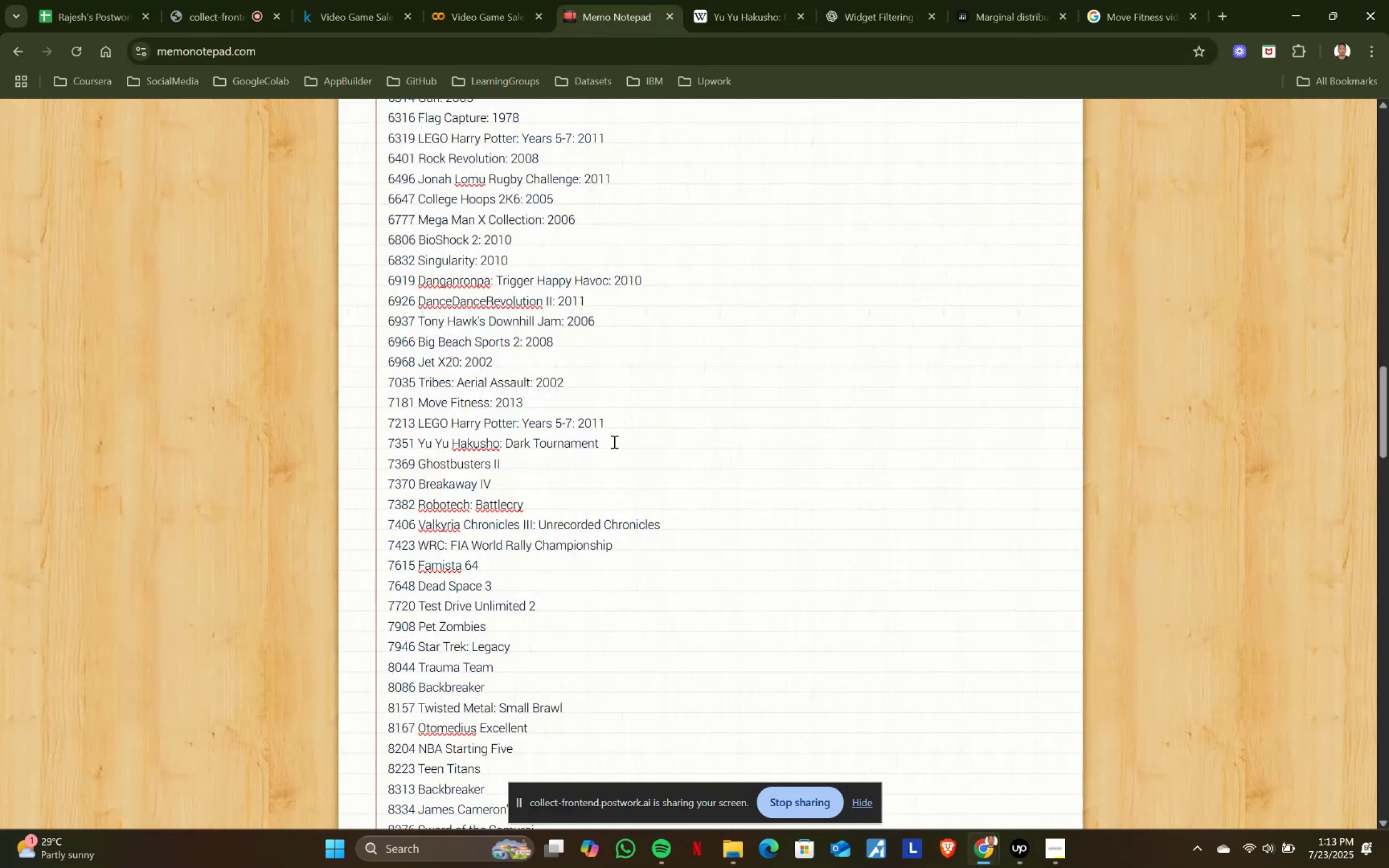 
key(Shift+Semicolon)
 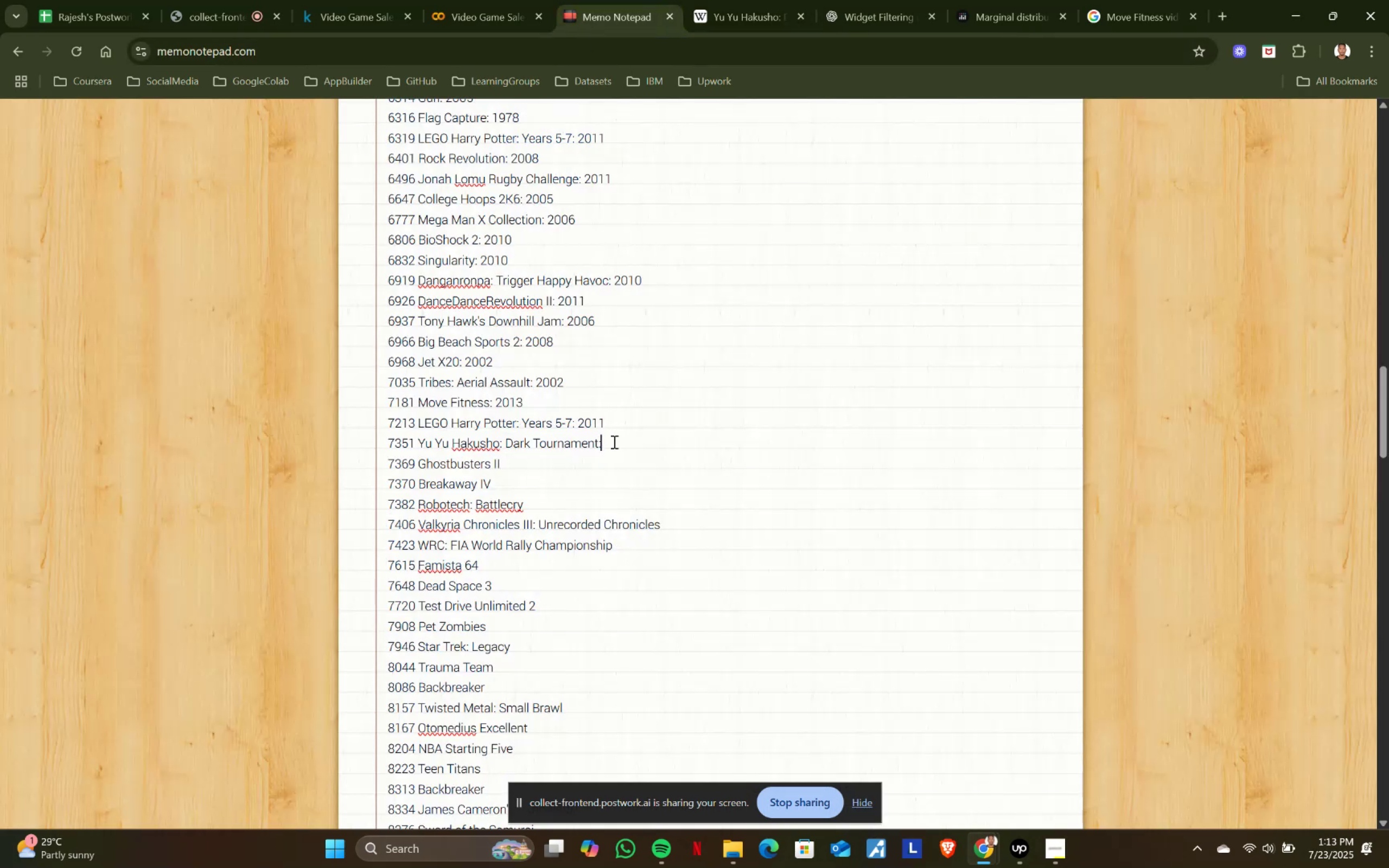 
key(Space)
 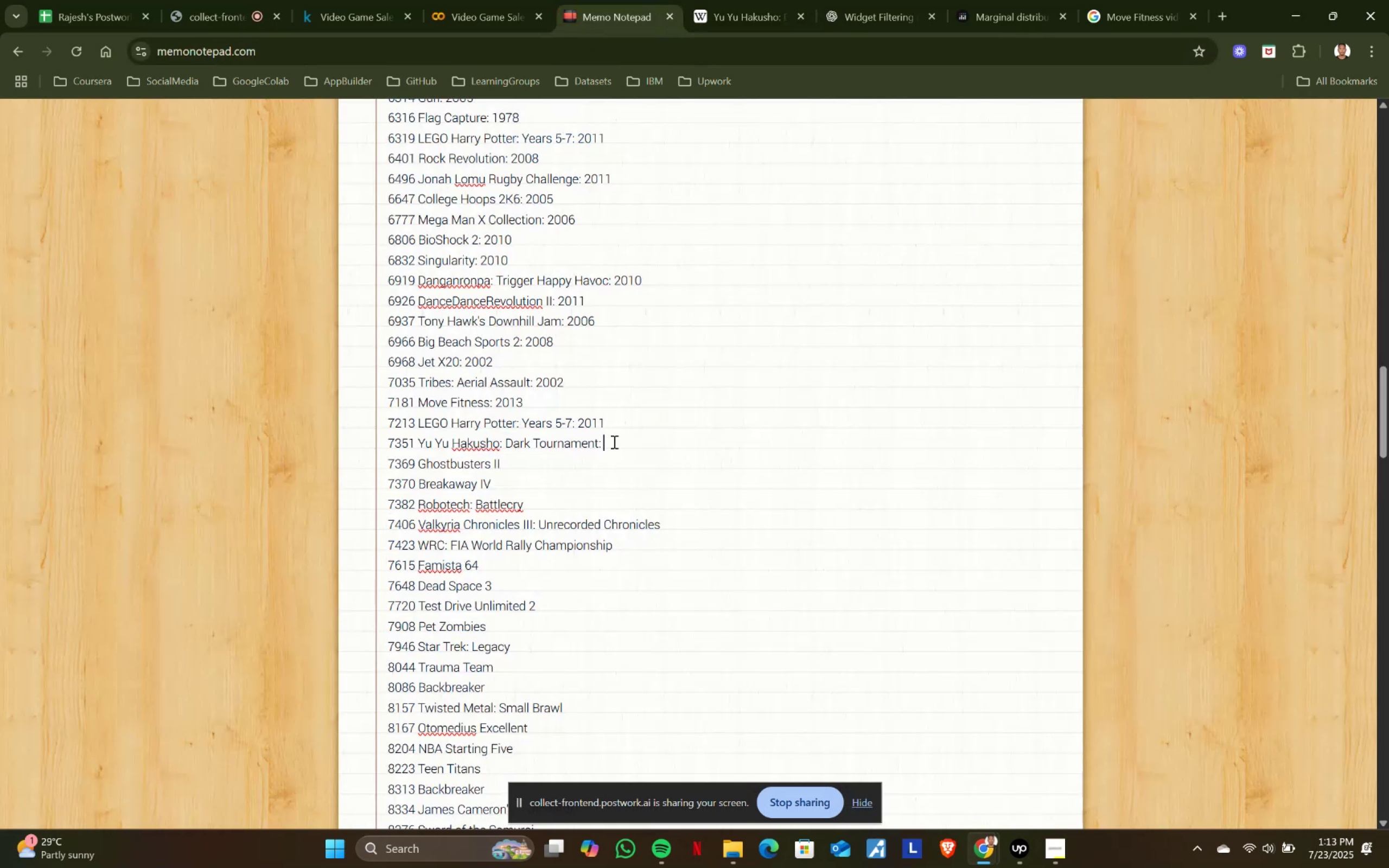 
key(Control+ControlLeft)
 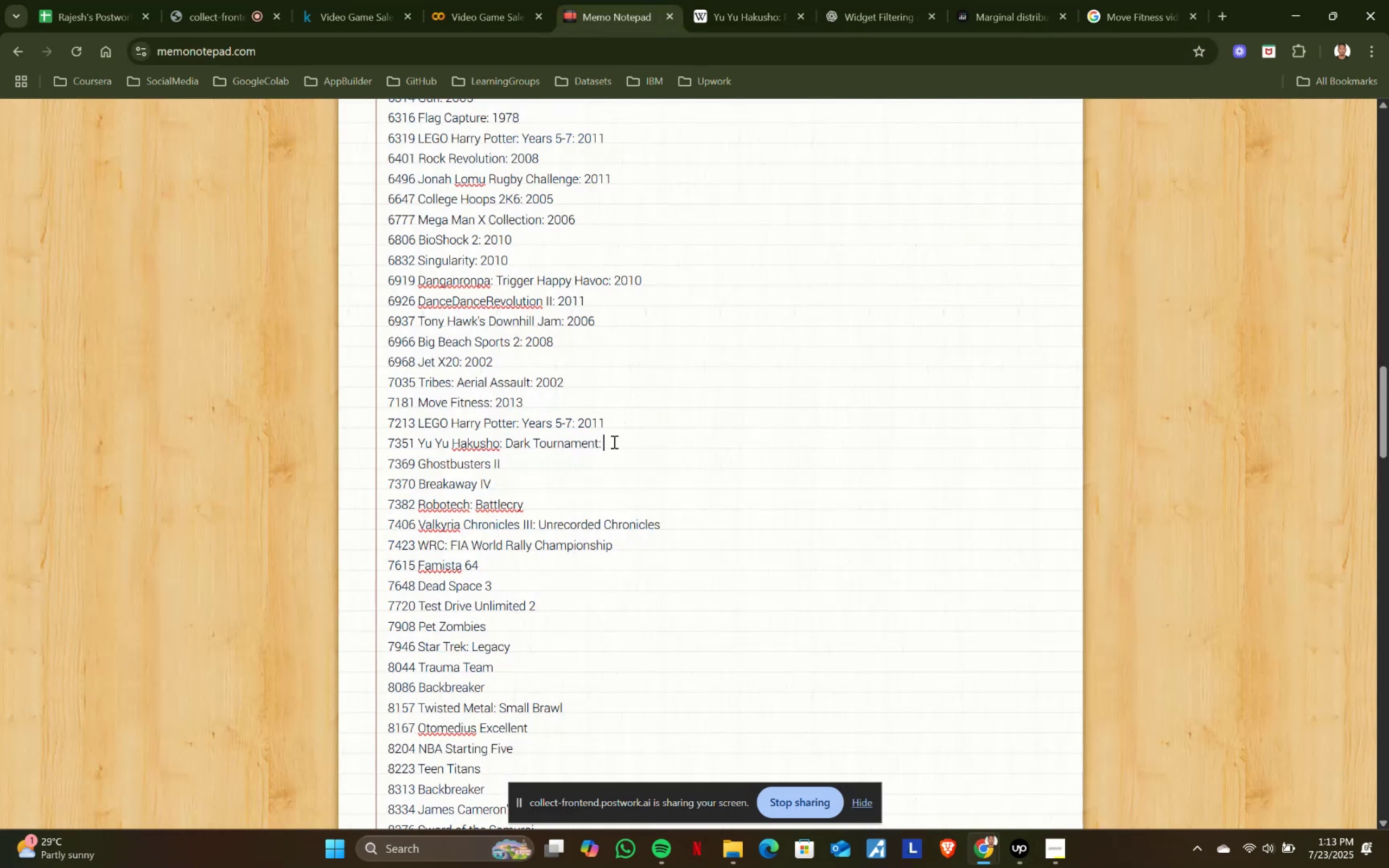 
key(Control+V)
 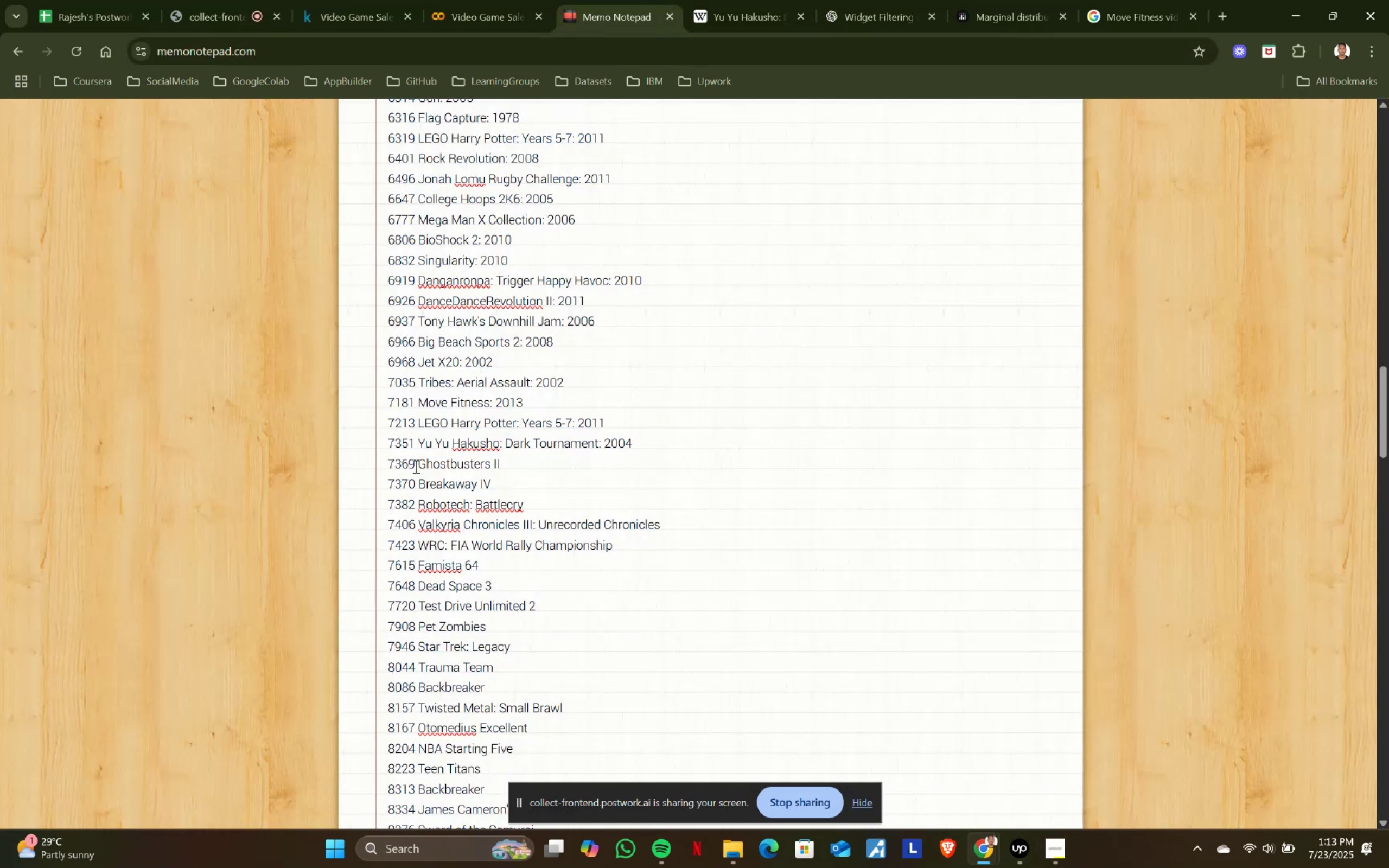 
left_click_drag(start_coordinate=[420, 462], to_coordinate=[590, 465])
 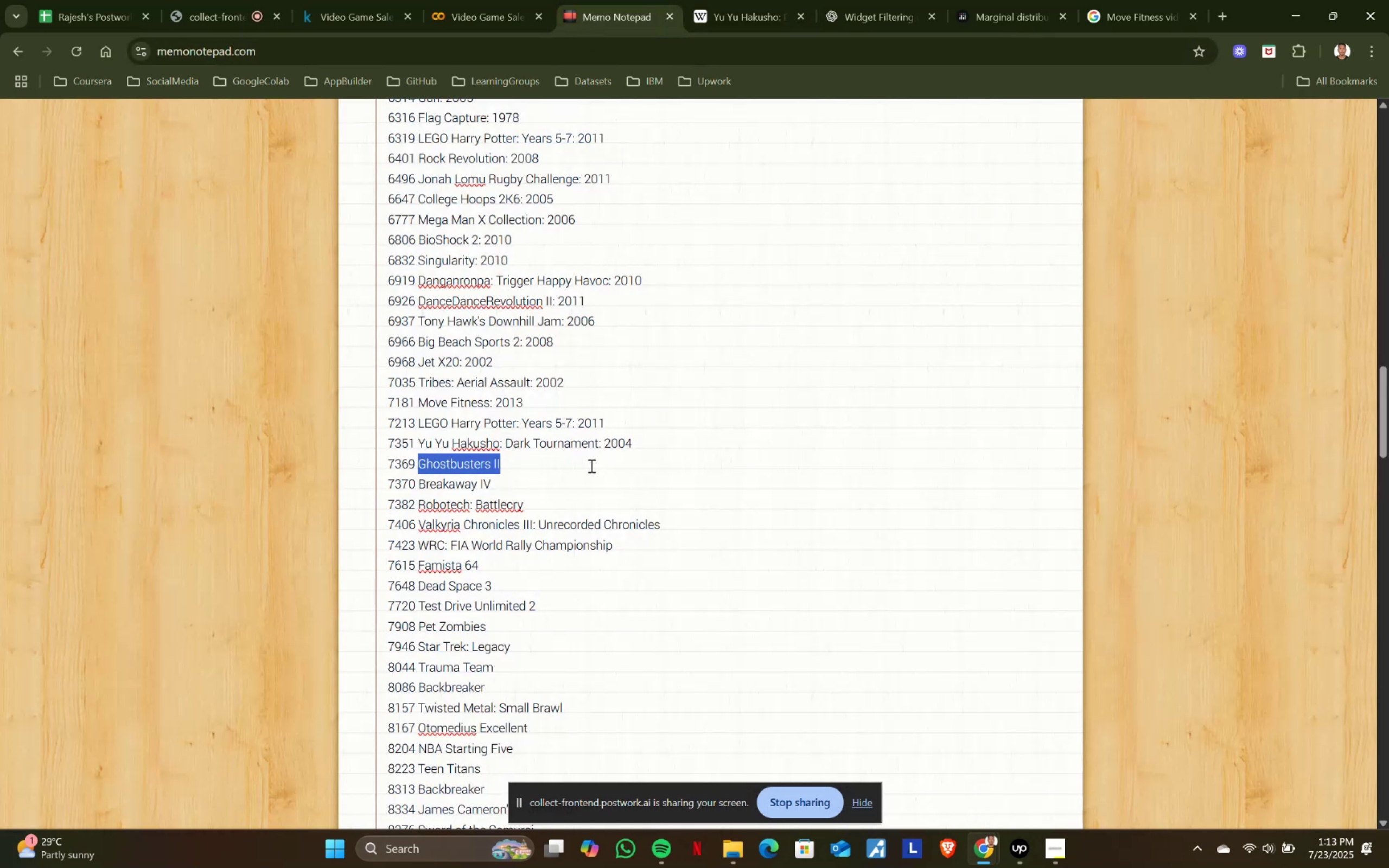 
key(Control+ControlLeft)
 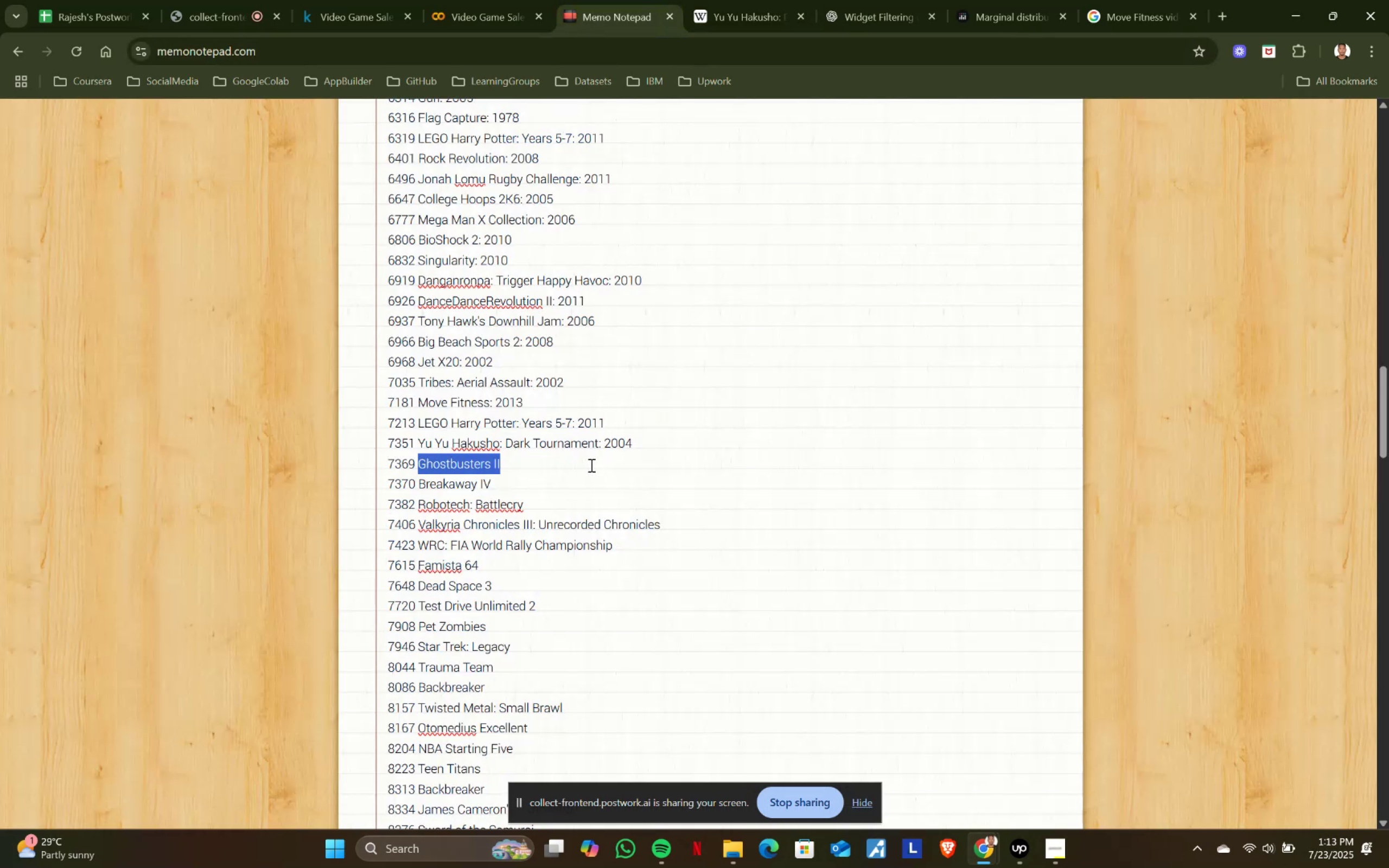 
key(Control+C)
 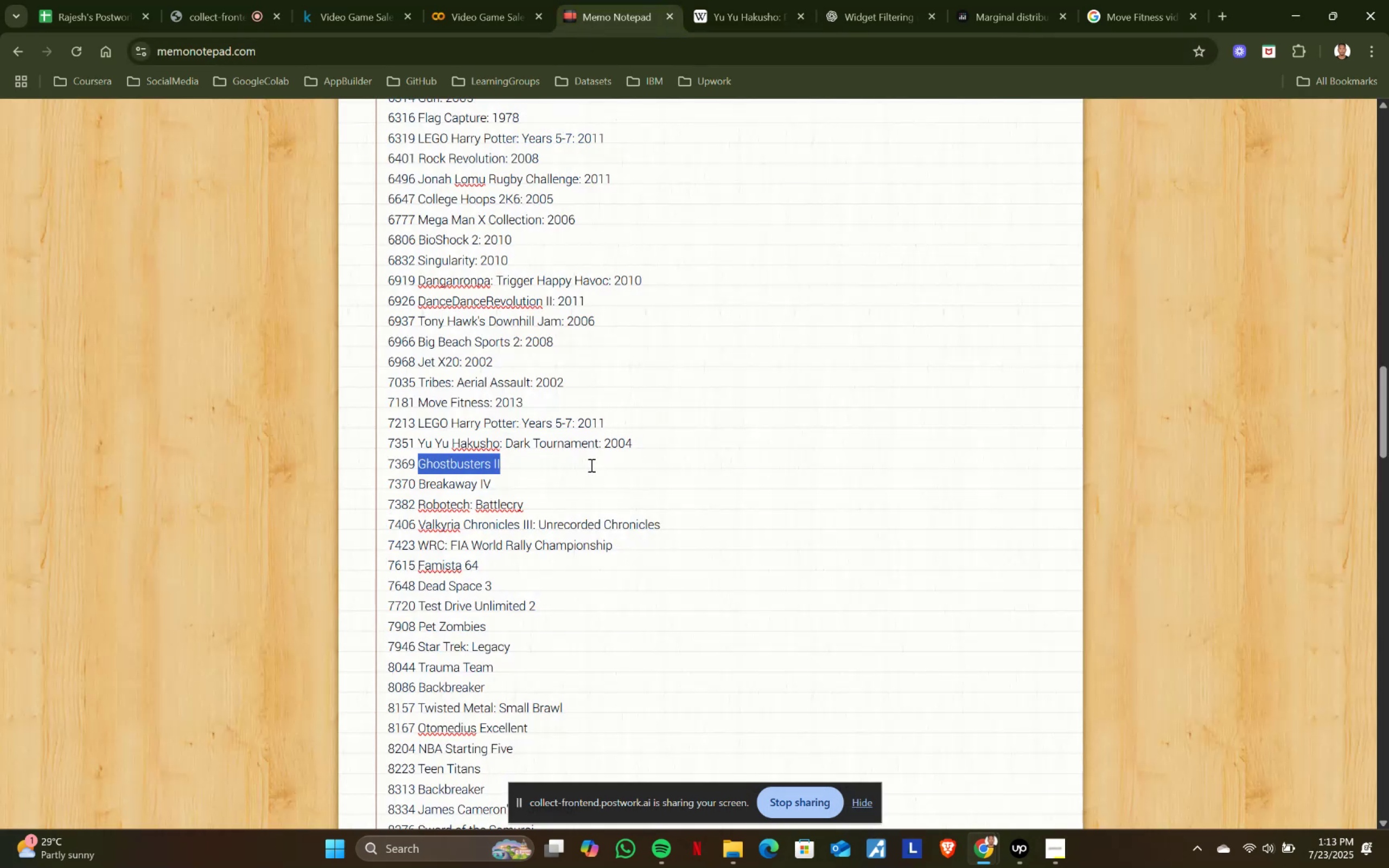 
key(Control+ControlLeft)
 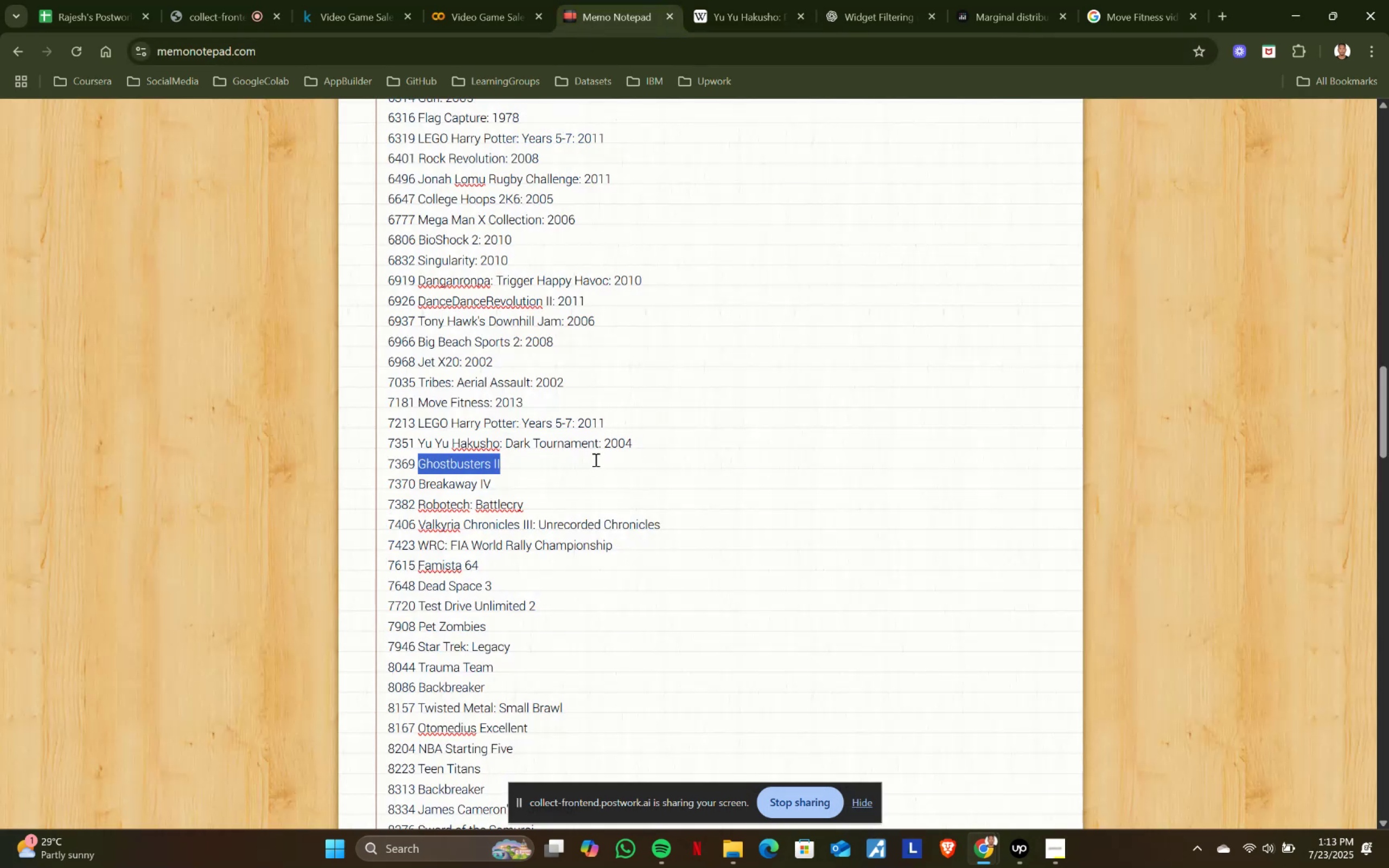 
key(Control+C)
 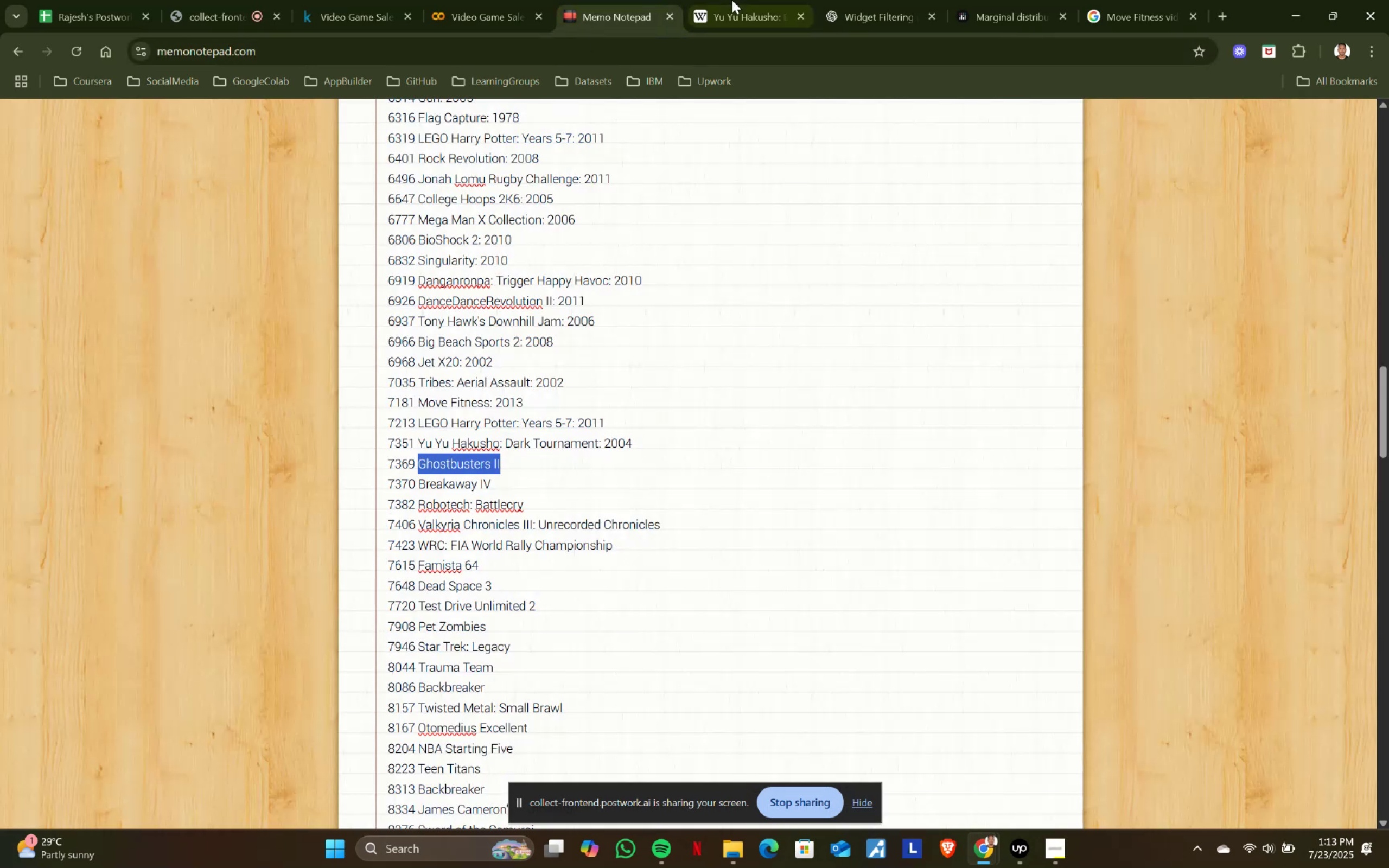 
left_click([732, 0])
 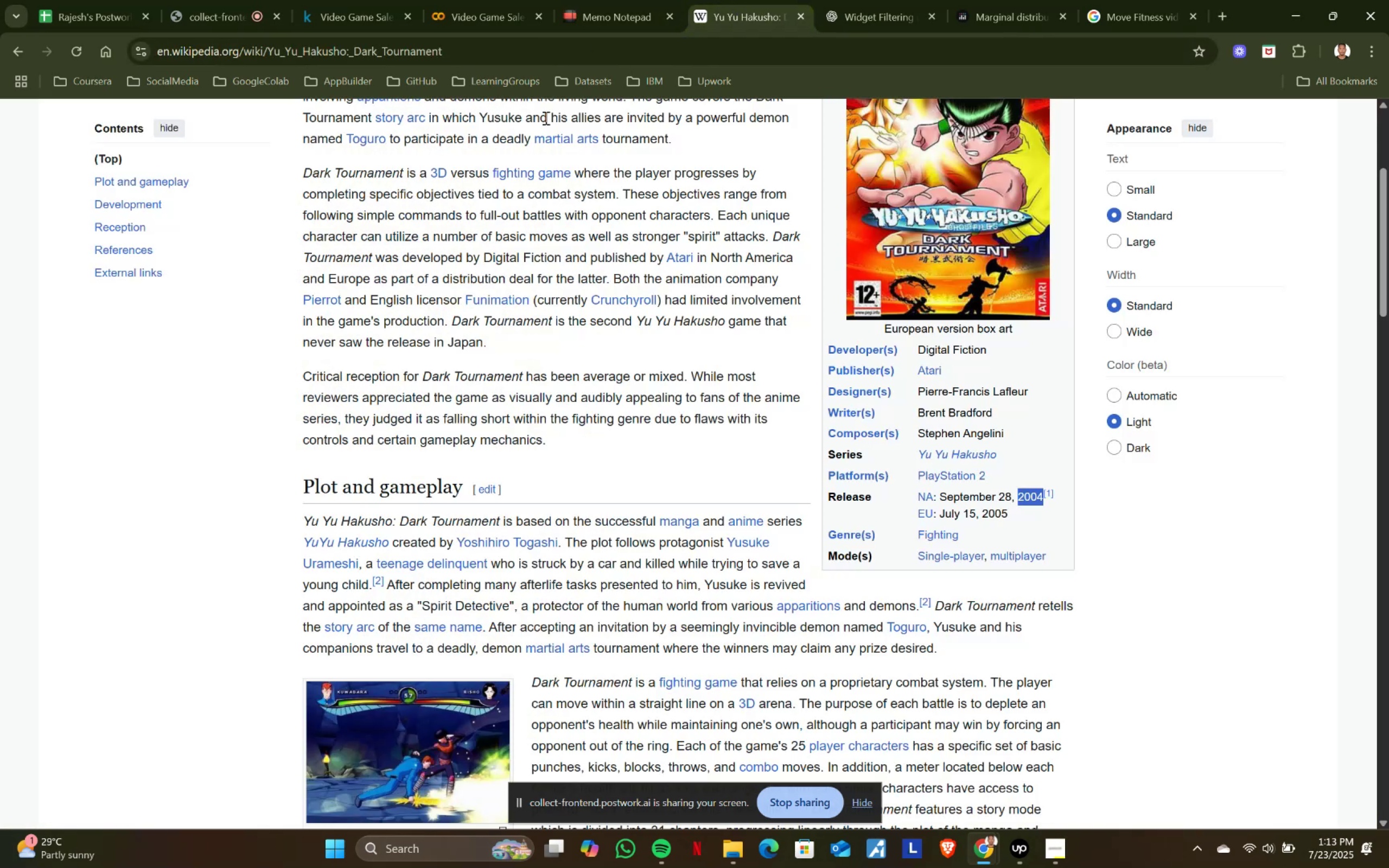 
scroll: coordinate [501, 374], scroll_direction: up, amount: 8.0
 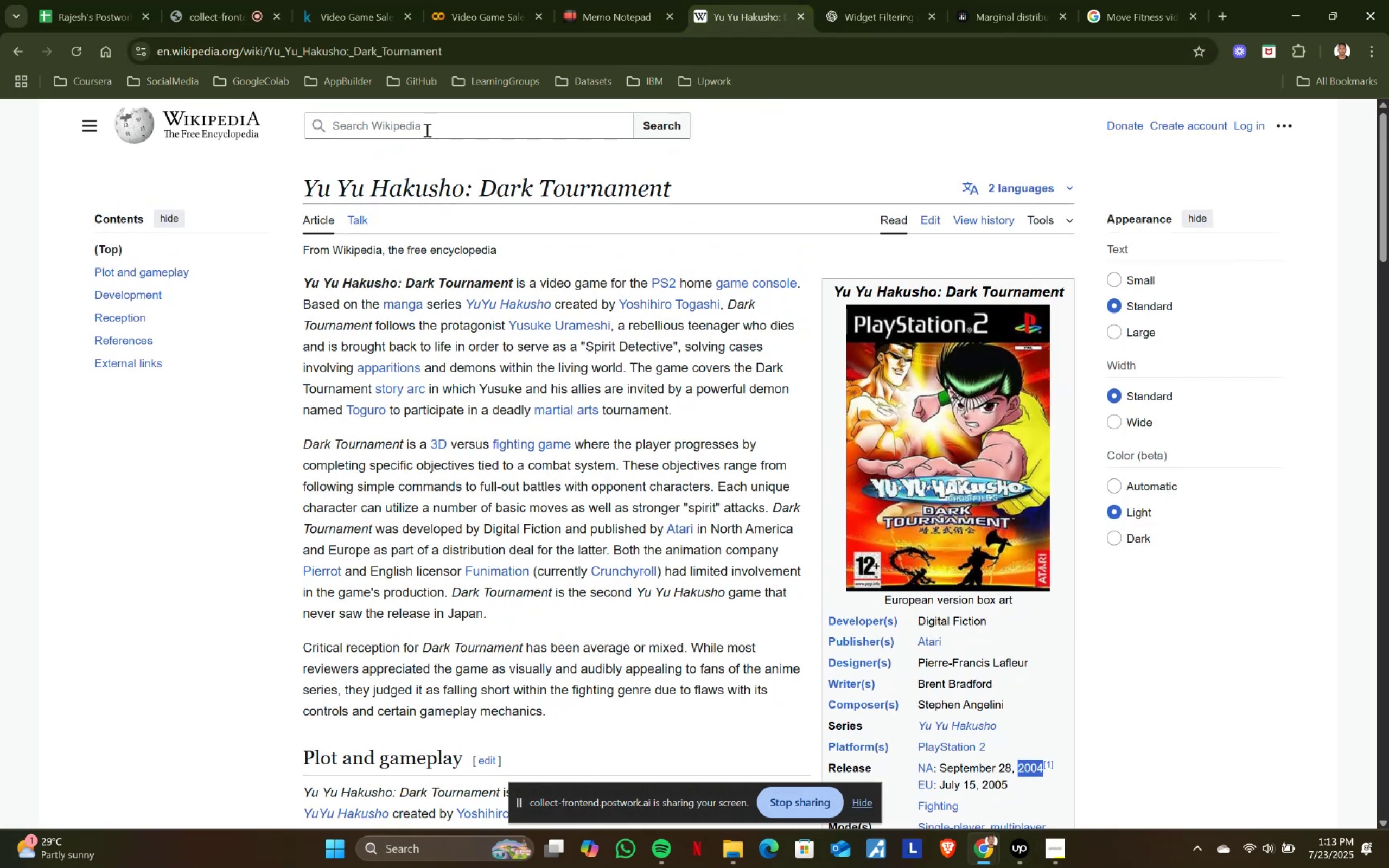 
left_click([426, 127])
 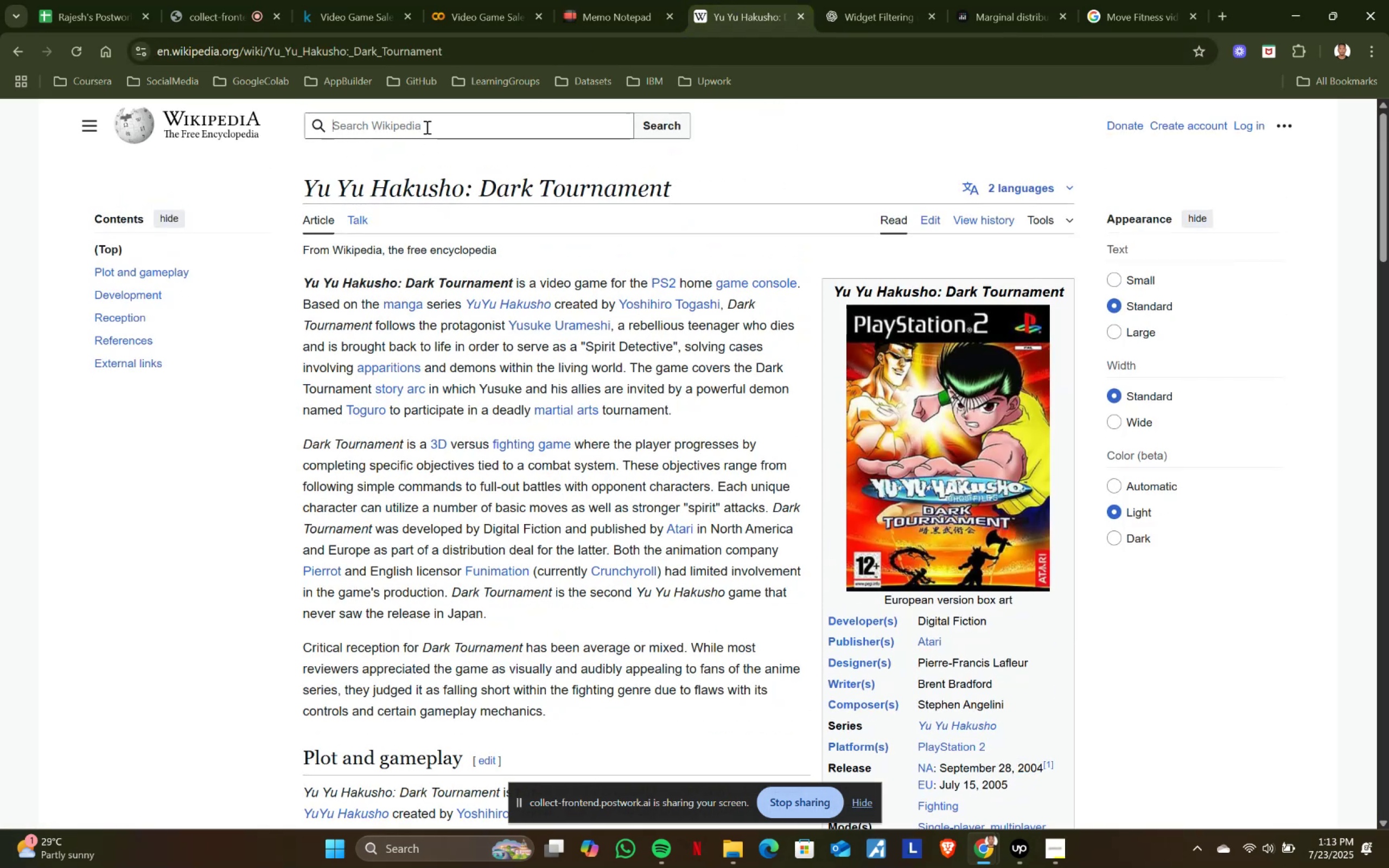 
key(Control+ControlLeft)
 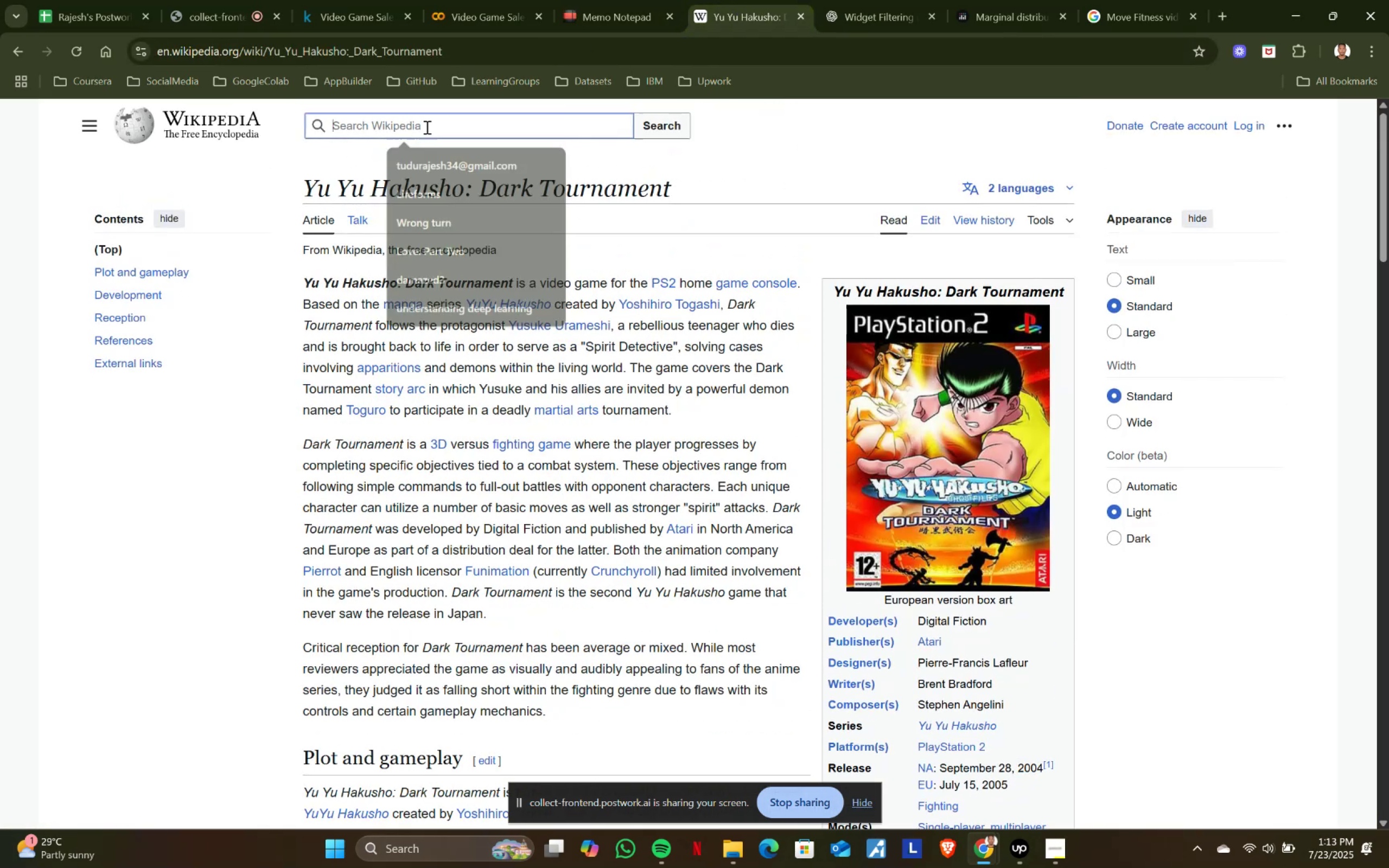 
key(Control+V)
 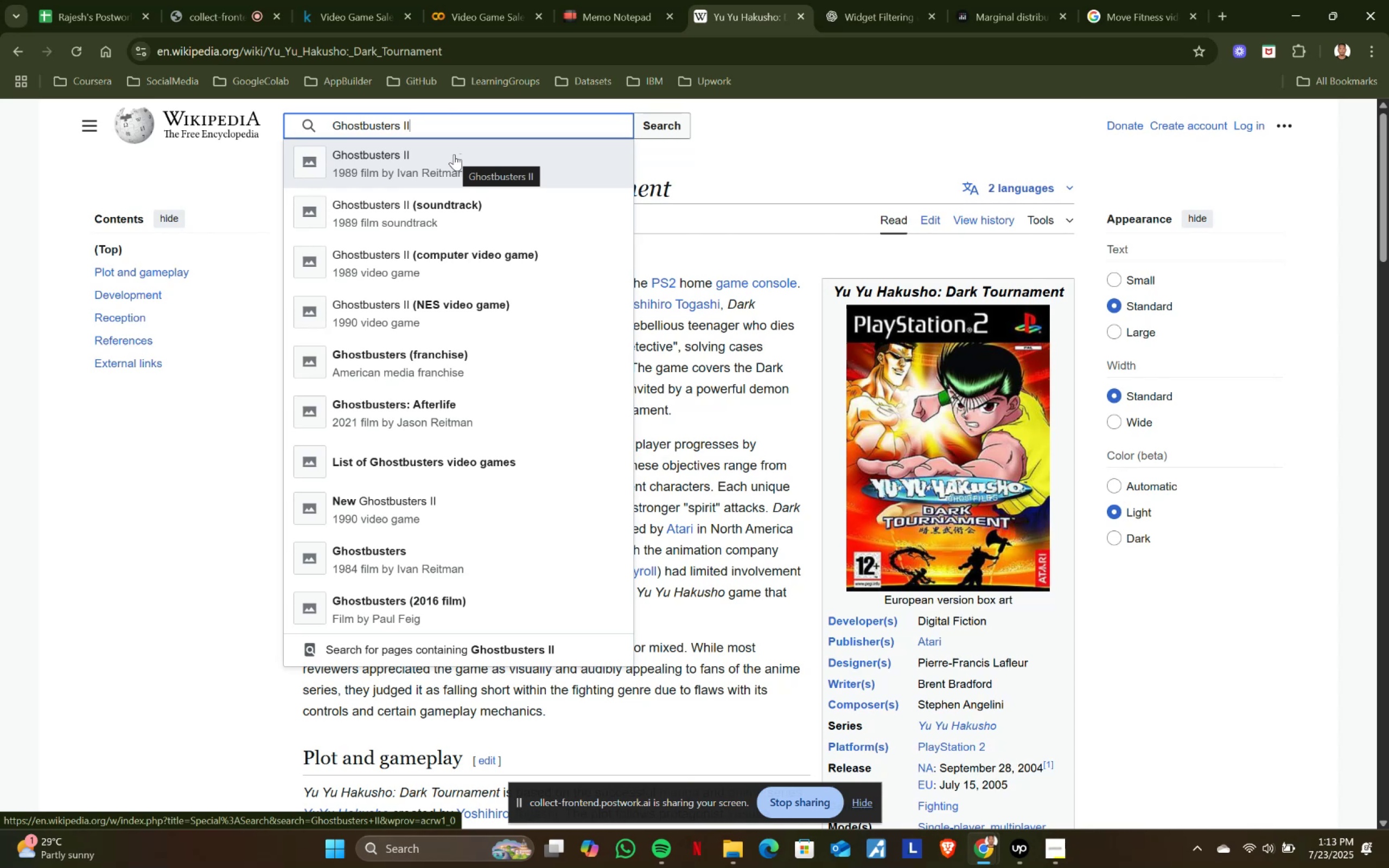 
left_click([397, 276])
 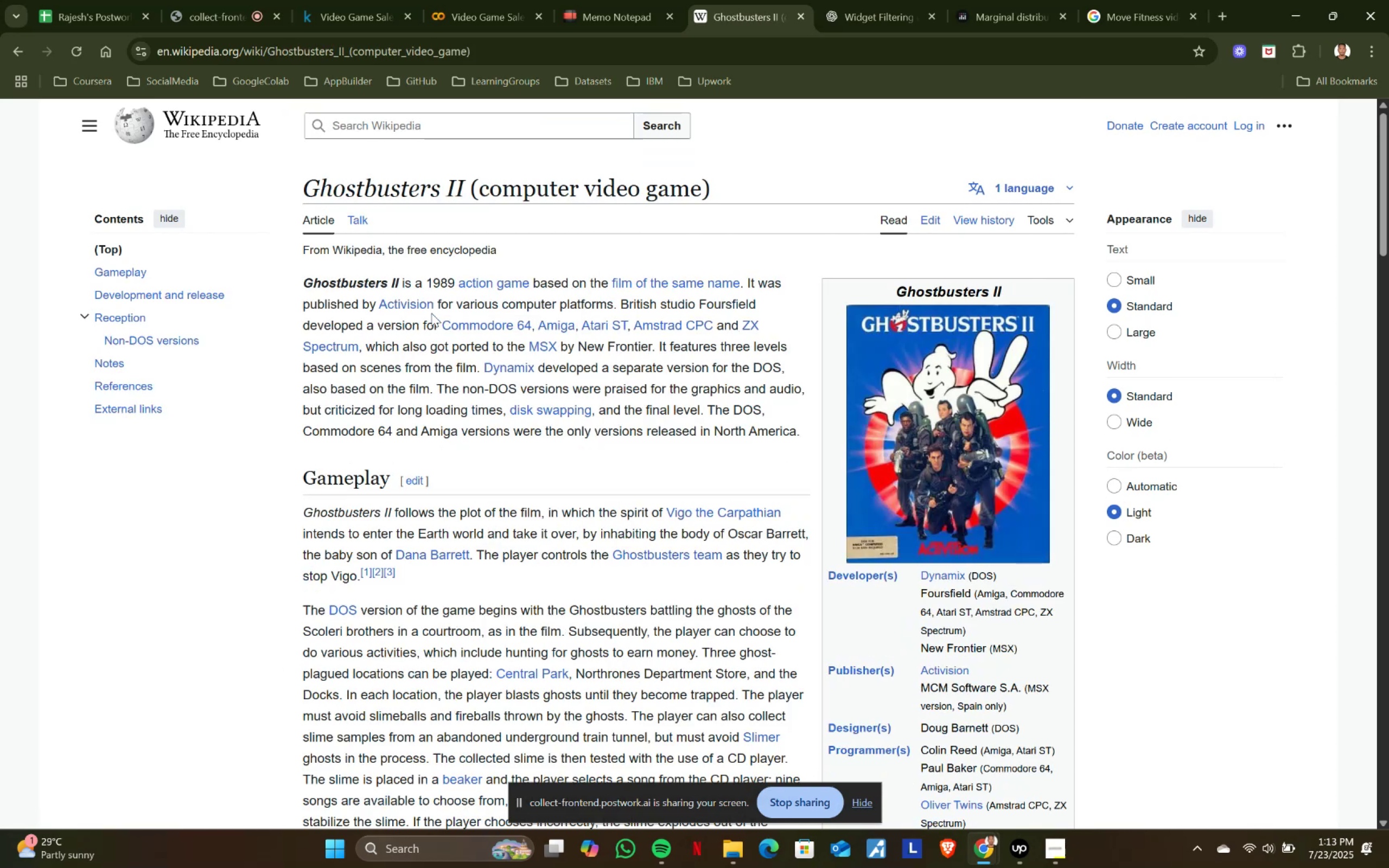 
left_click_drag(start_coordinate=[428, 282], to_coordinate=[455, 282])
 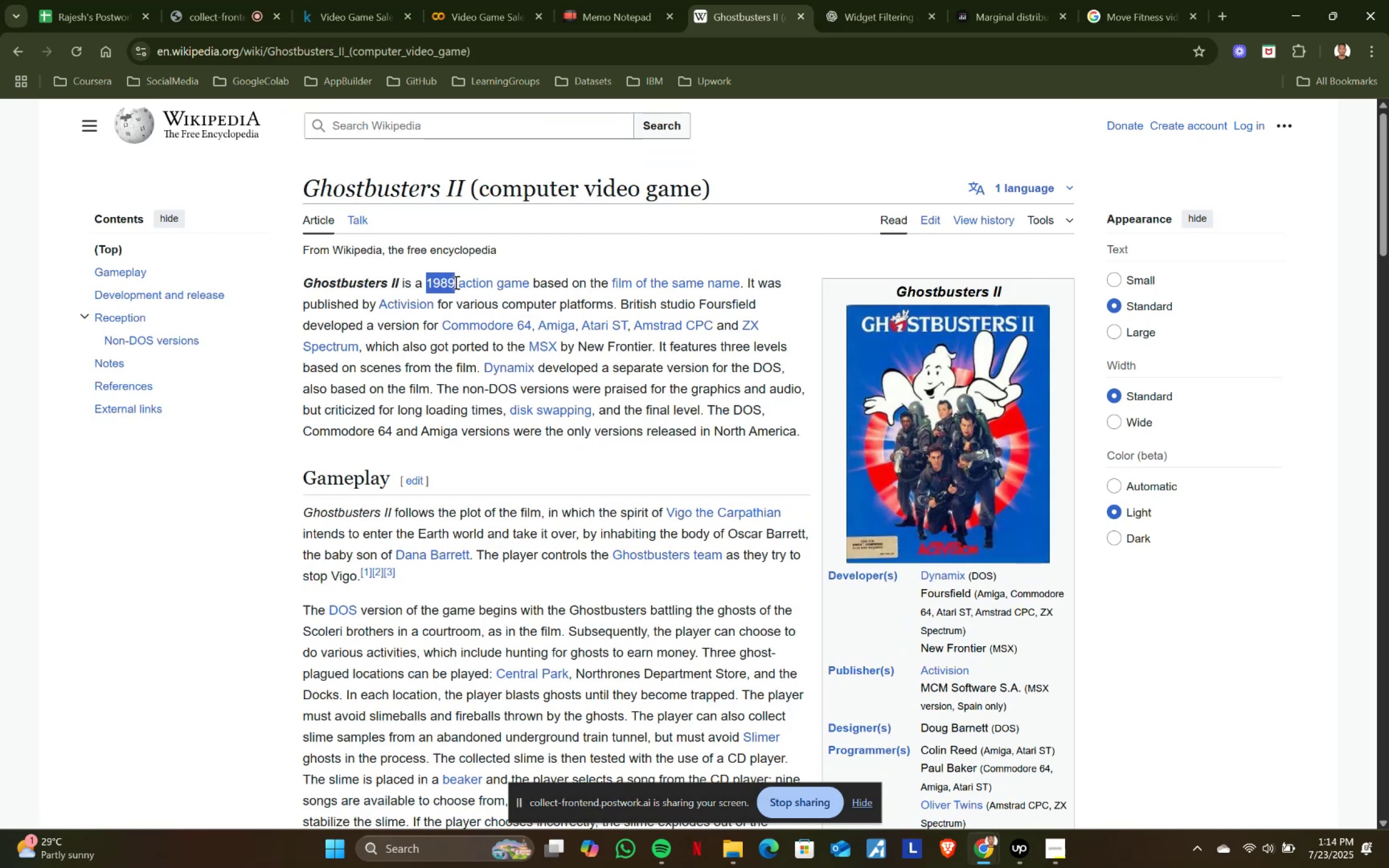 
key(Control+ControlLeft)
 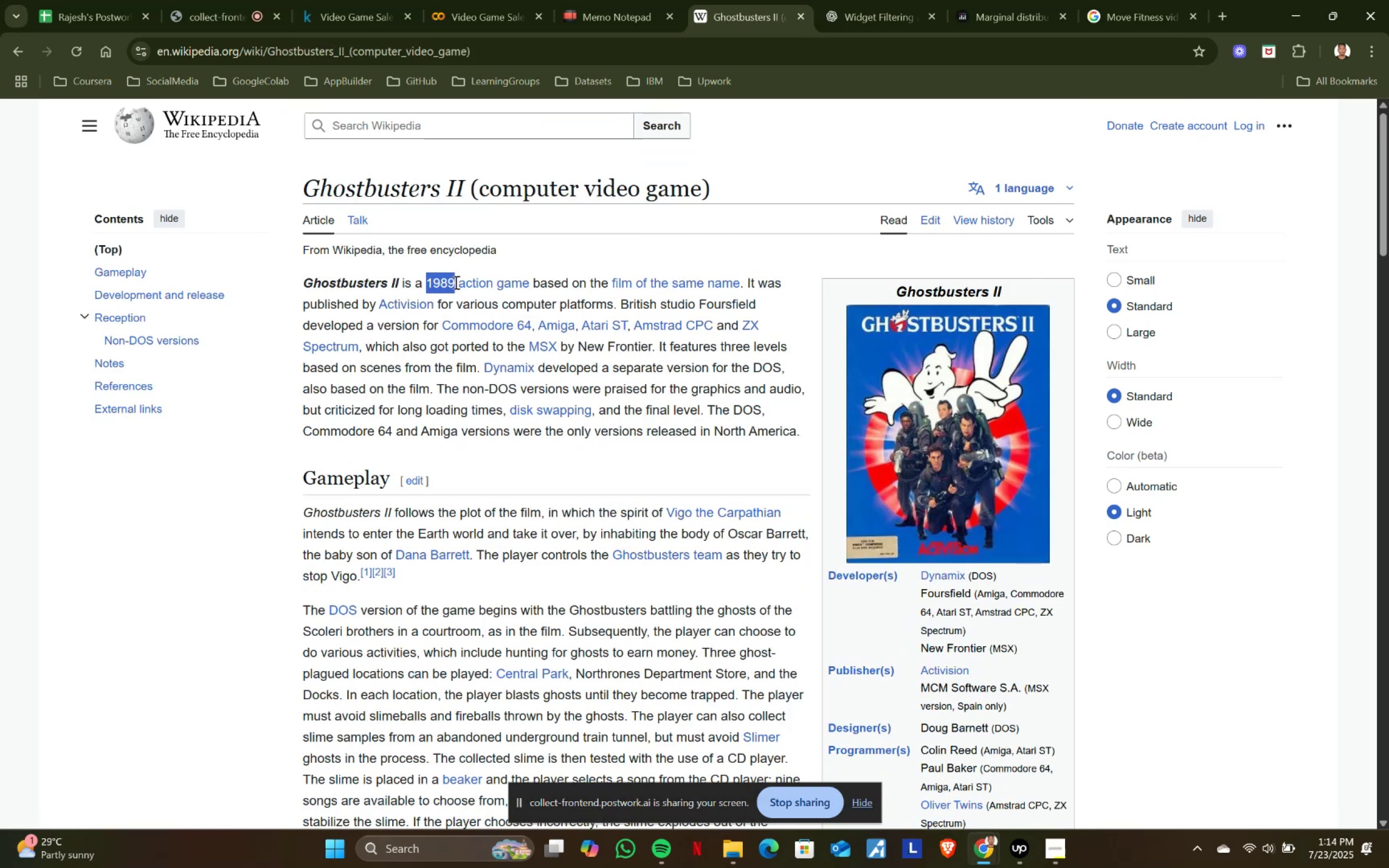 
key(Control+C)
 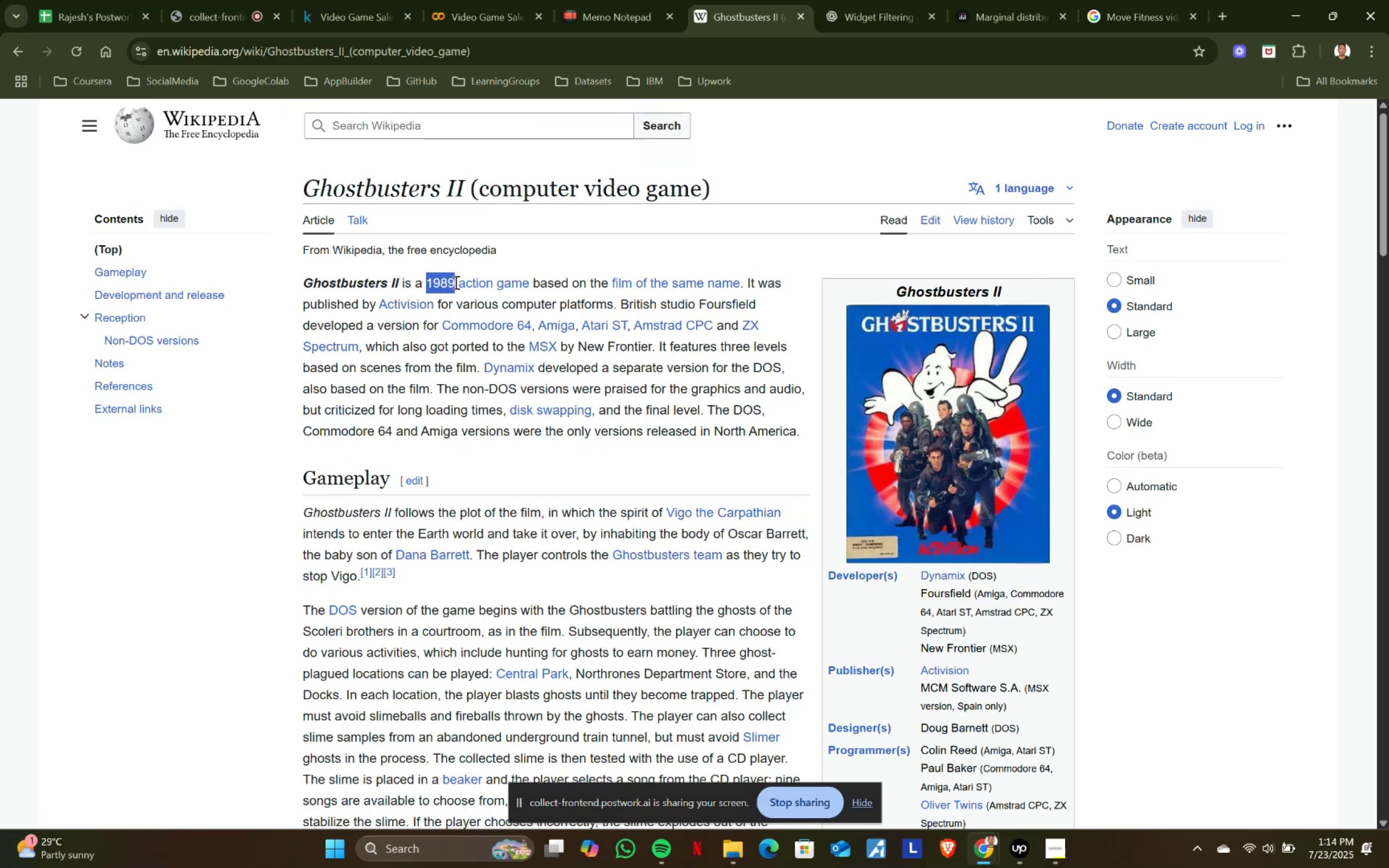 
key(Control+ControlLeft)
 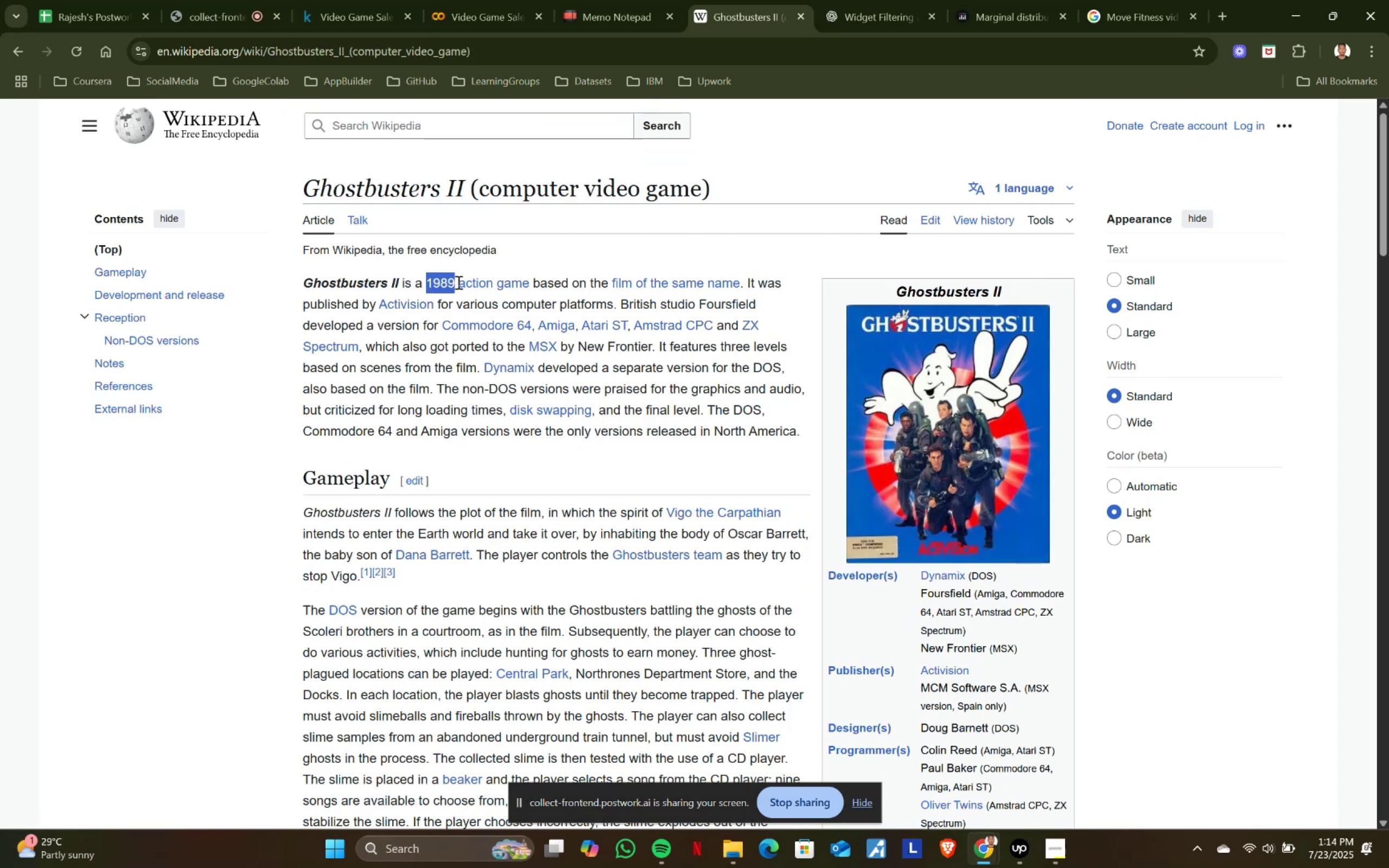 
key(Control+C)
 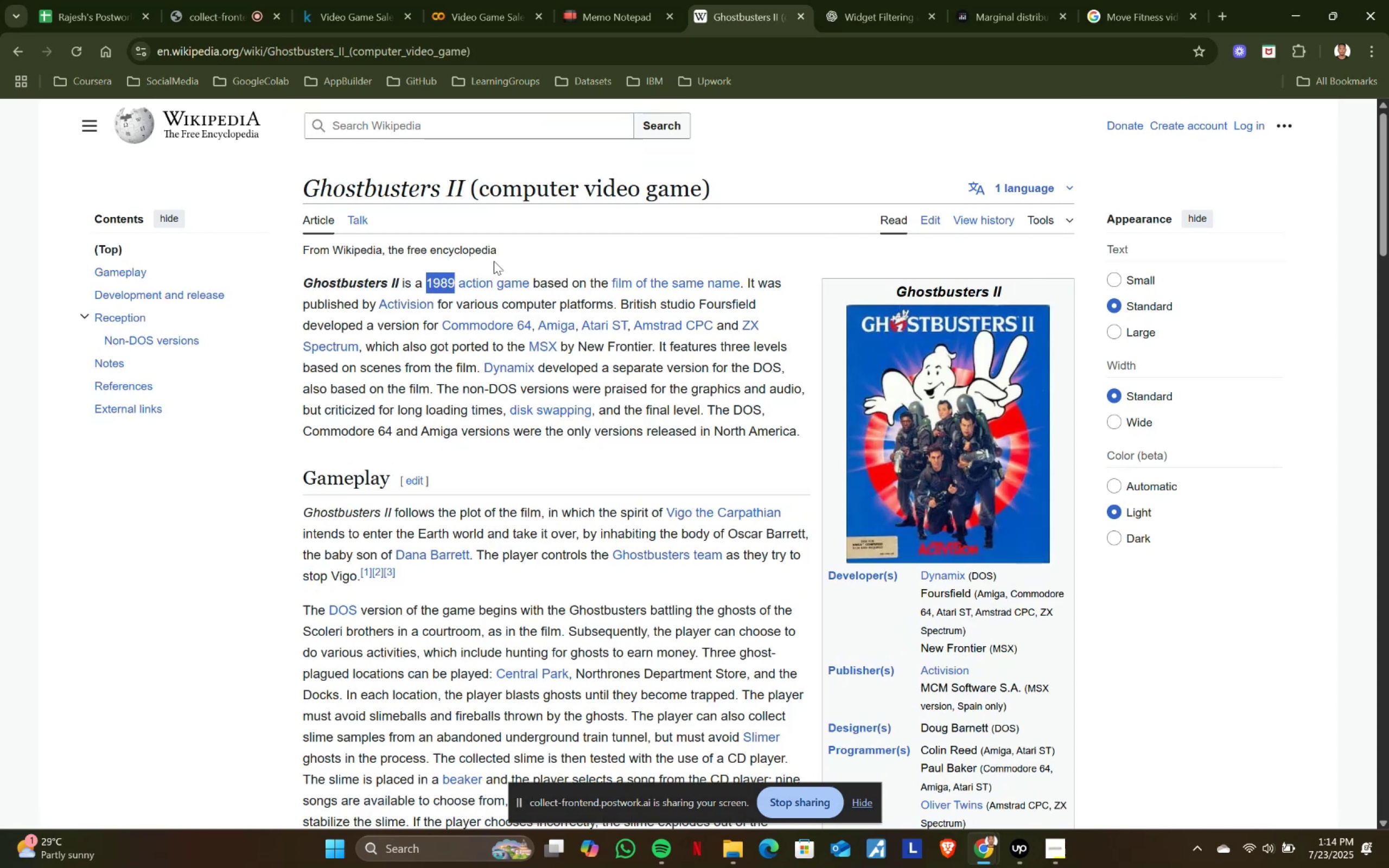 
key(Control+ControlLeft)
 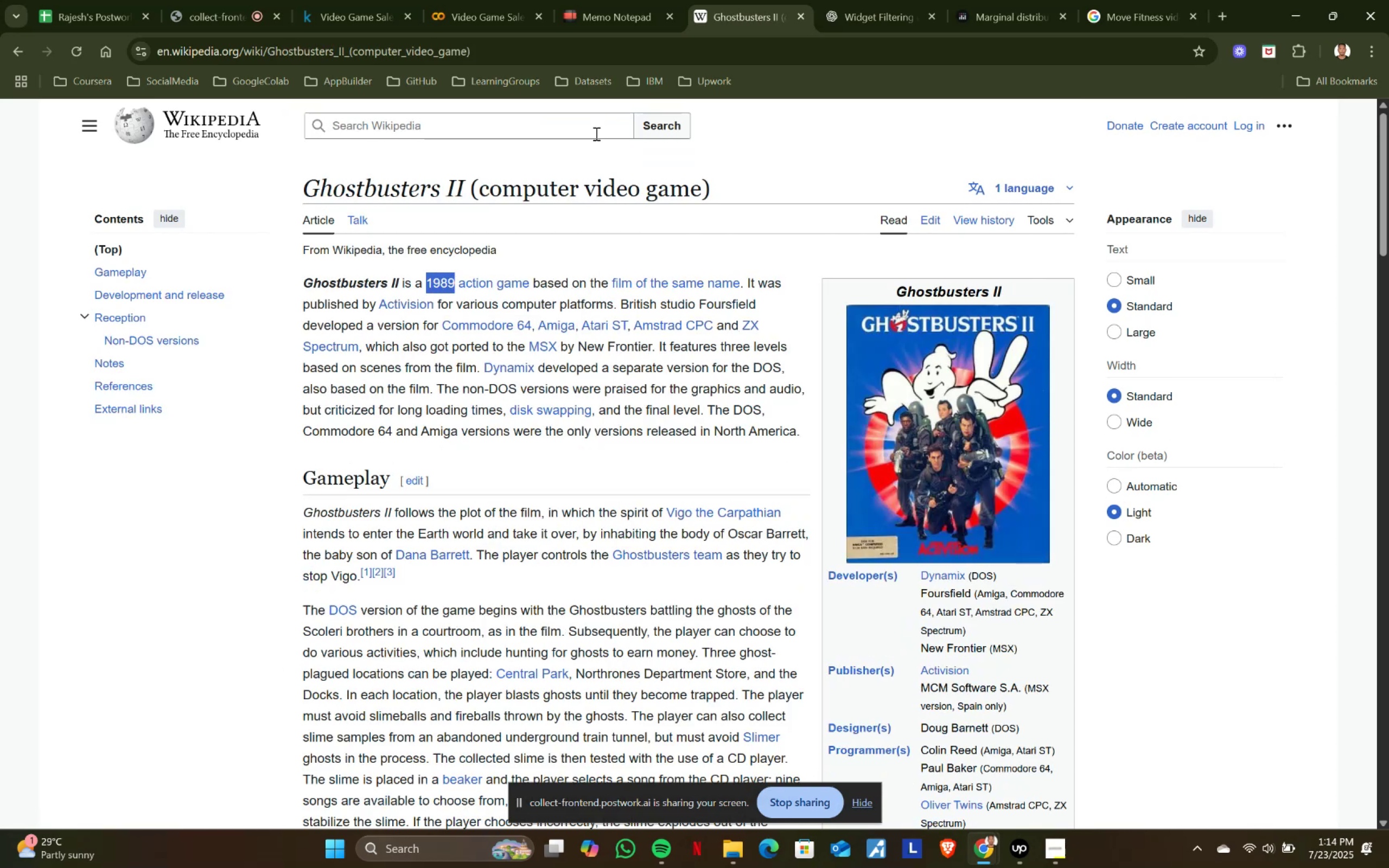 
key(Control+C)
 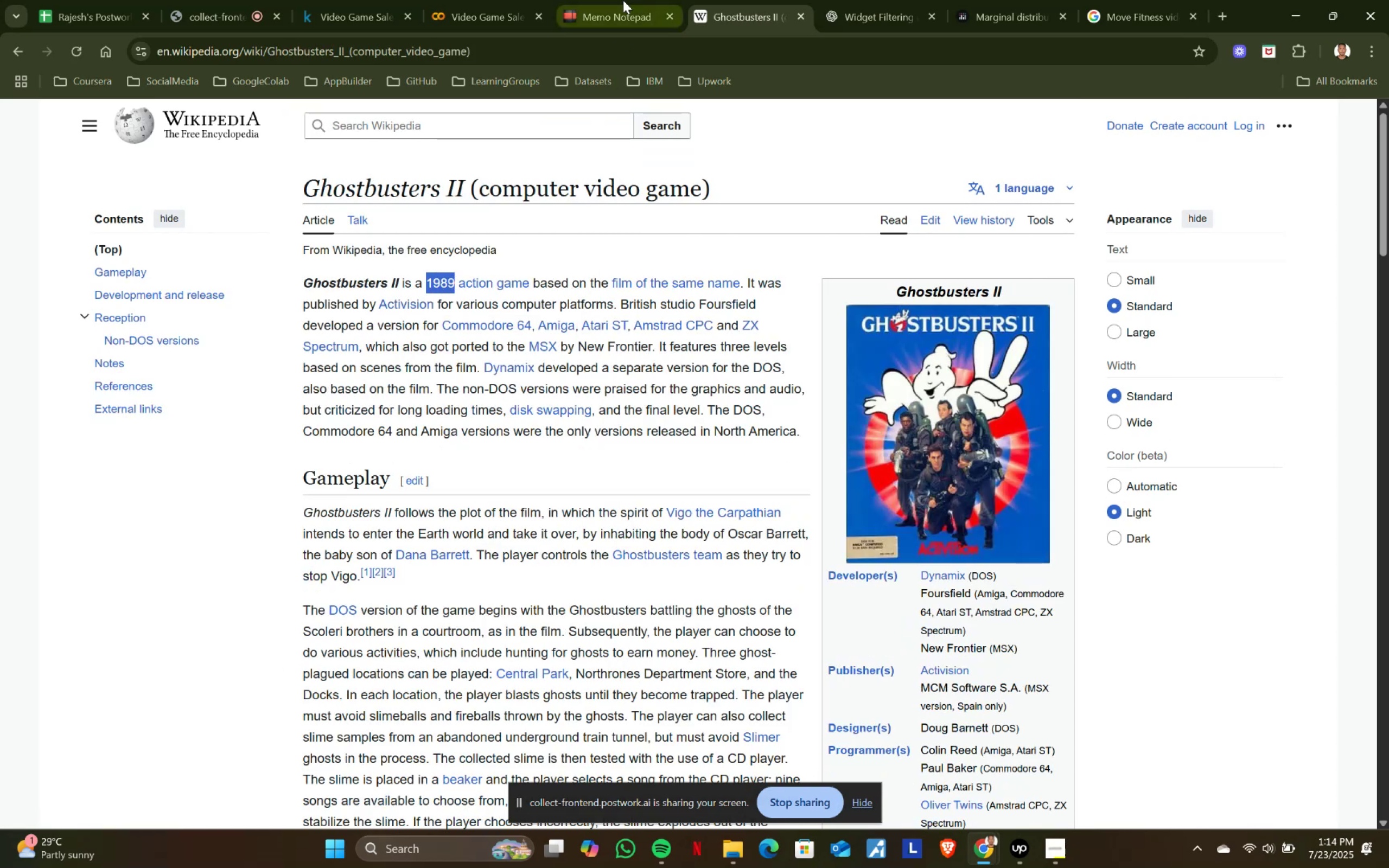 
left_click([623, 0])
 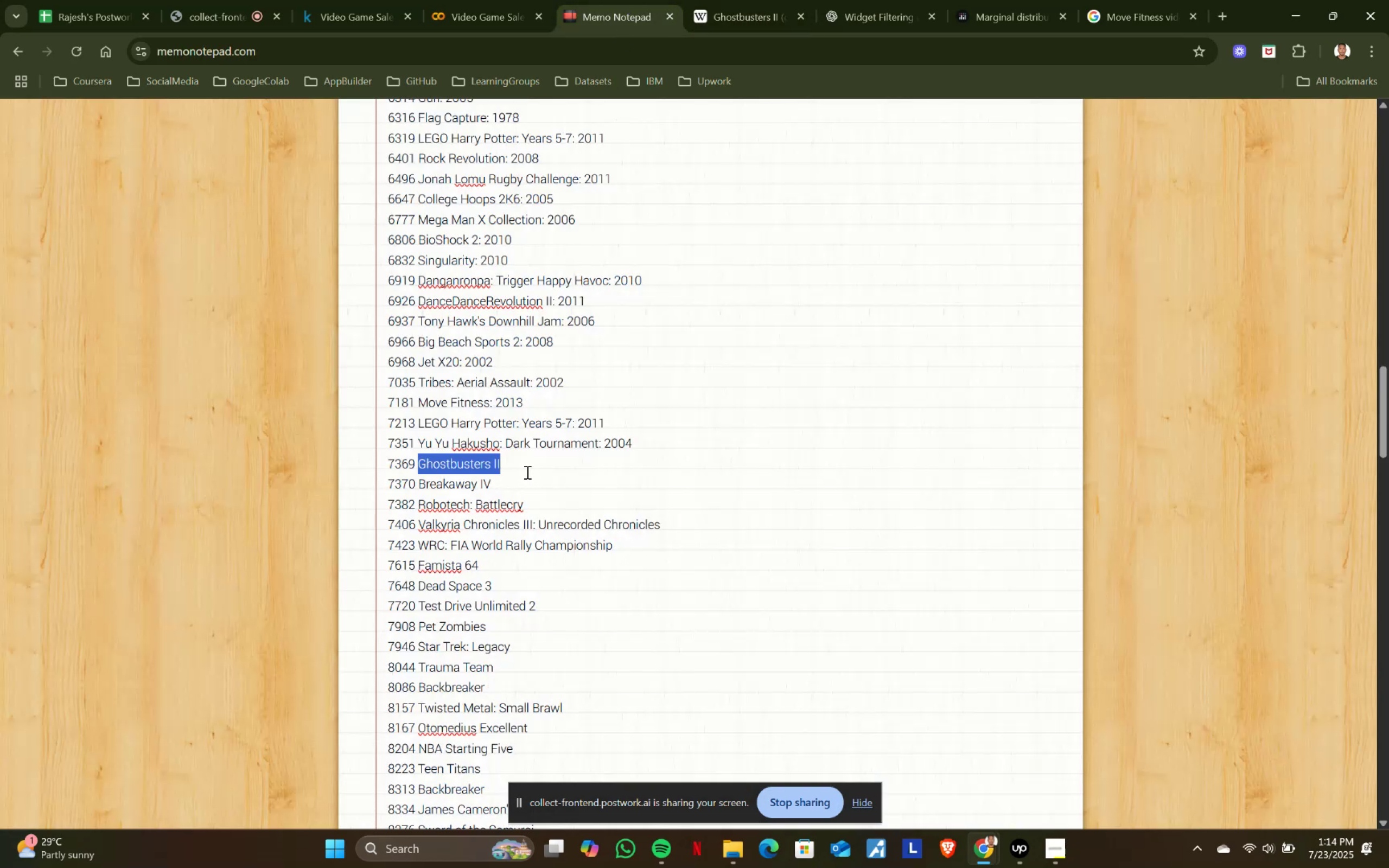 
left_click([528, 470])
 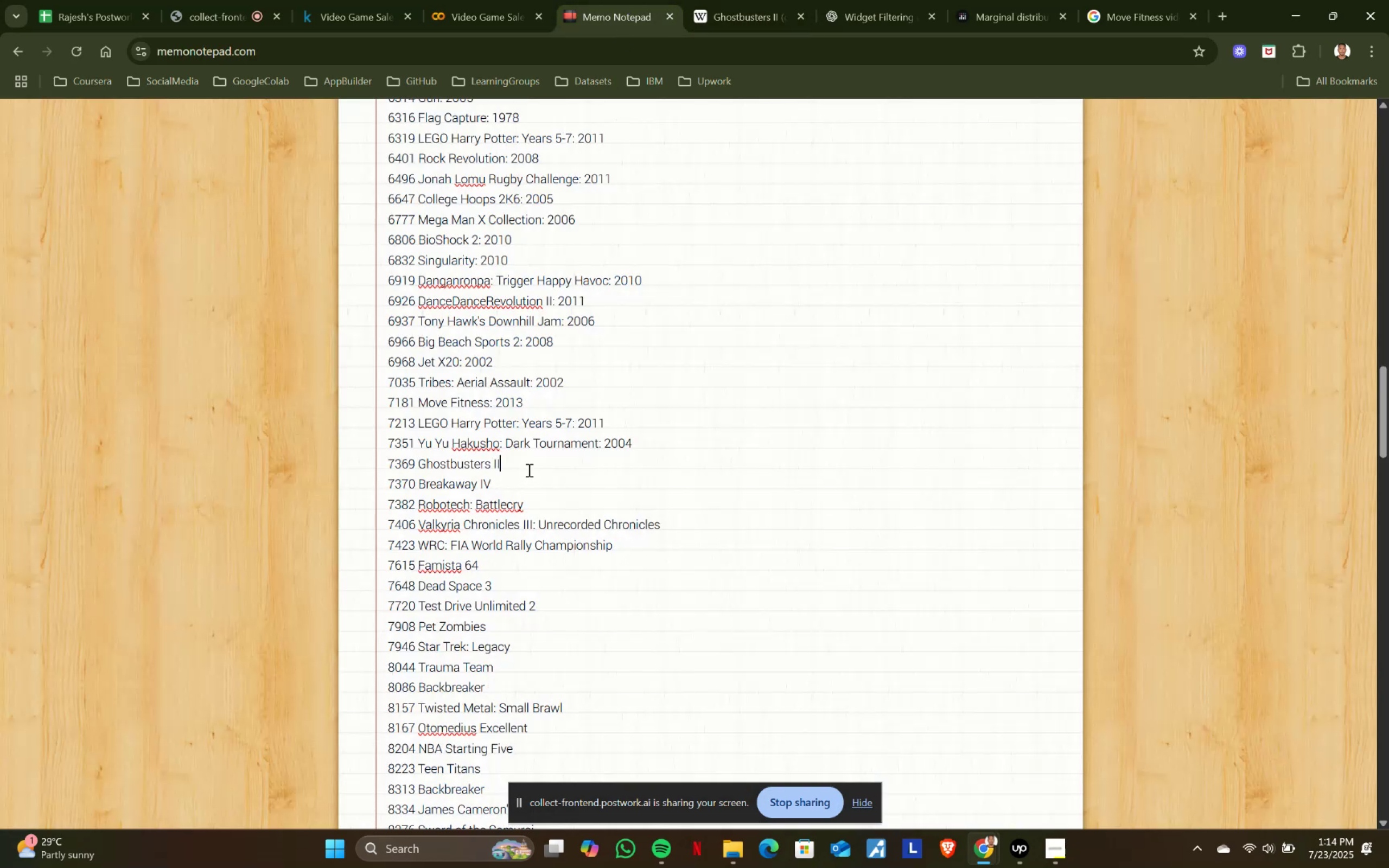 
key(Shift+ShiftRight)
 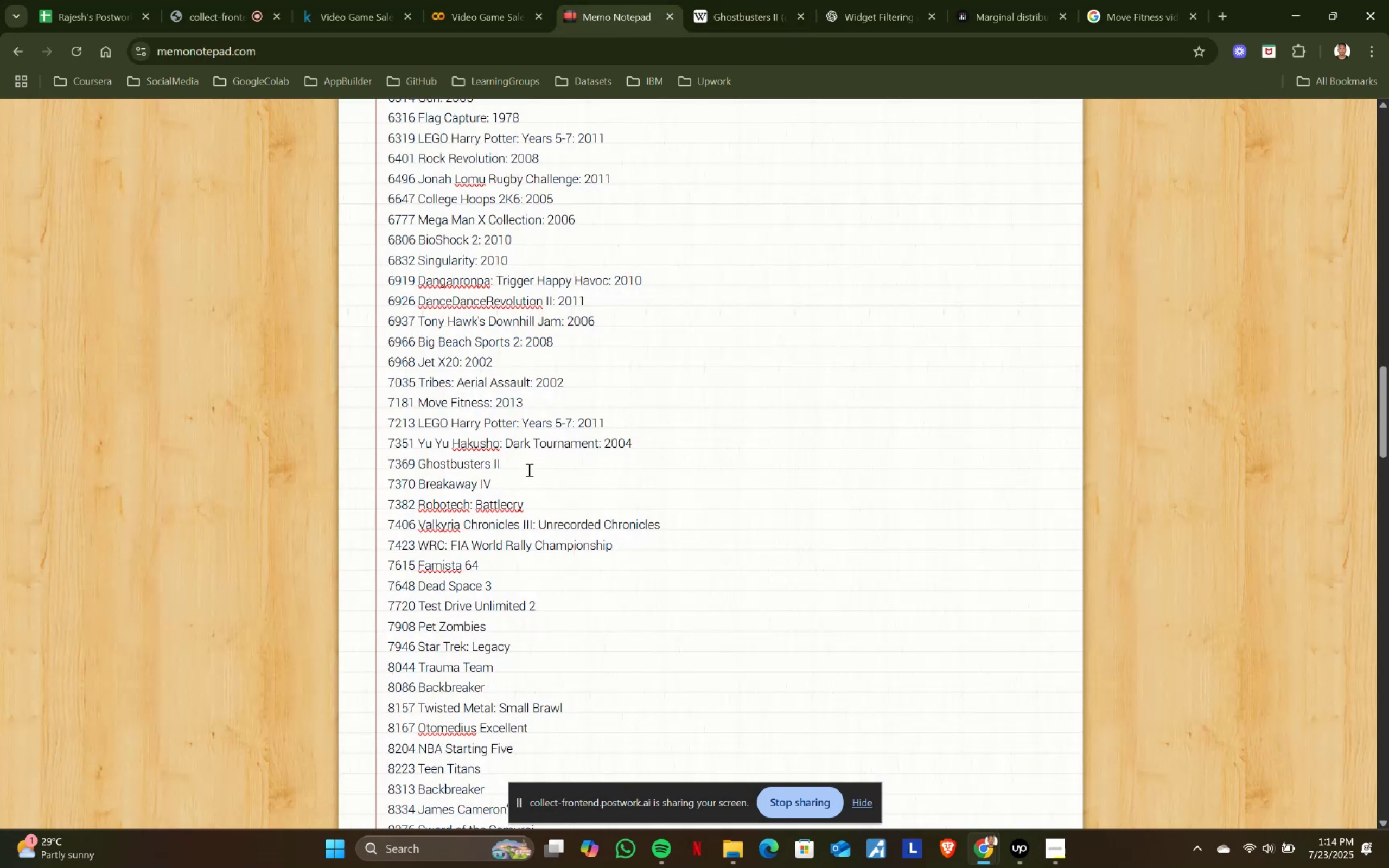 
key(Shift+Semicolon)
 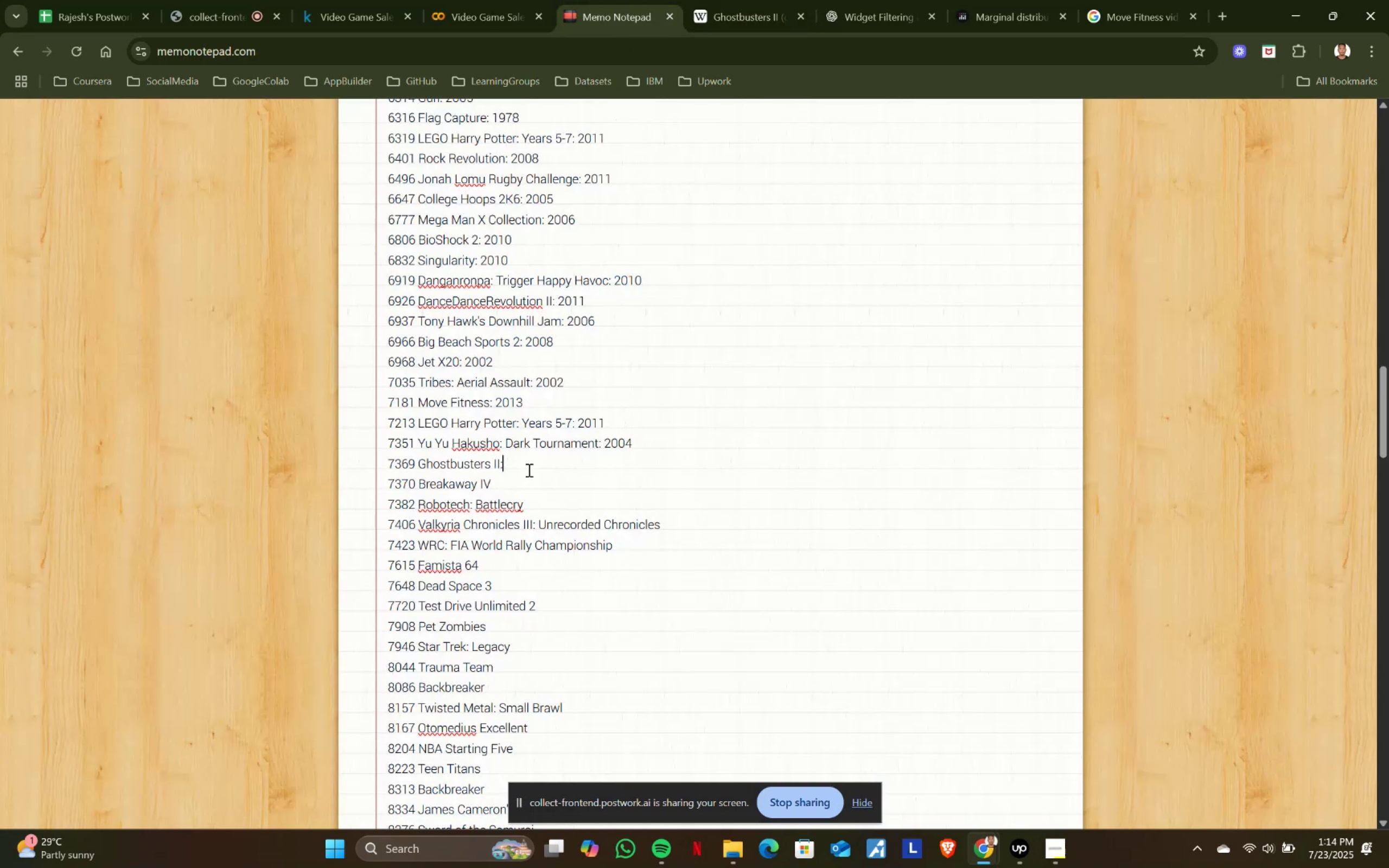 
key(Space)
 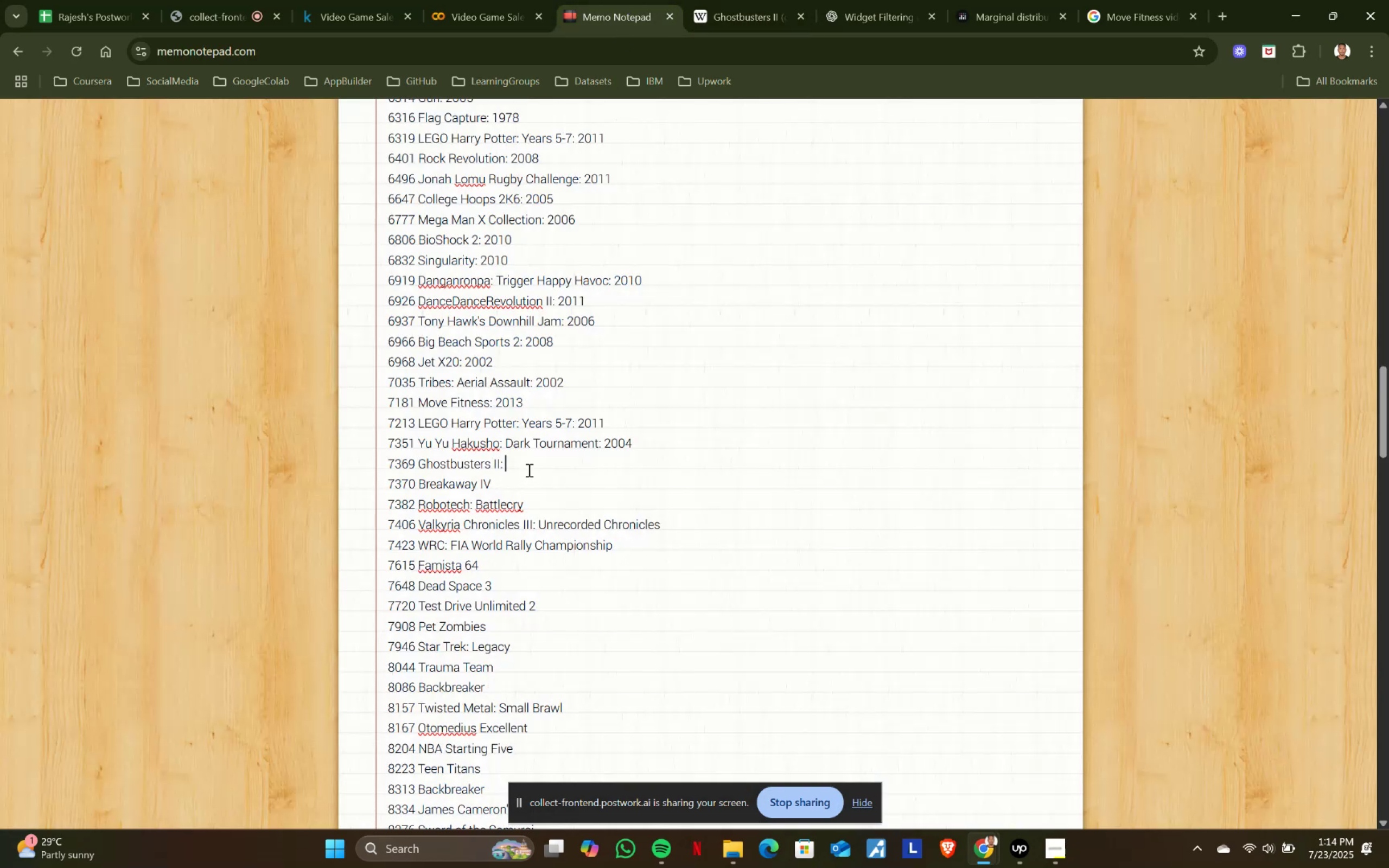 
key(Control+ControlLeft)
 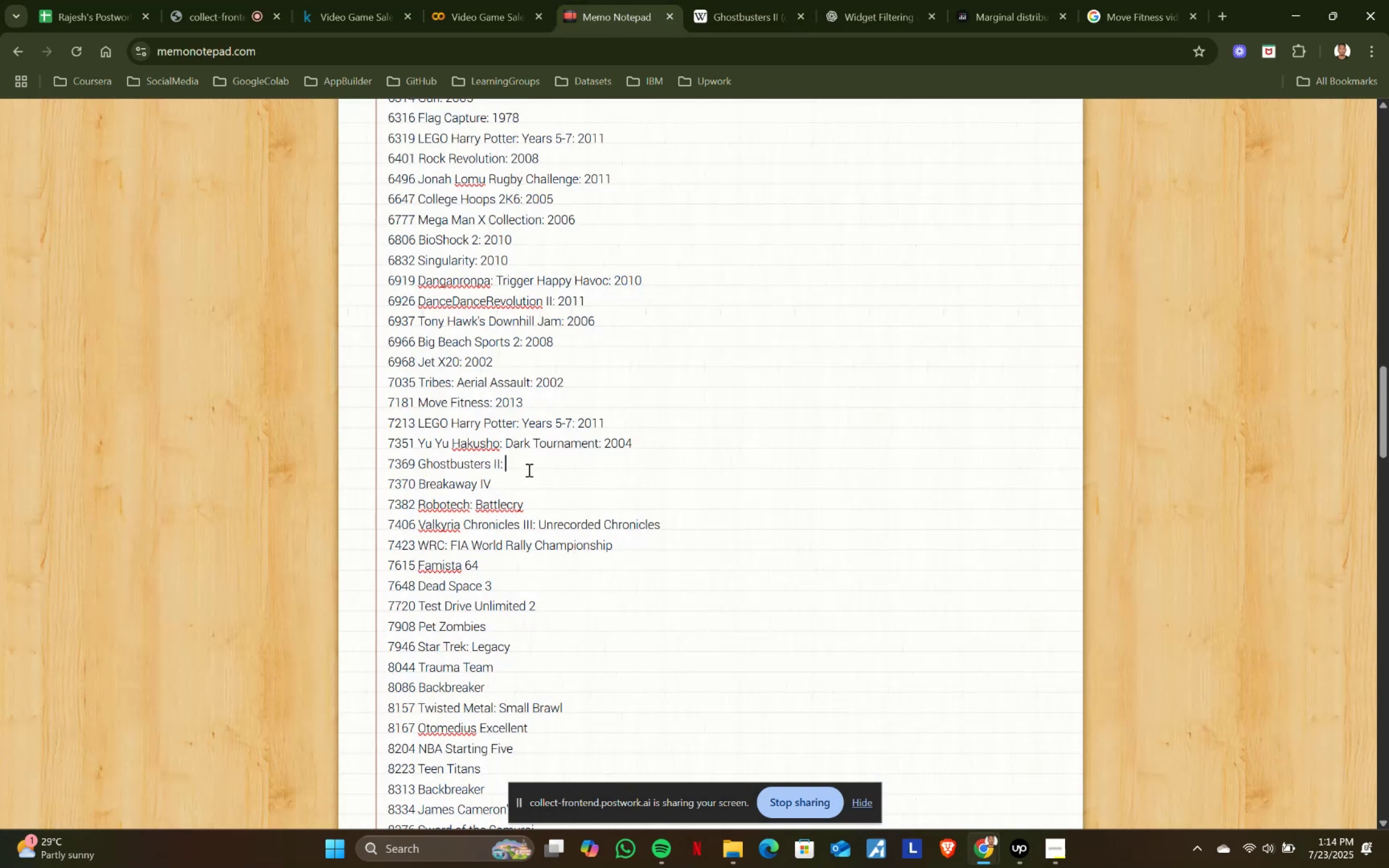 
key(Control+V)
 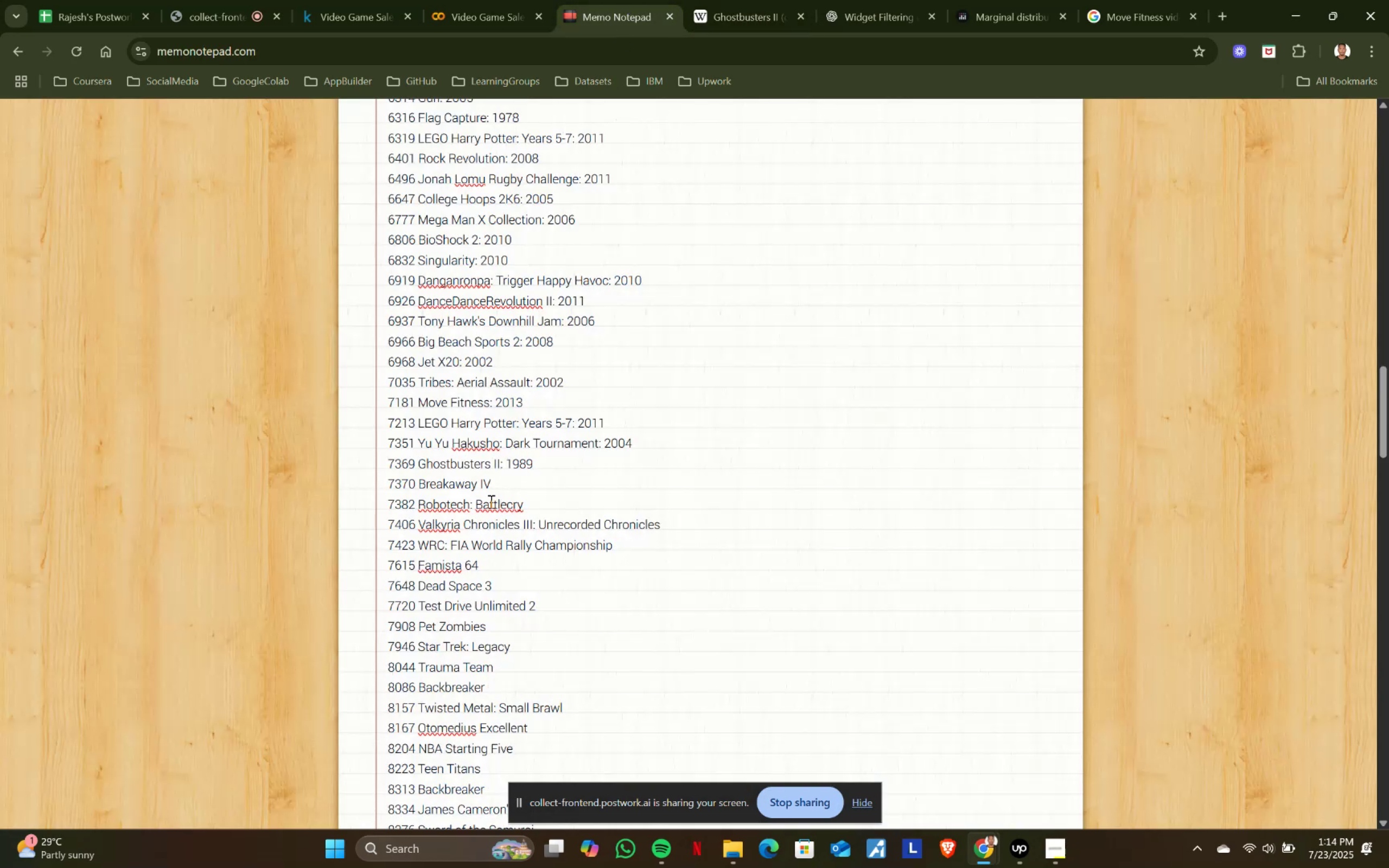 
left_click_drag(start_coordinate=[495, 483], to_coordinate=[420, 482])
 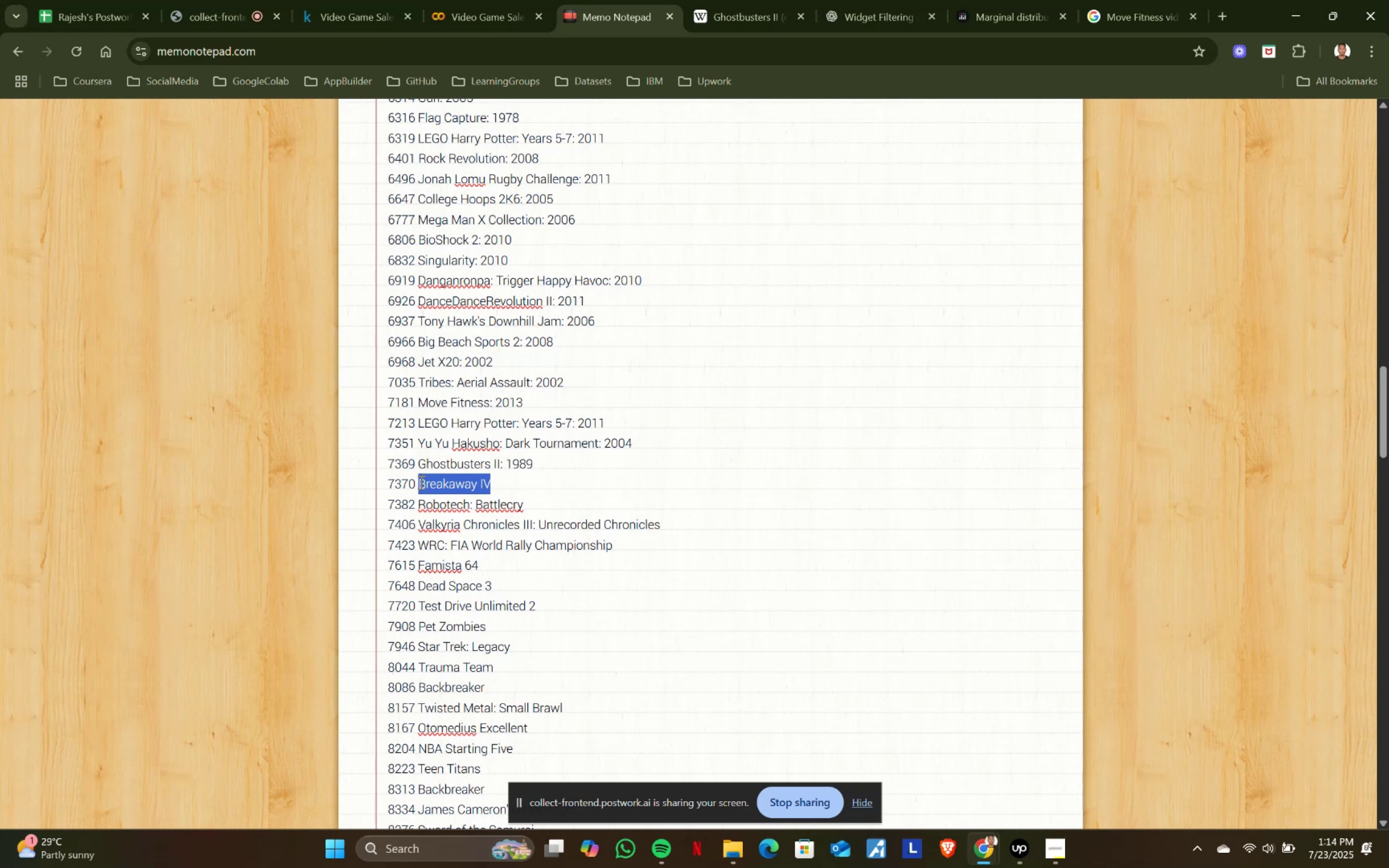 
key(Control+ControlLeft)
 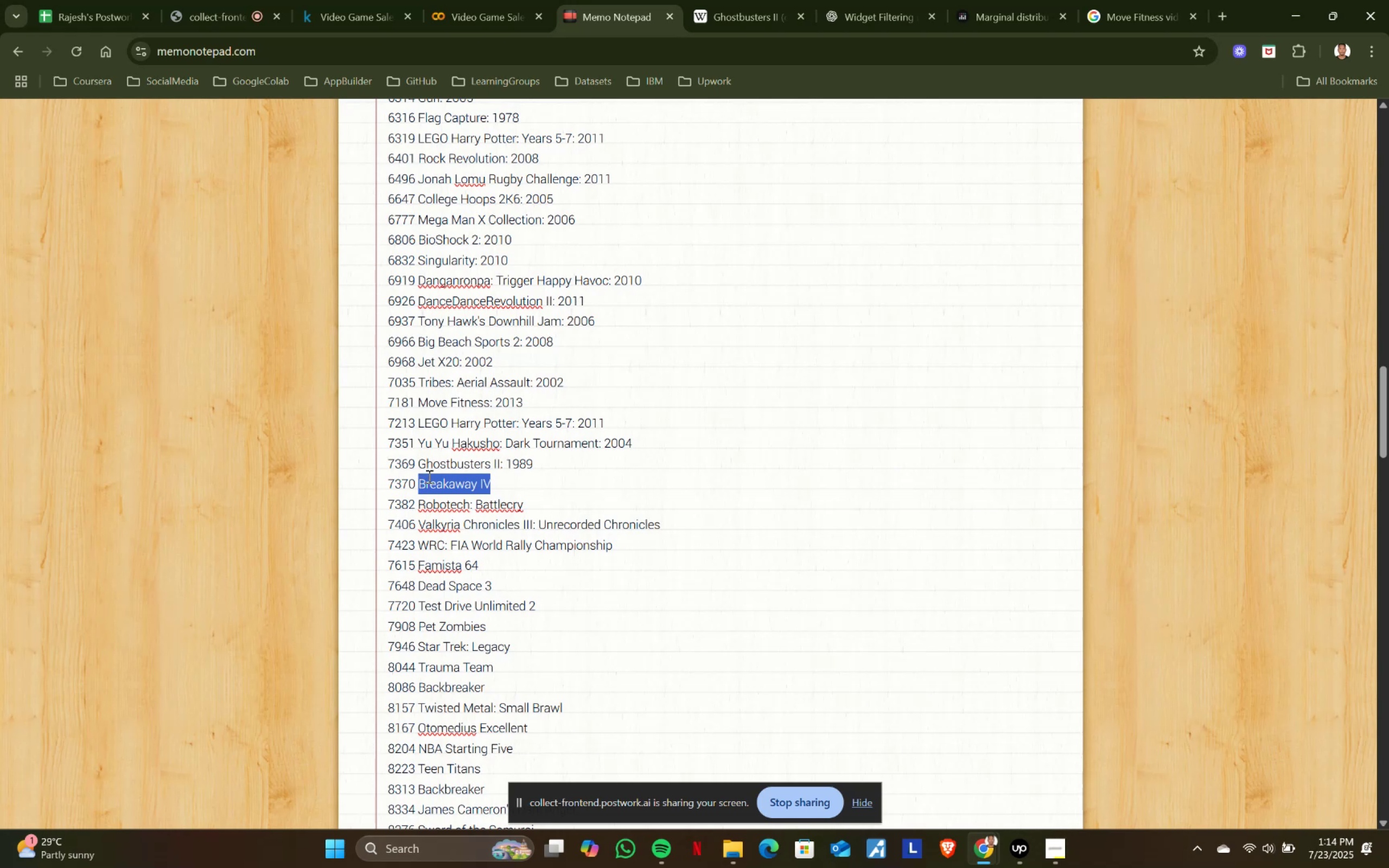 
key(Control+C)
 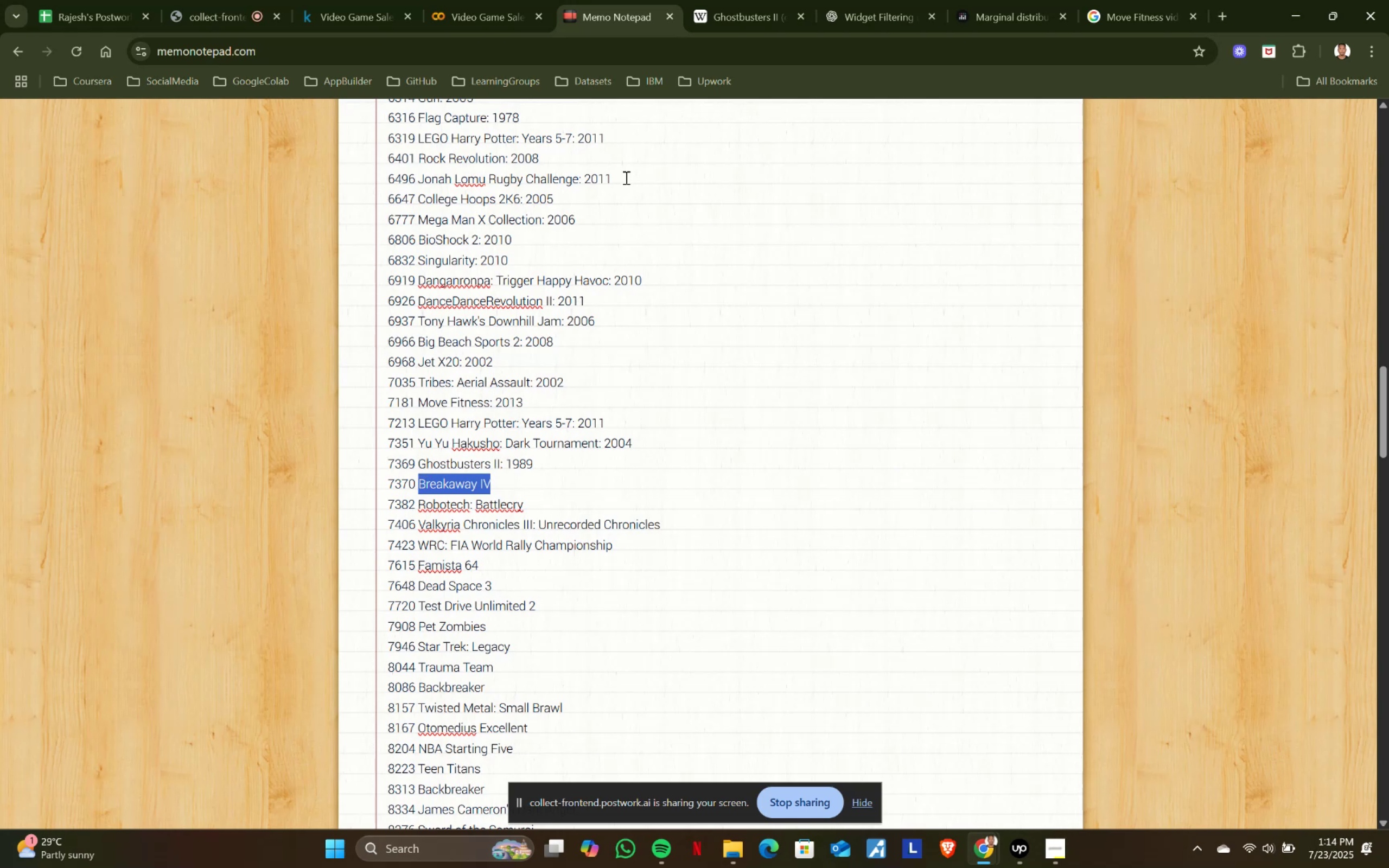 
key(Control+ControlLeft)
 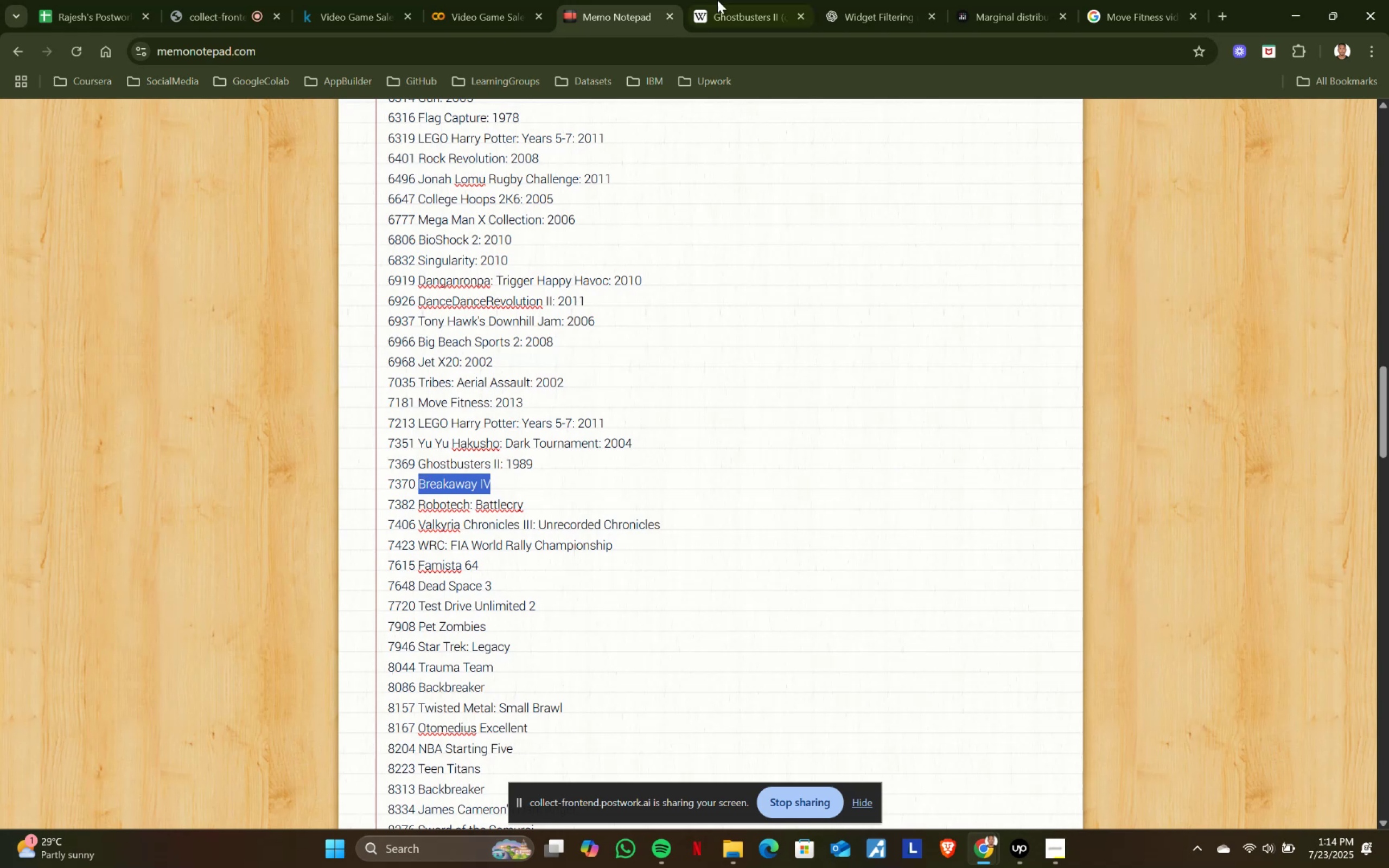 
key(Control+C)
 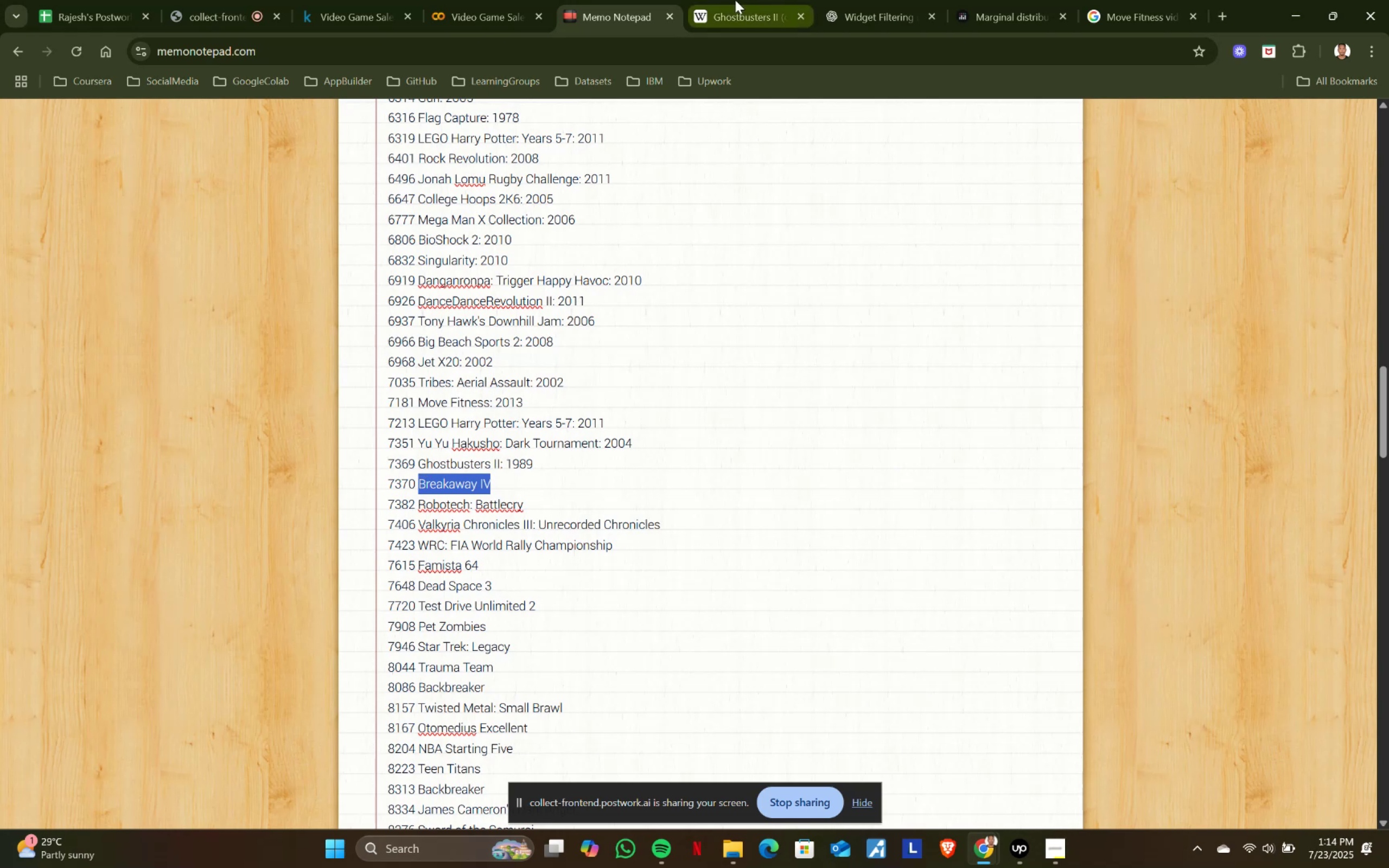 
left_click([735, 0])
 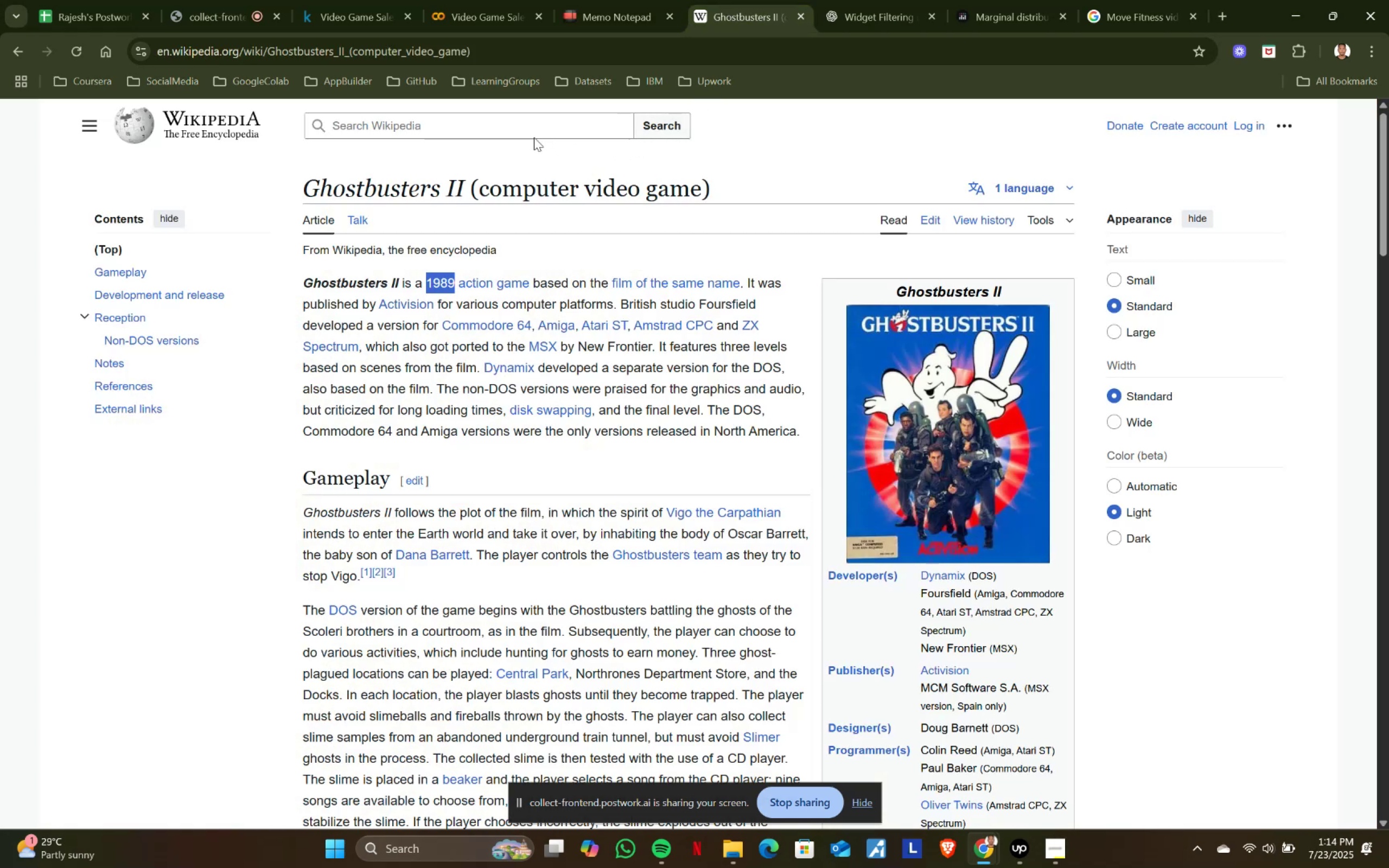 
left_click([464, 122])
 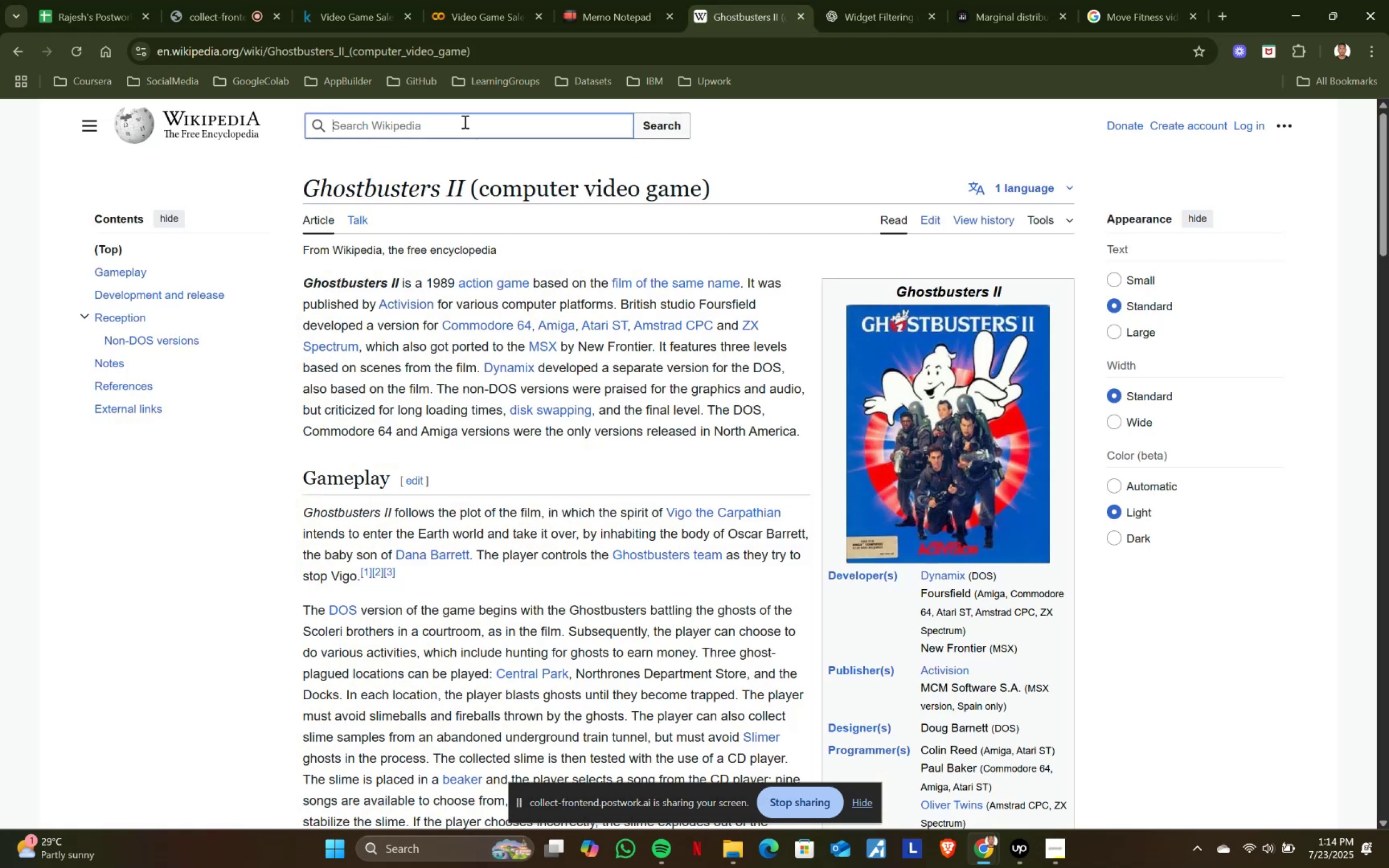 
key(Control+V)
 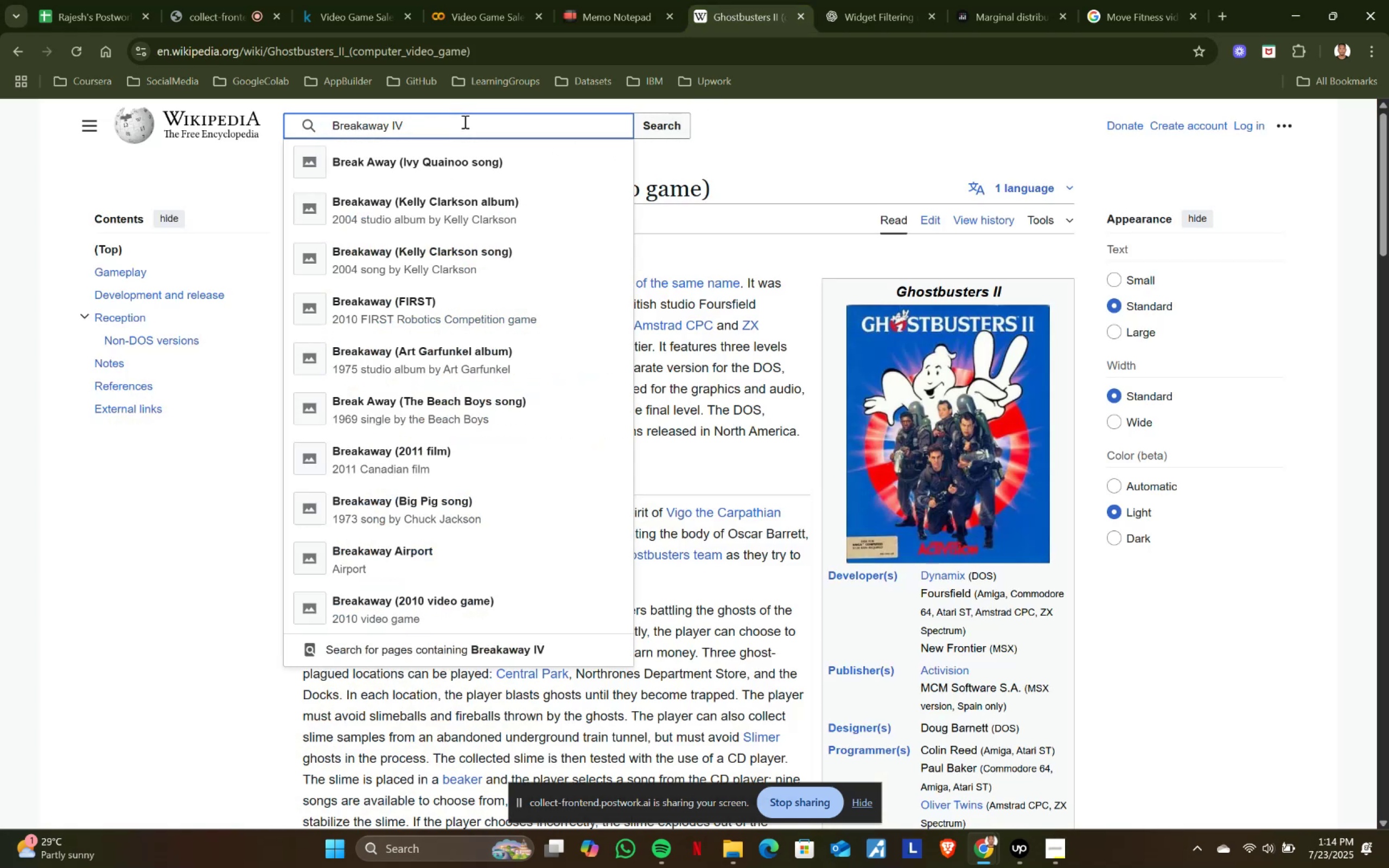 
mouse_move([463, 151])
 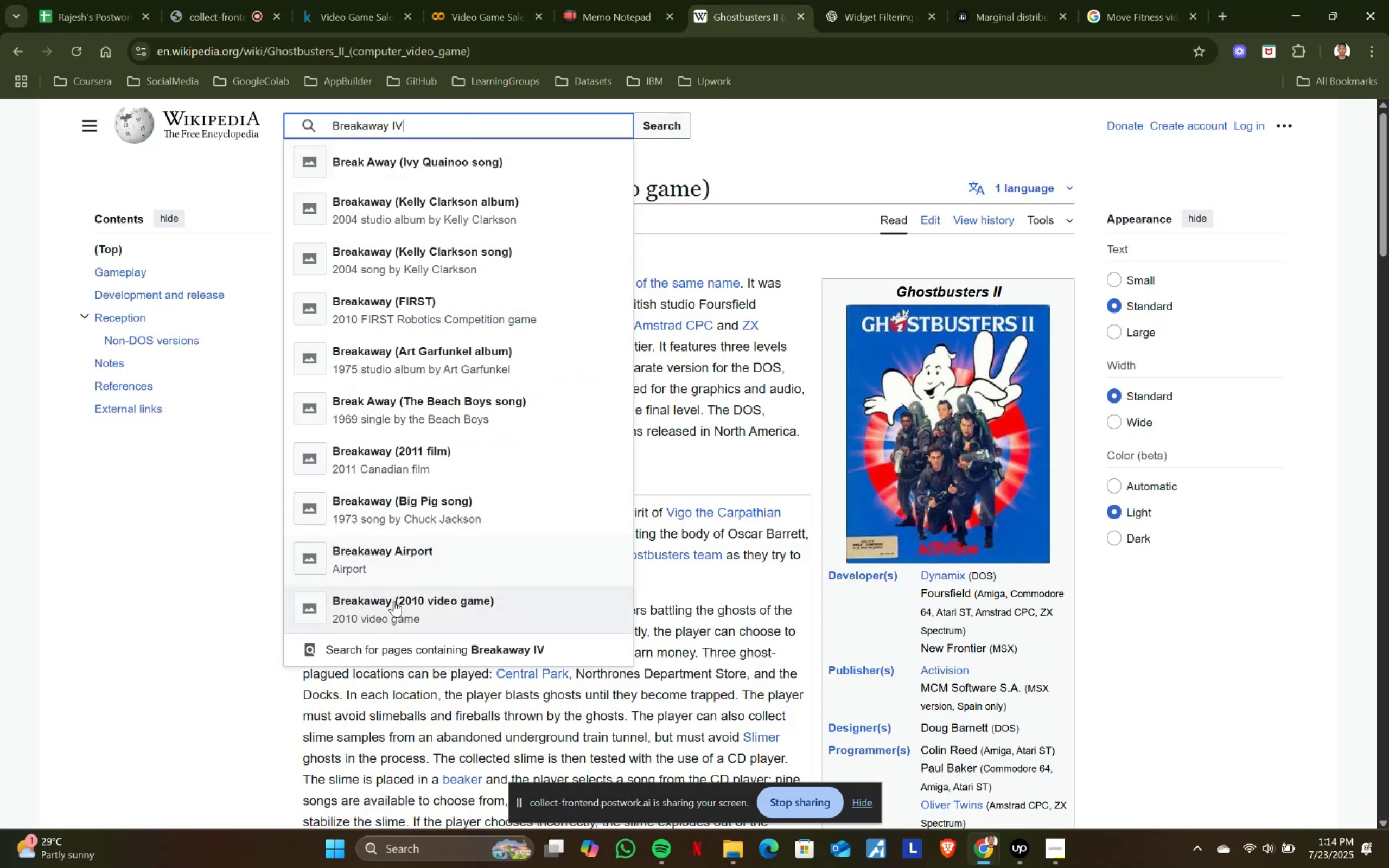 
left_click([394, 605])
 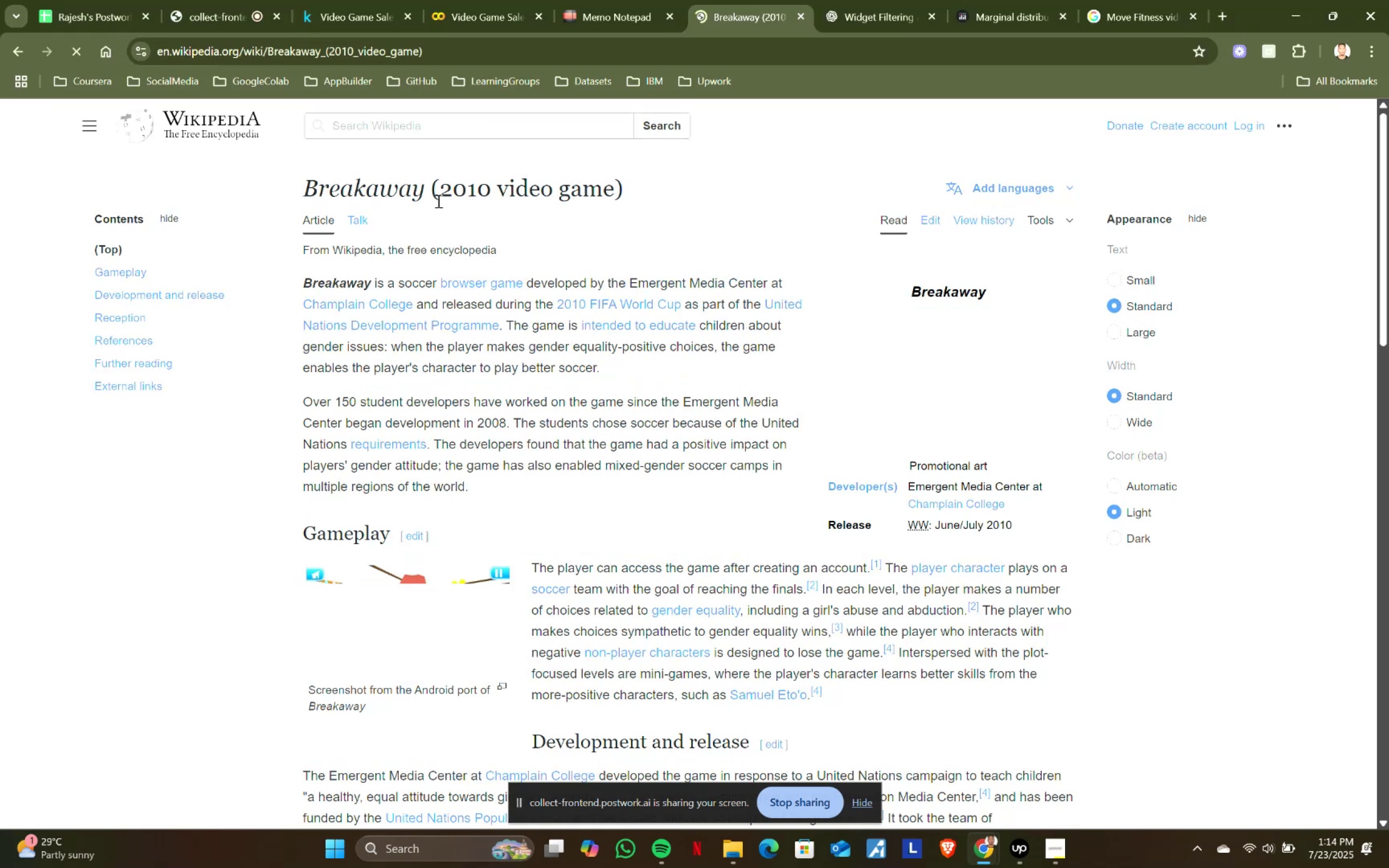 
left_click_drag(start_coordinate=[441, 190], to_coordinate=[489, 195])
 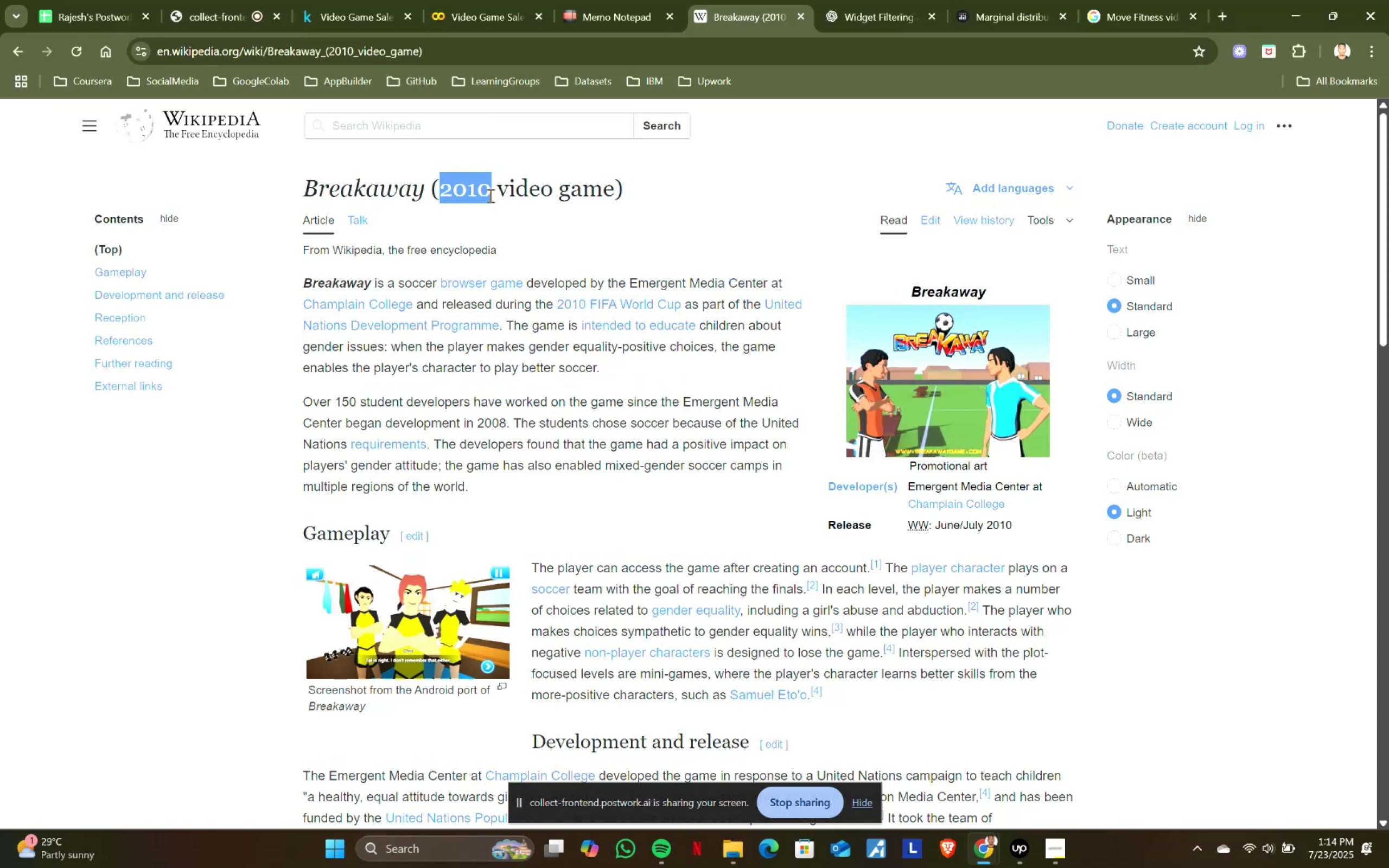 
key(Control+ControlLeft)
 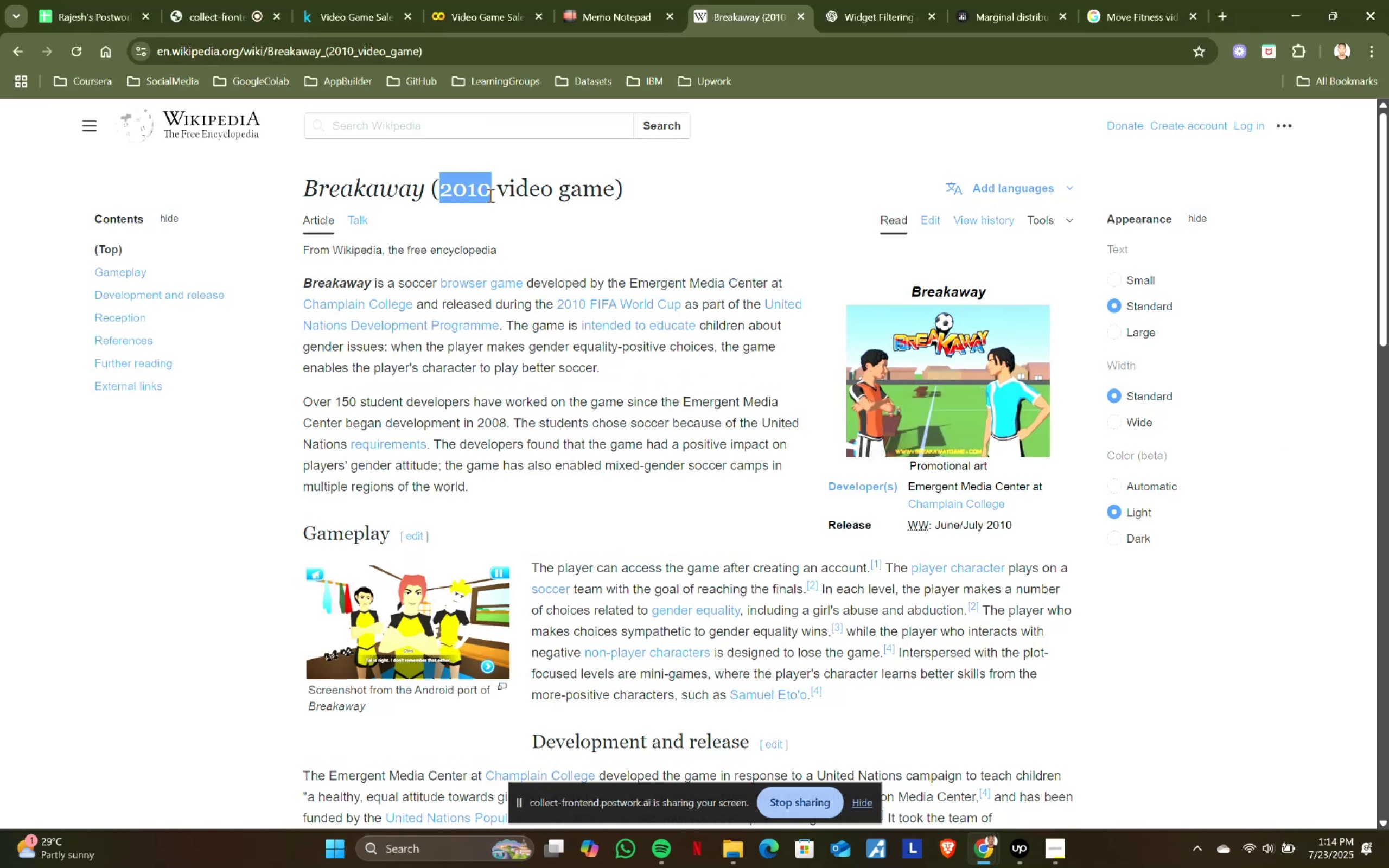 
key(Control+C)
 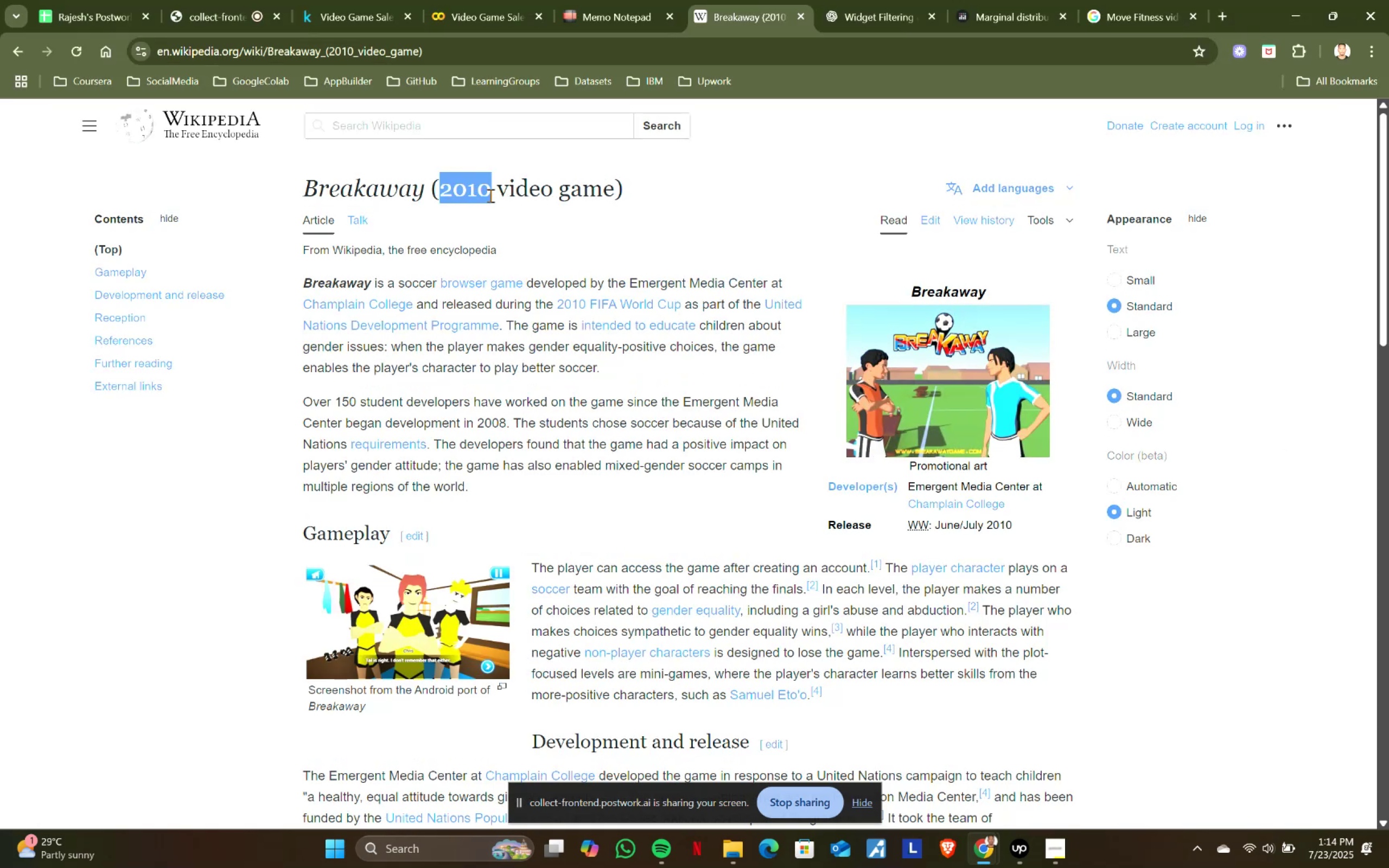 
key(Control+ControlLeft)
 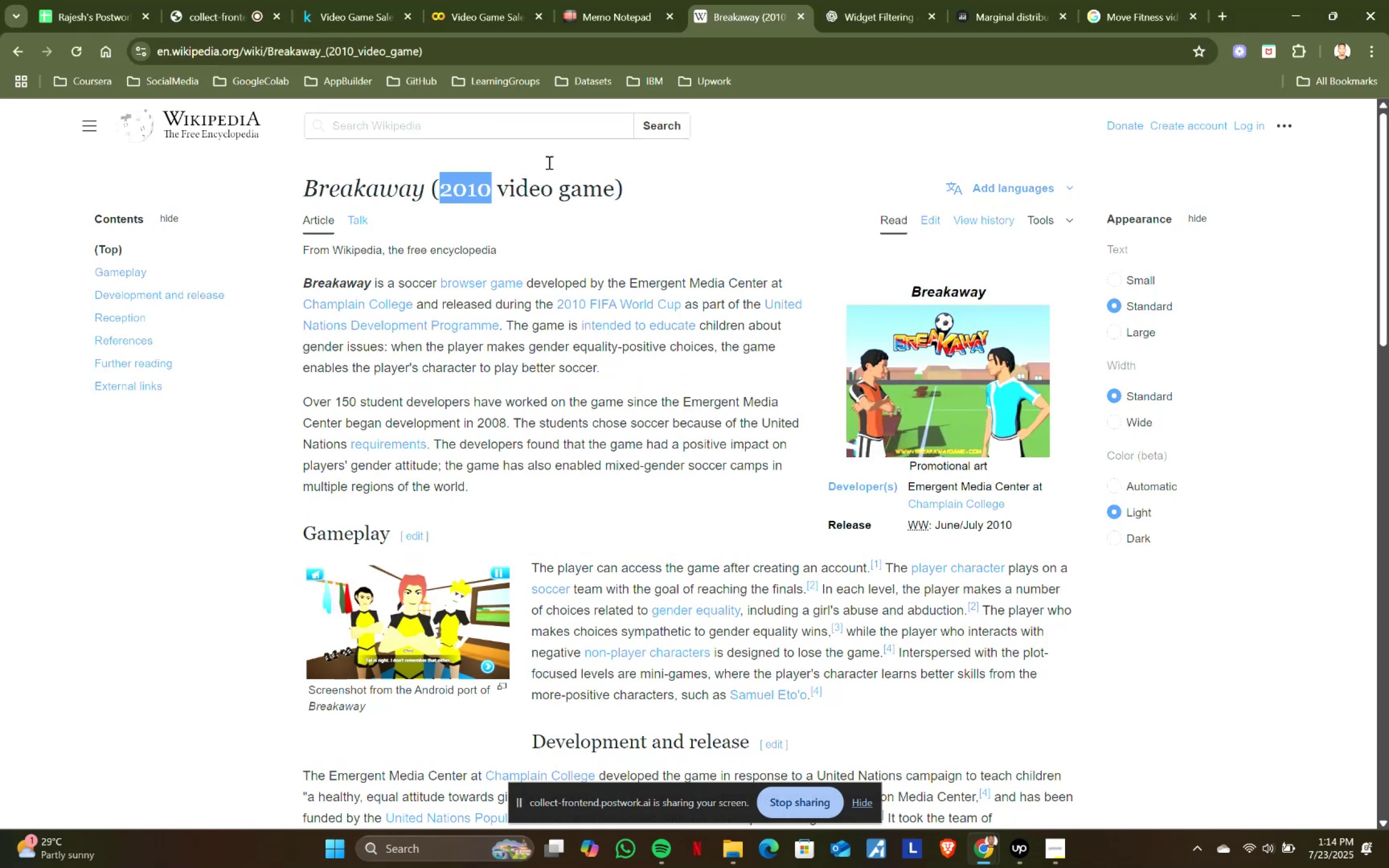 
key(Control+C)
 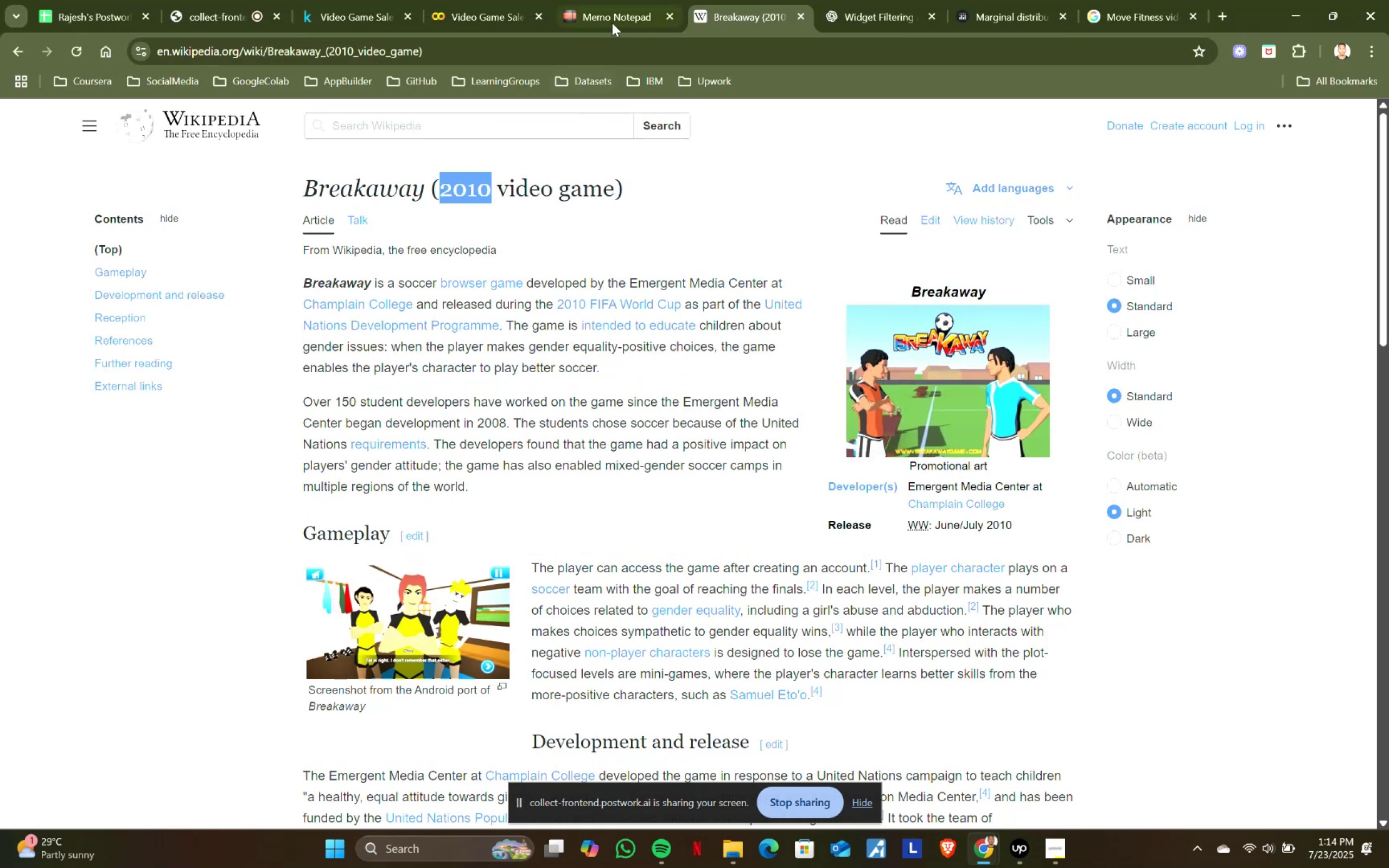 
left_click([613, 20])
 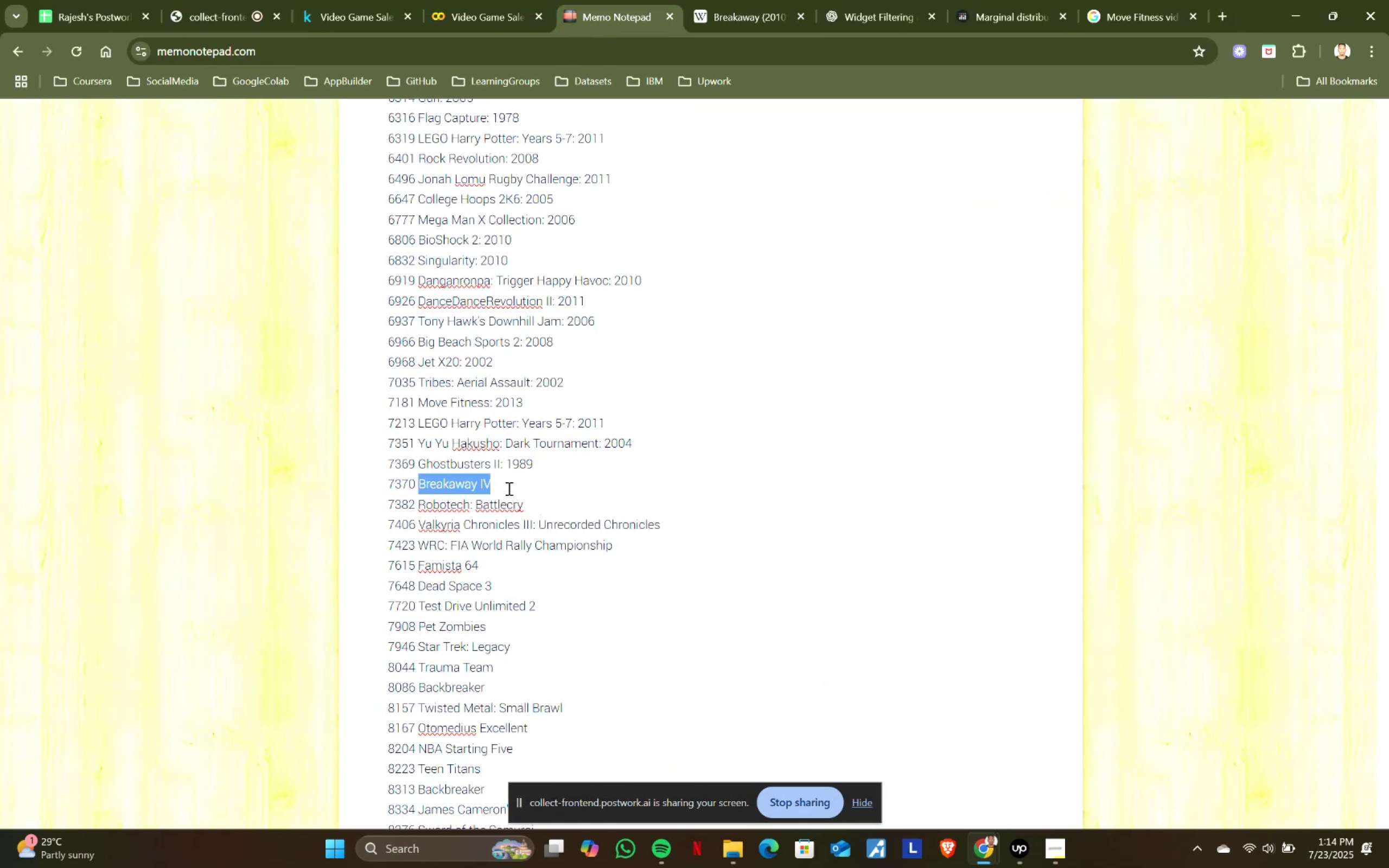 
left_click([511, 477])
 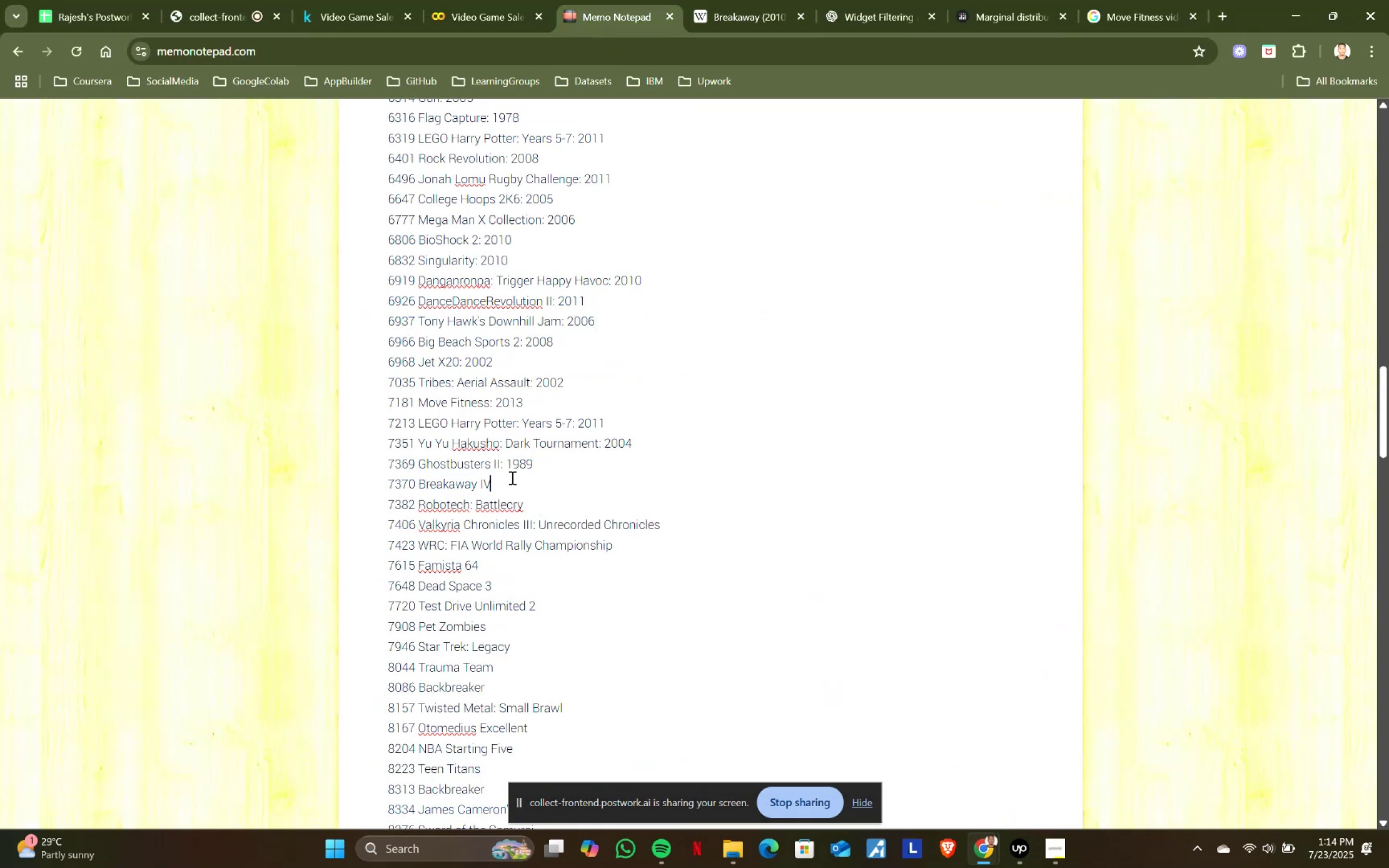 
key(Shift+ShiftRight)
 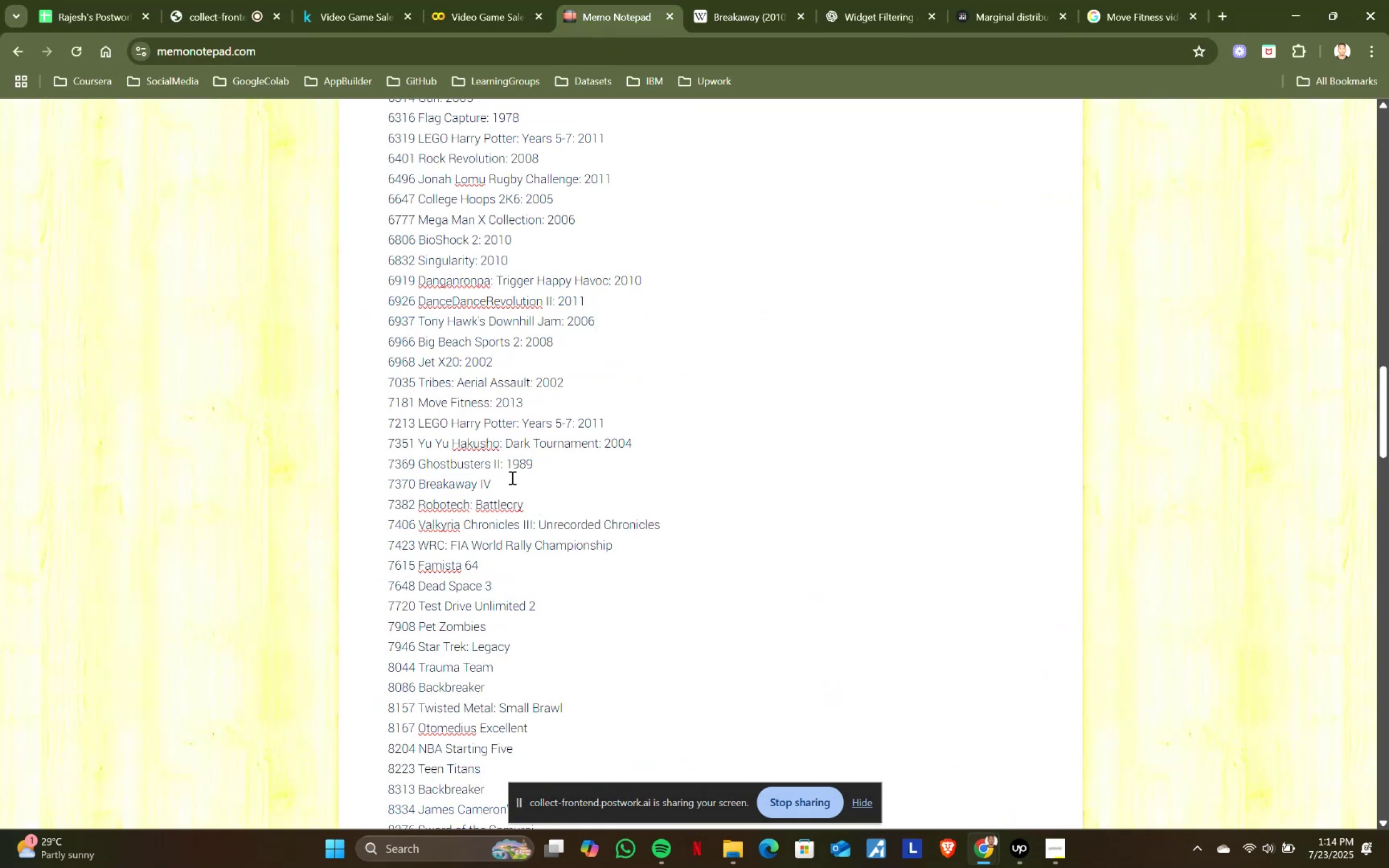 
key(Shift+Semicolon)
 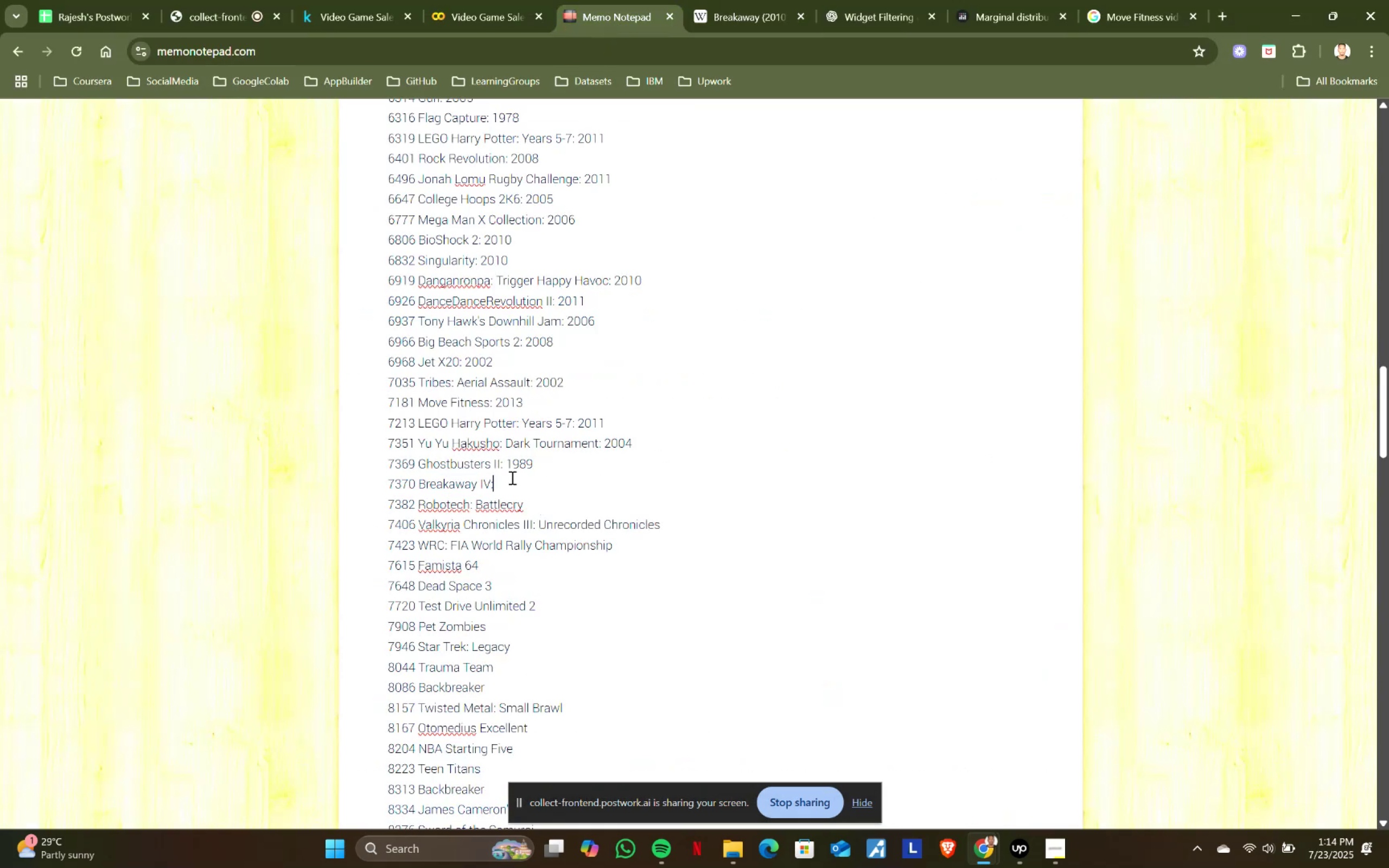 
key(Space)
 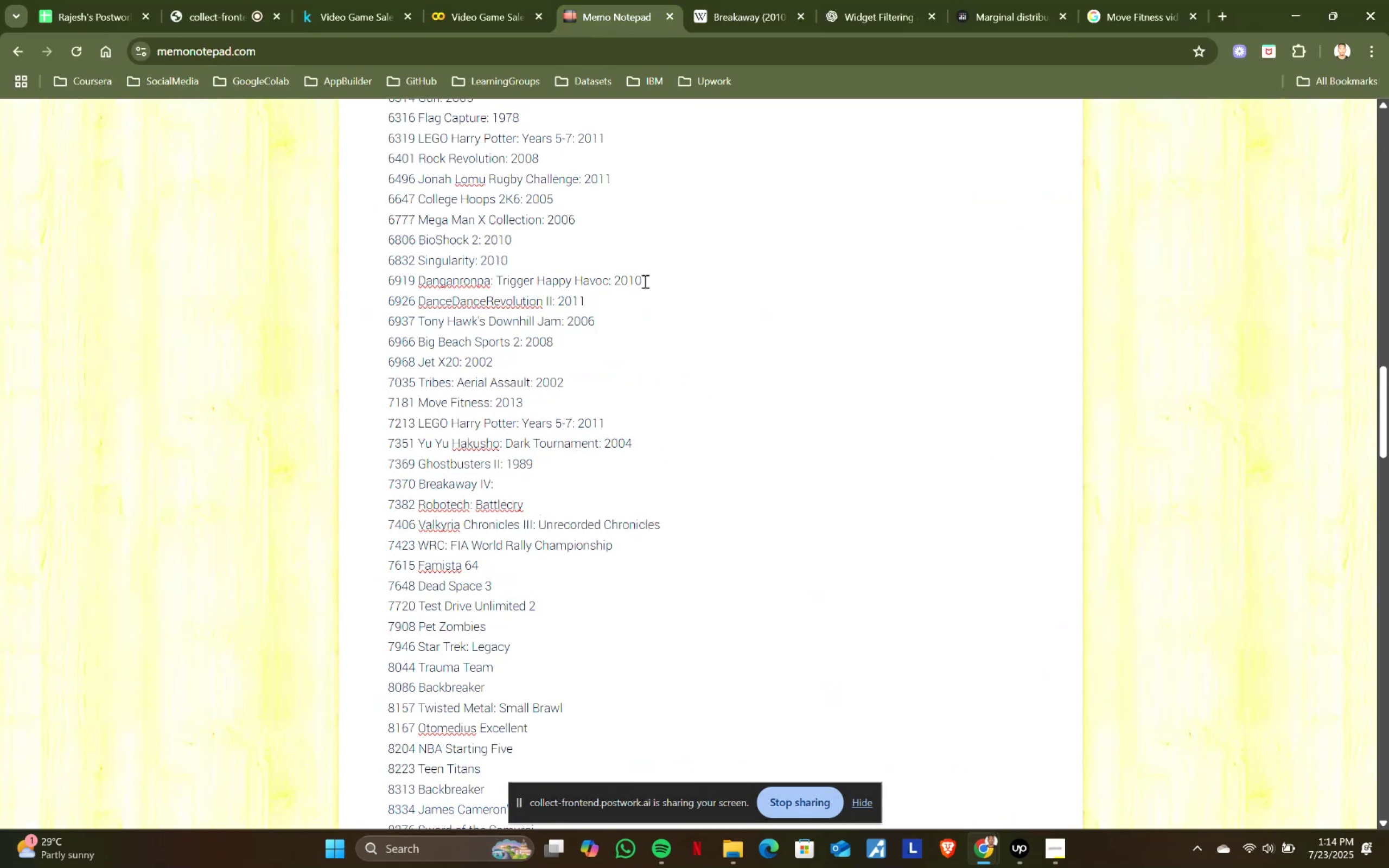 
left_click([779, 0])
 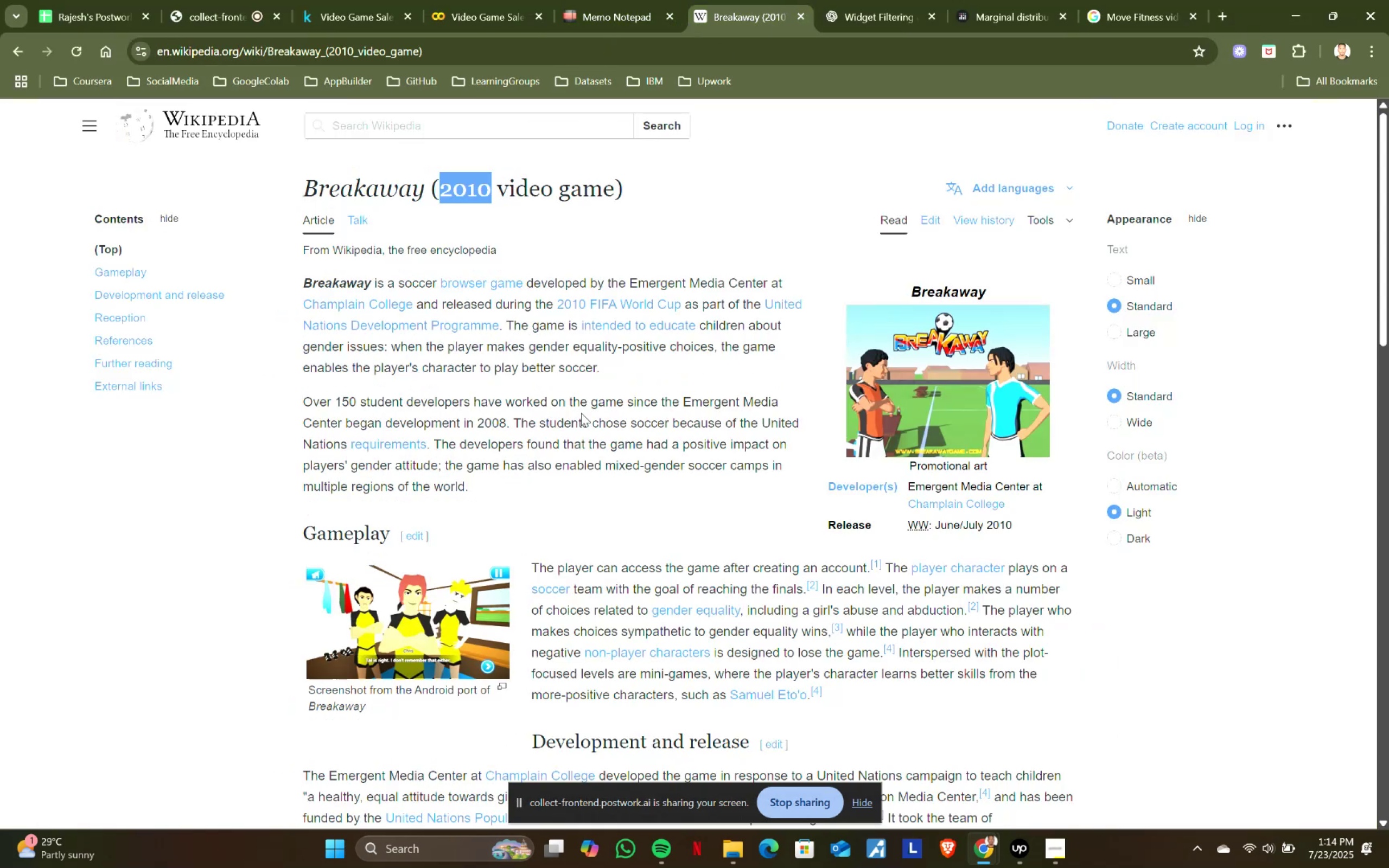 
scroll: coordinate [581, 413], scroll_direction: down, amount: 3.0
 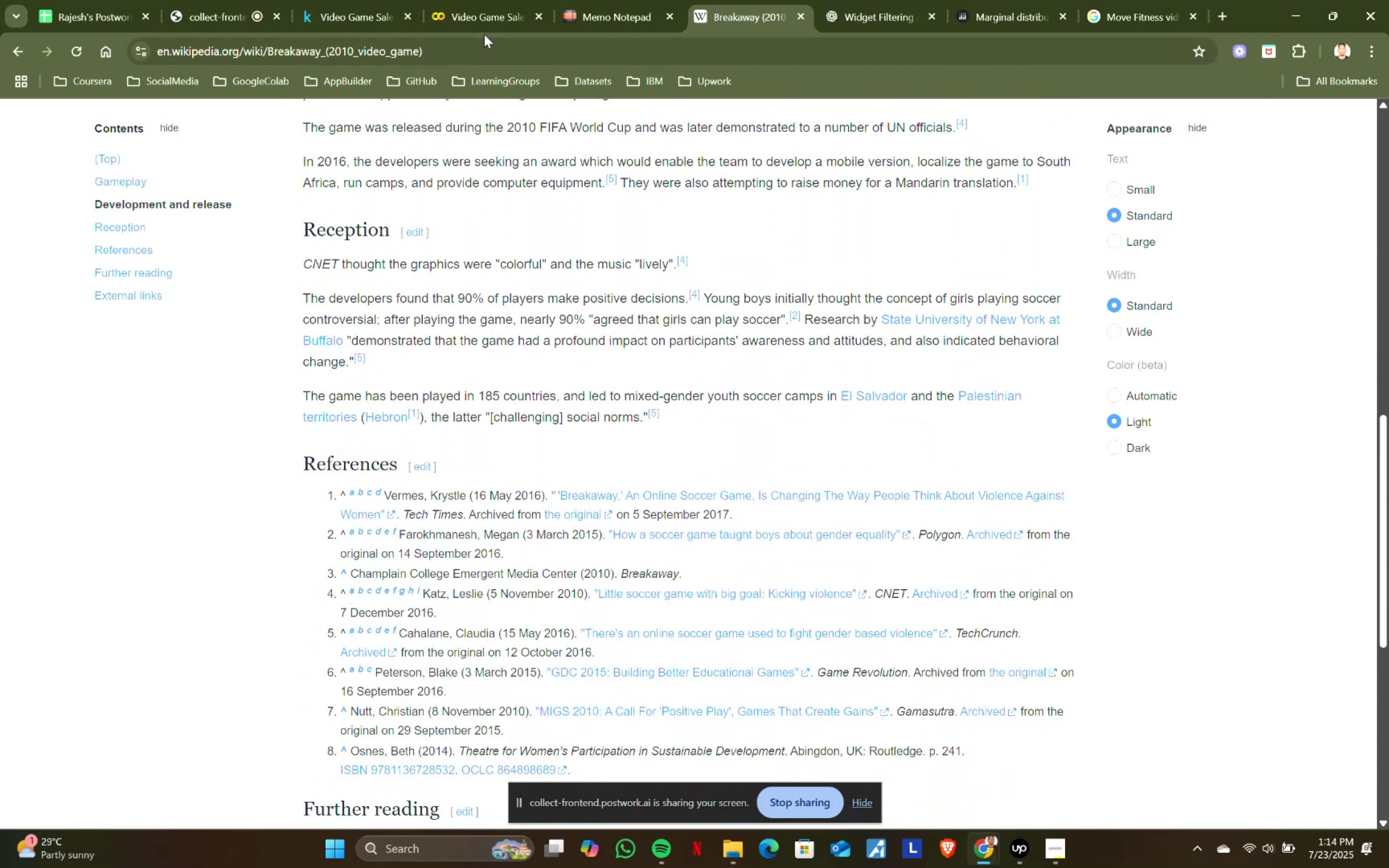 
left_click([613, 0])
 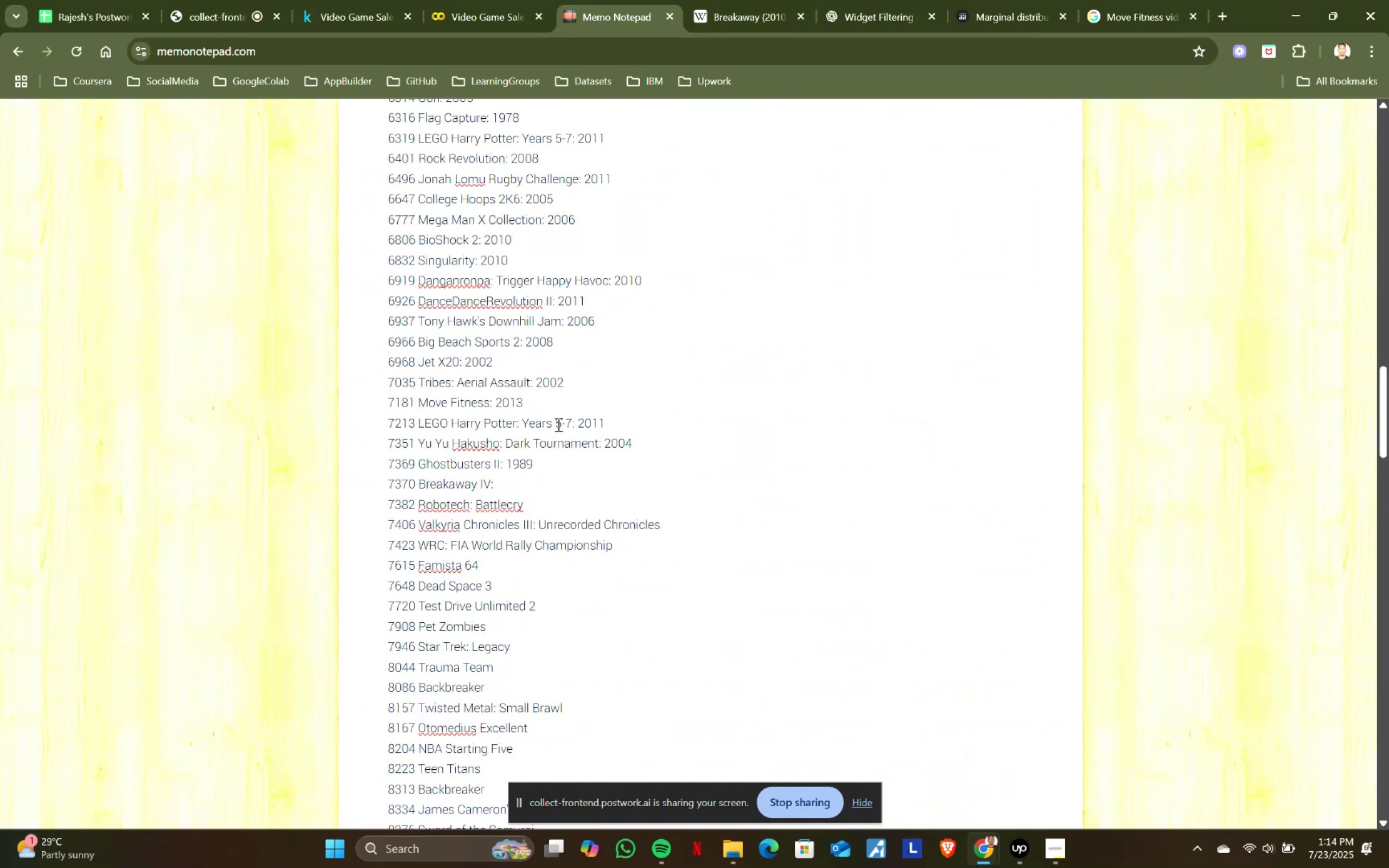 
key(Control+ControlLeft)
 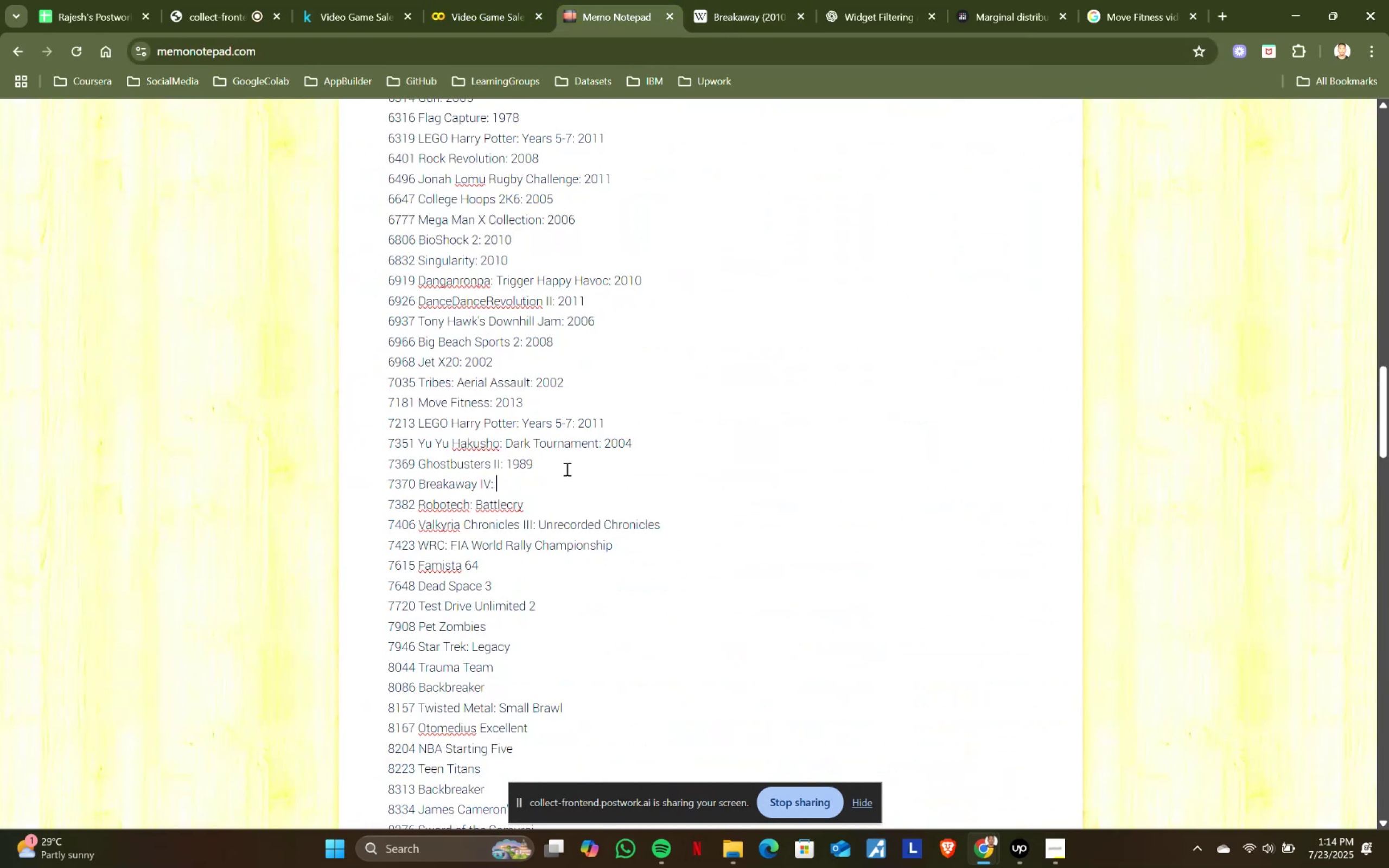 
key(Control+V)
 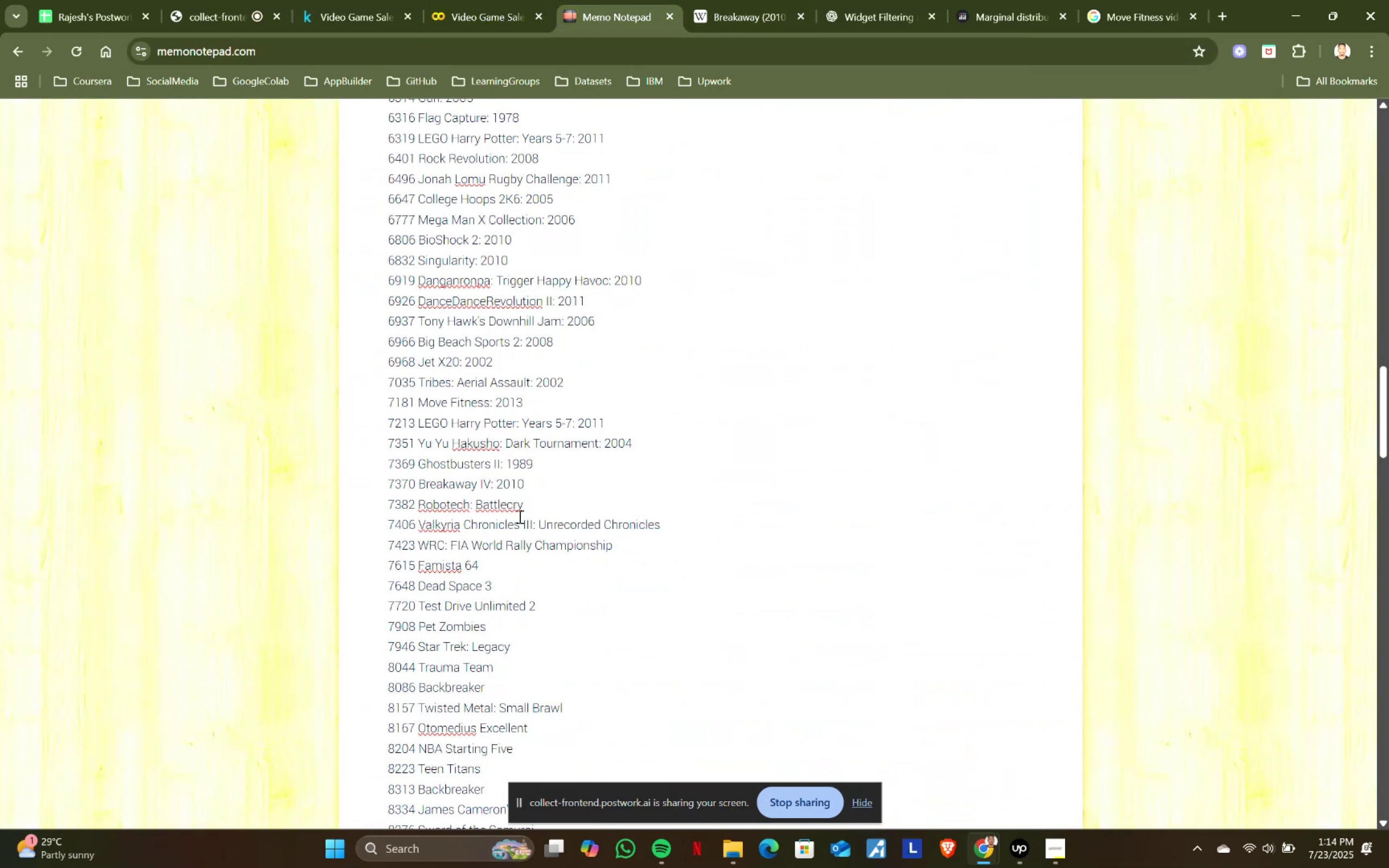 
left_click_drag(start_coordinate=[540, 509], to_coordinate=[418, 513])
 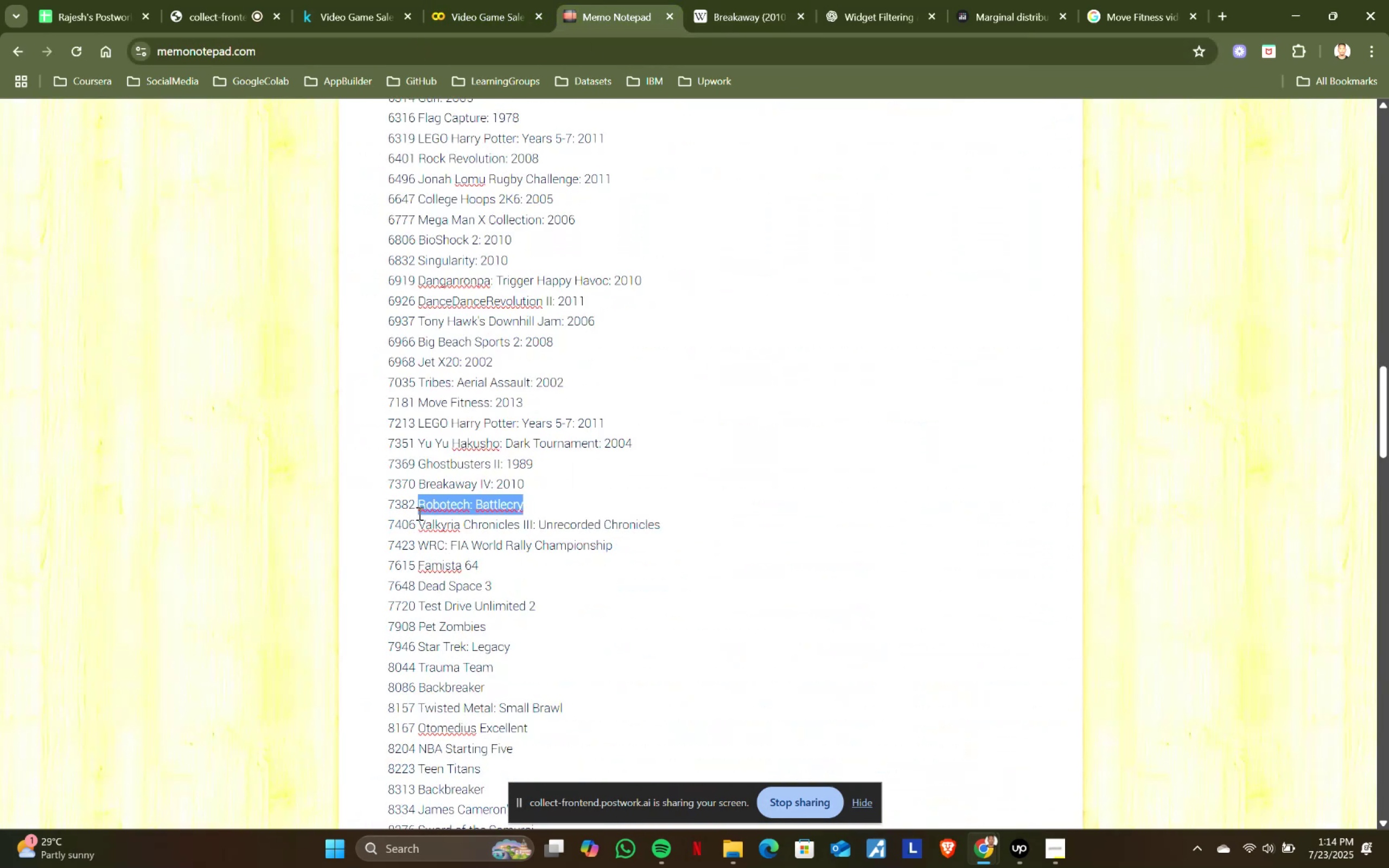 
key(Control+ControlLeft)
 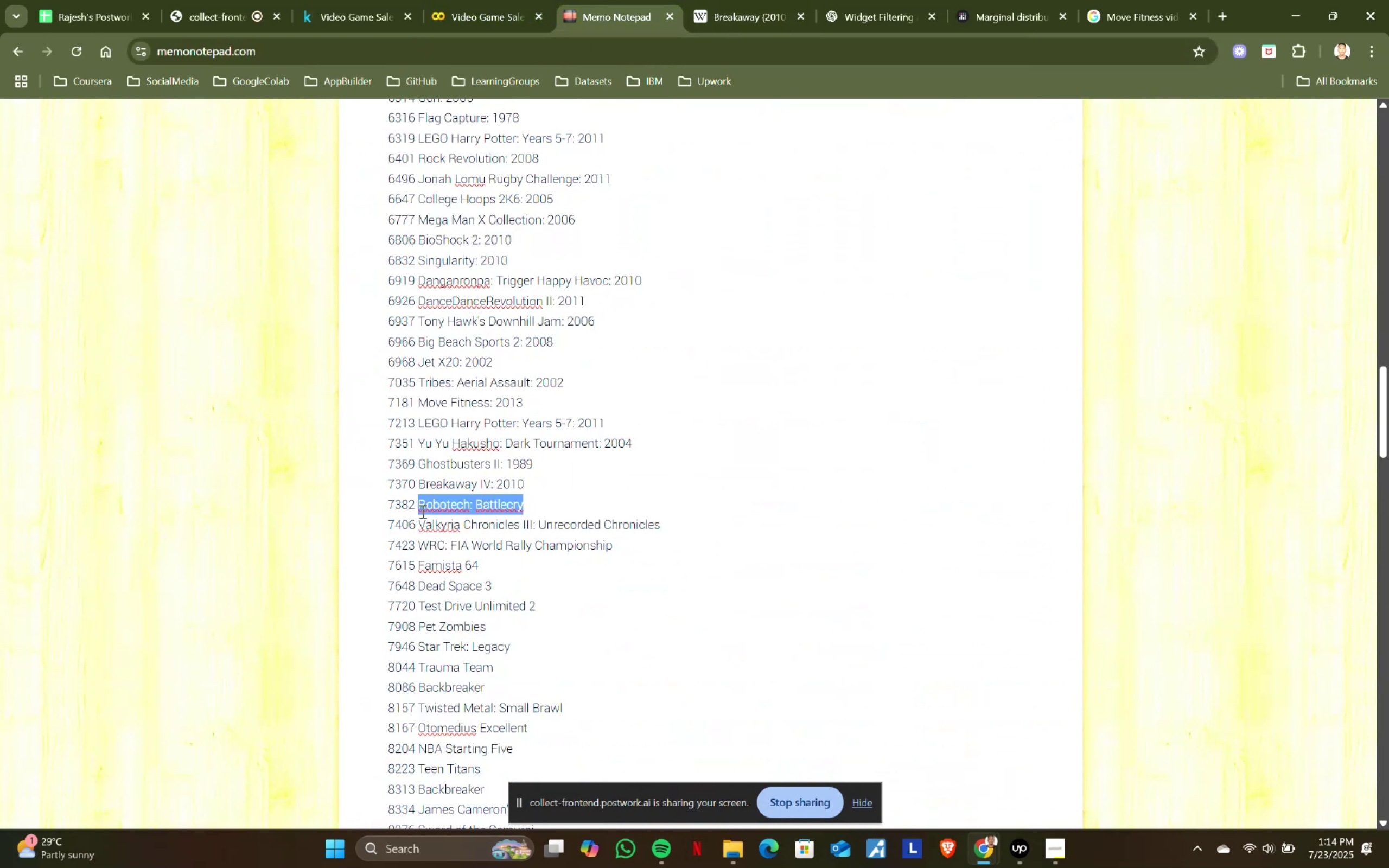 
key(Control+C)
 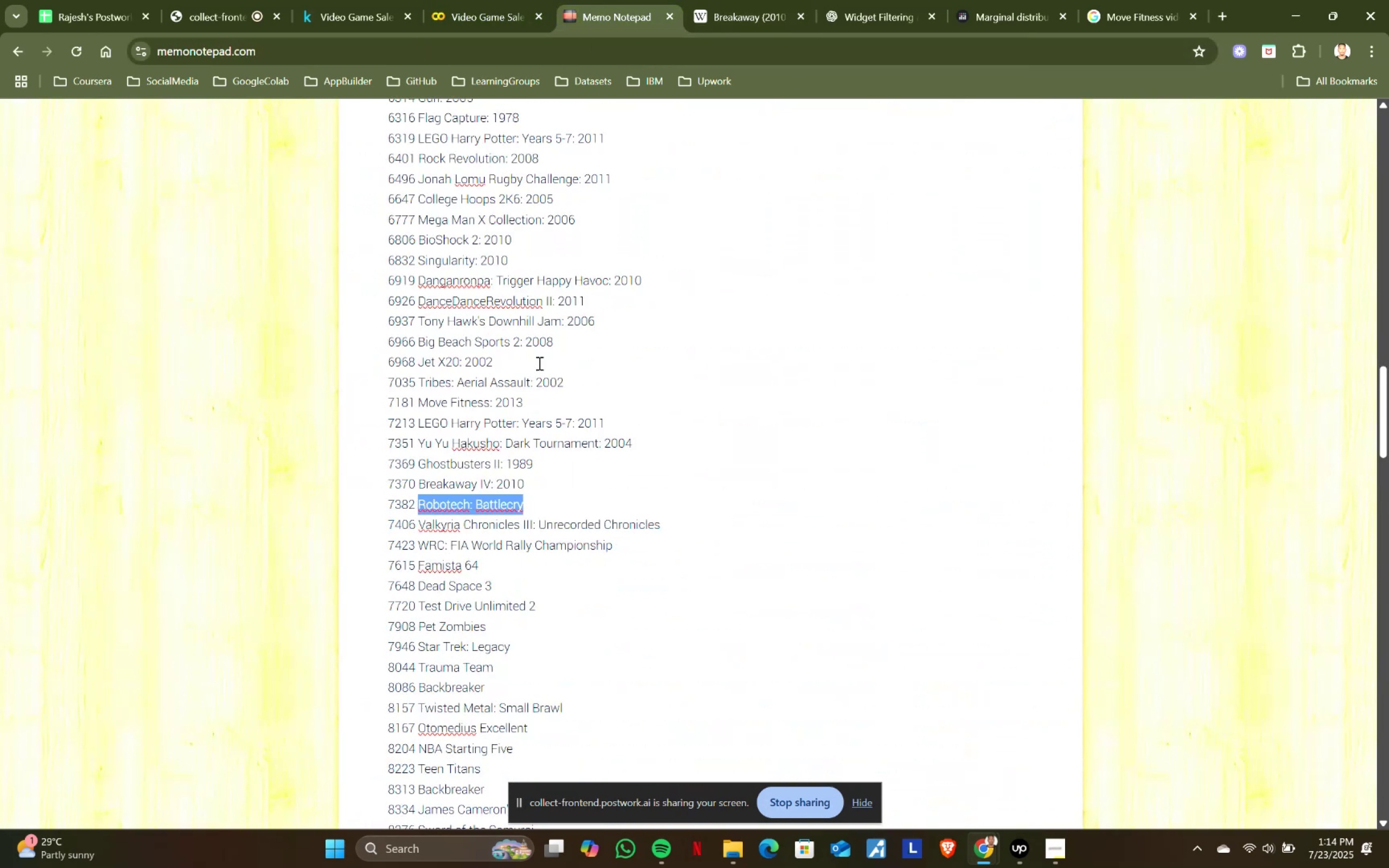 
key(Control+ControlLeft)
 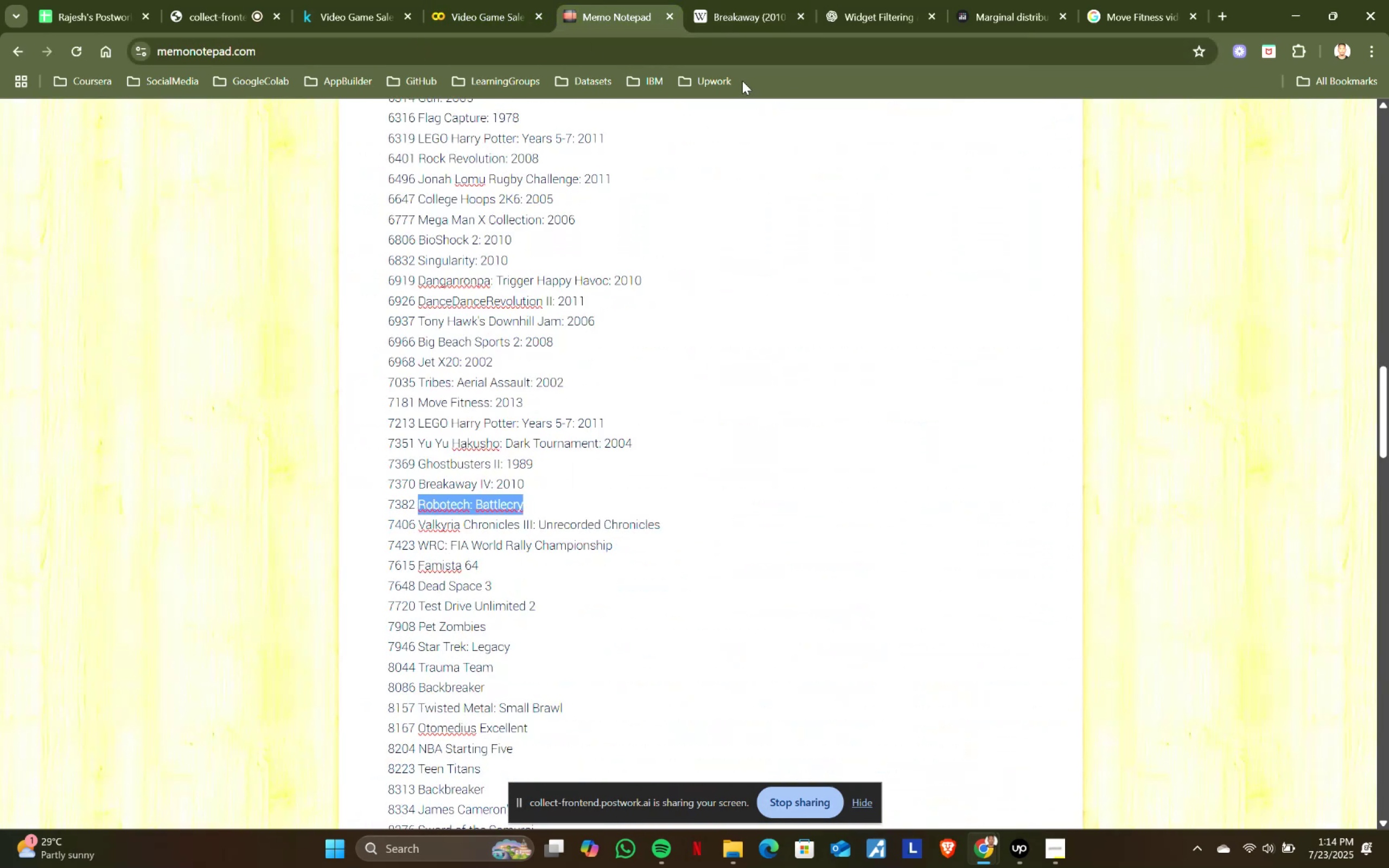 
key(Control+C)
 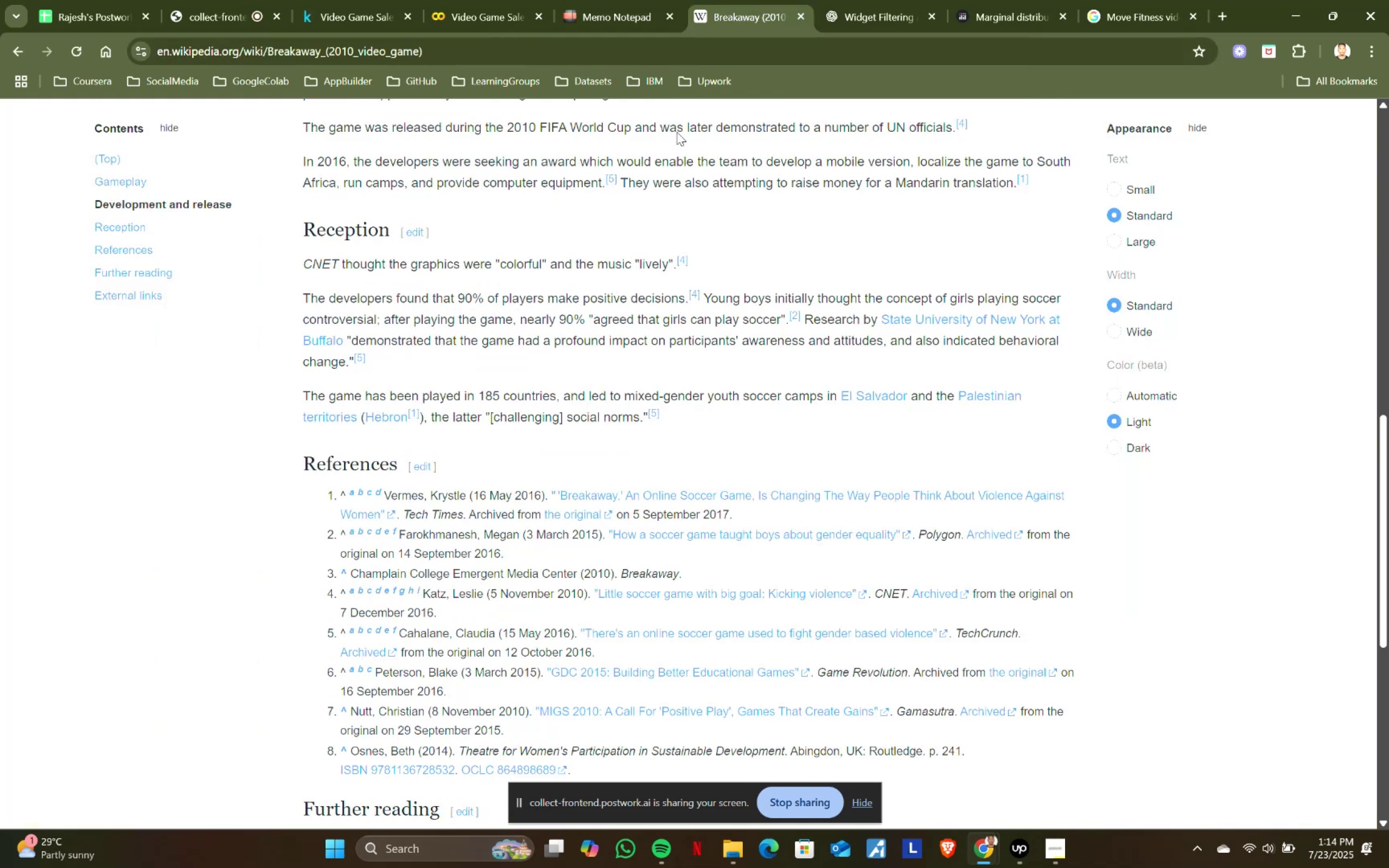 
scroll: coordinate [453, 126], scroll_direction: up, amount: 9.0
 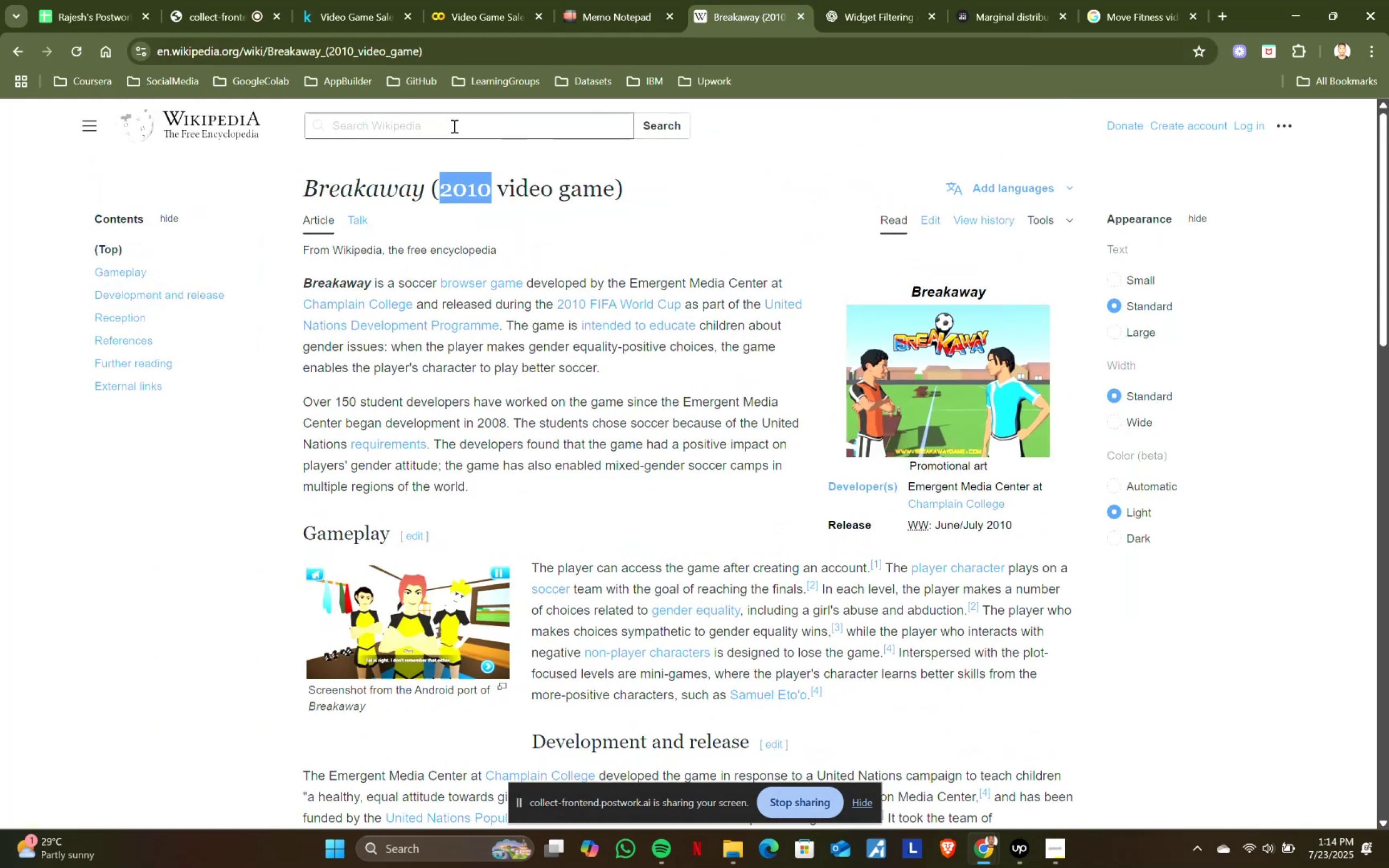 
left_click([453, 126])
 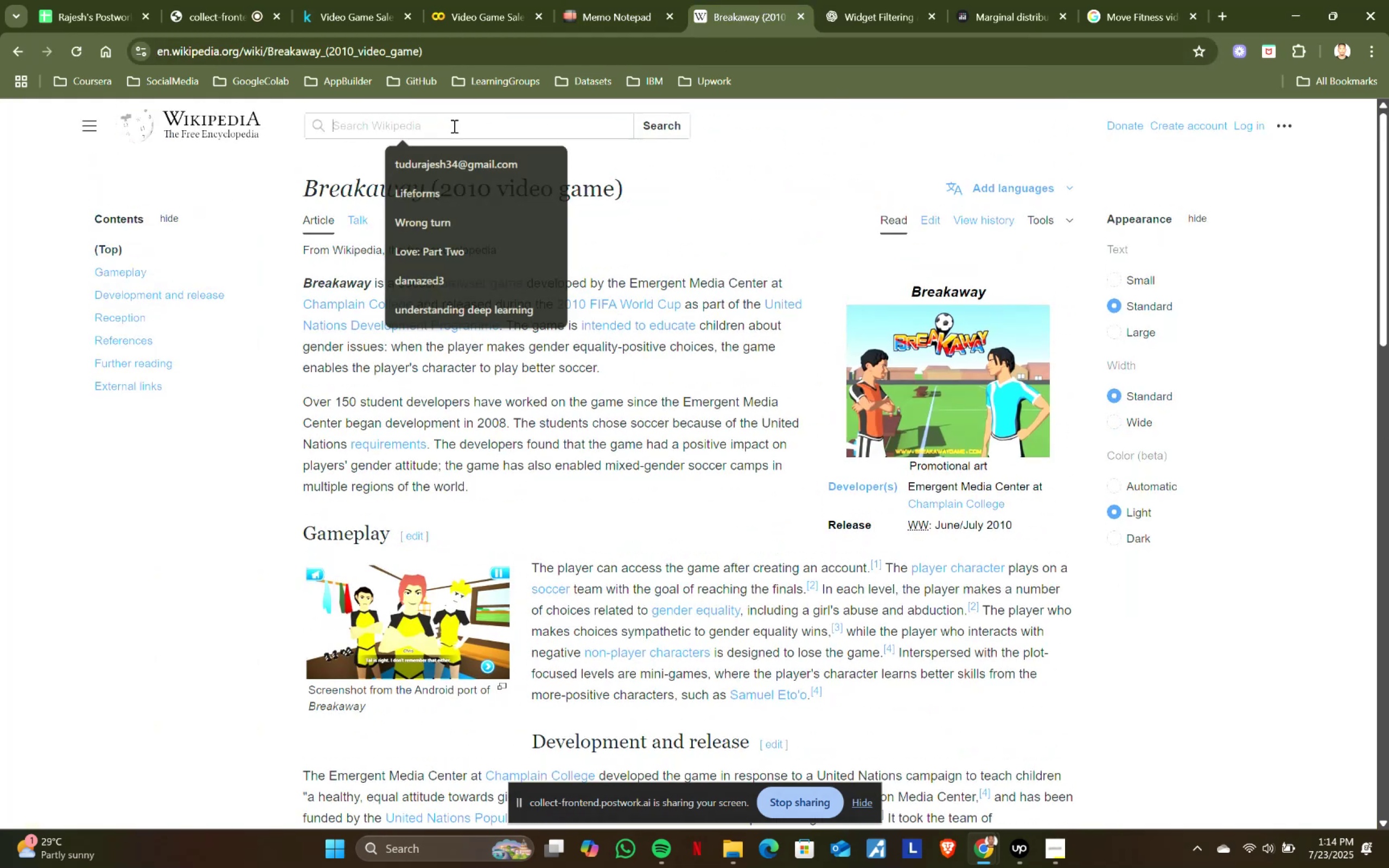 
key(Control+ControlLeft)
 